 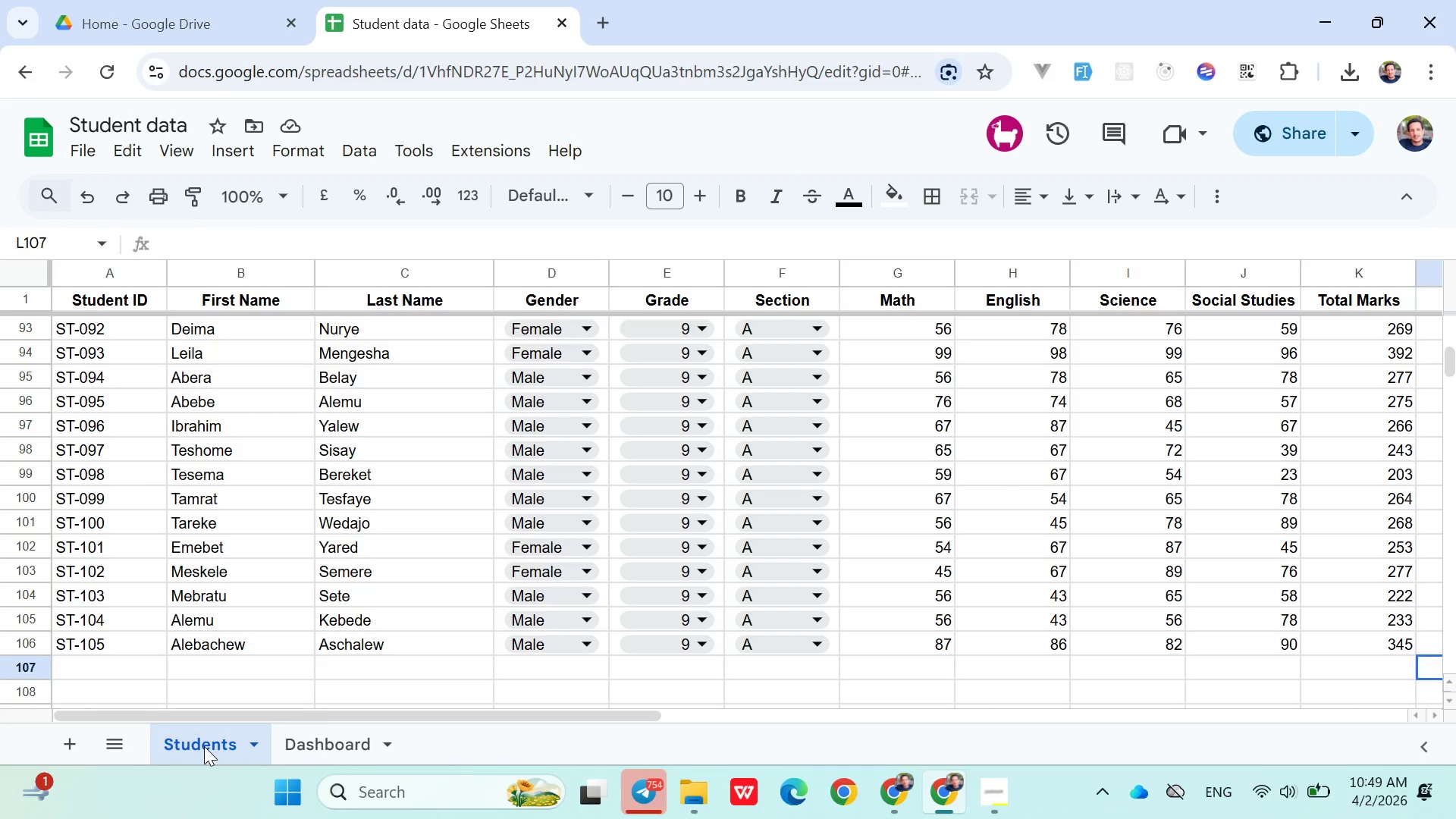 
scroll: coordinate [305, 565], scroll_direction: down, amount: 2.0
 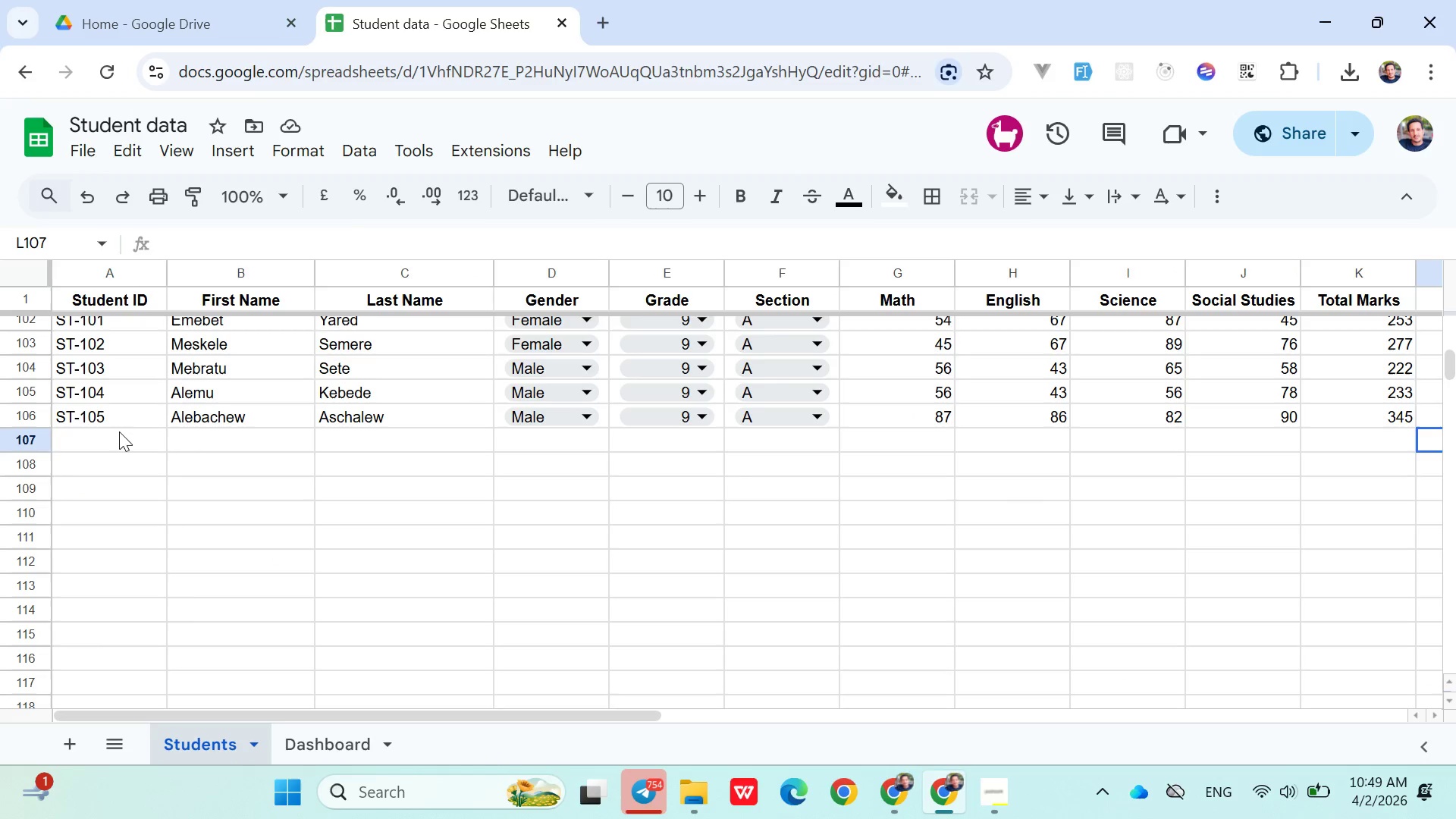 
left_click([118, 413])
 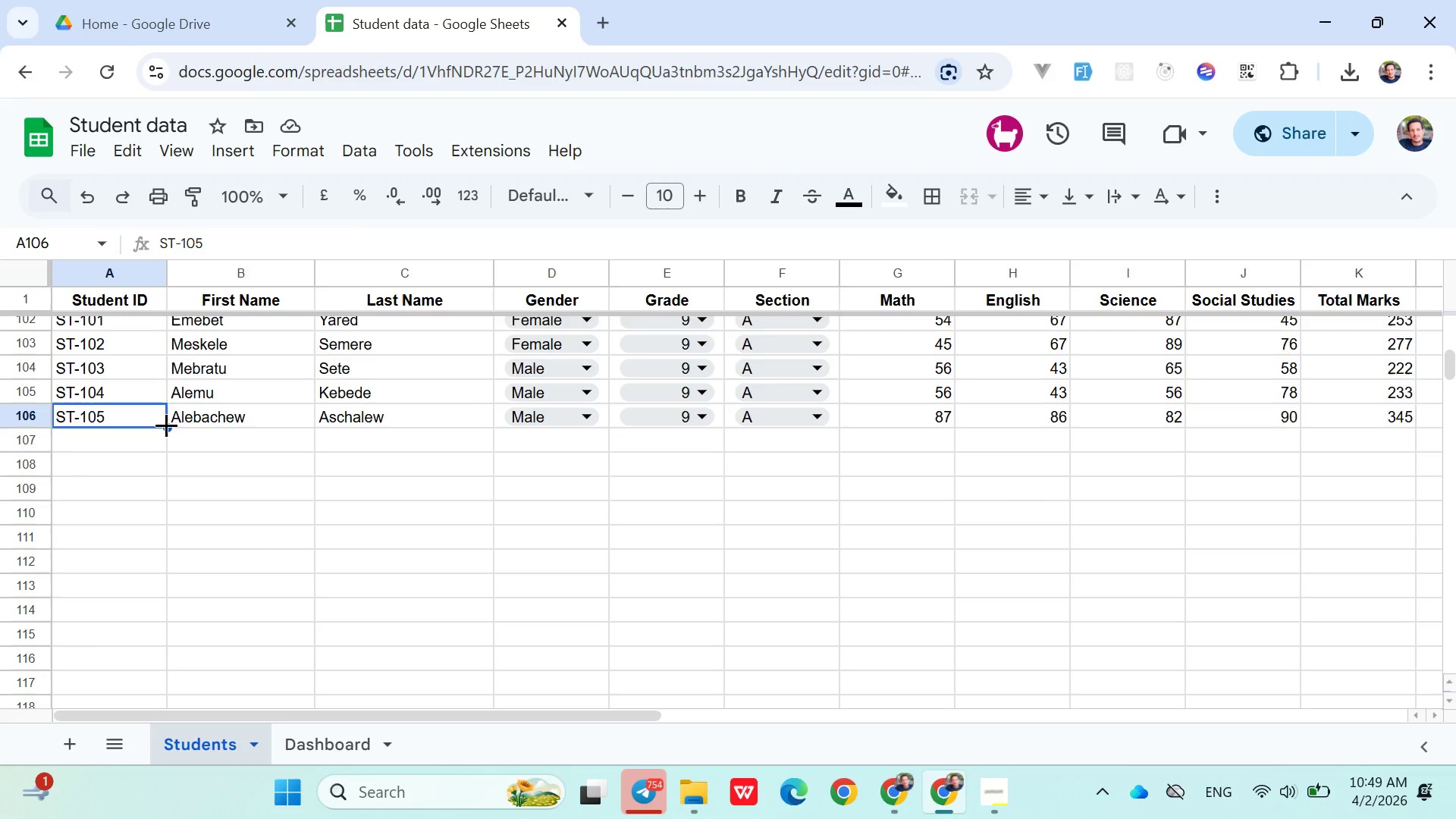 
left_click_drag(start_coordinate=[166, 425], to_coordinate=[149, 529])
 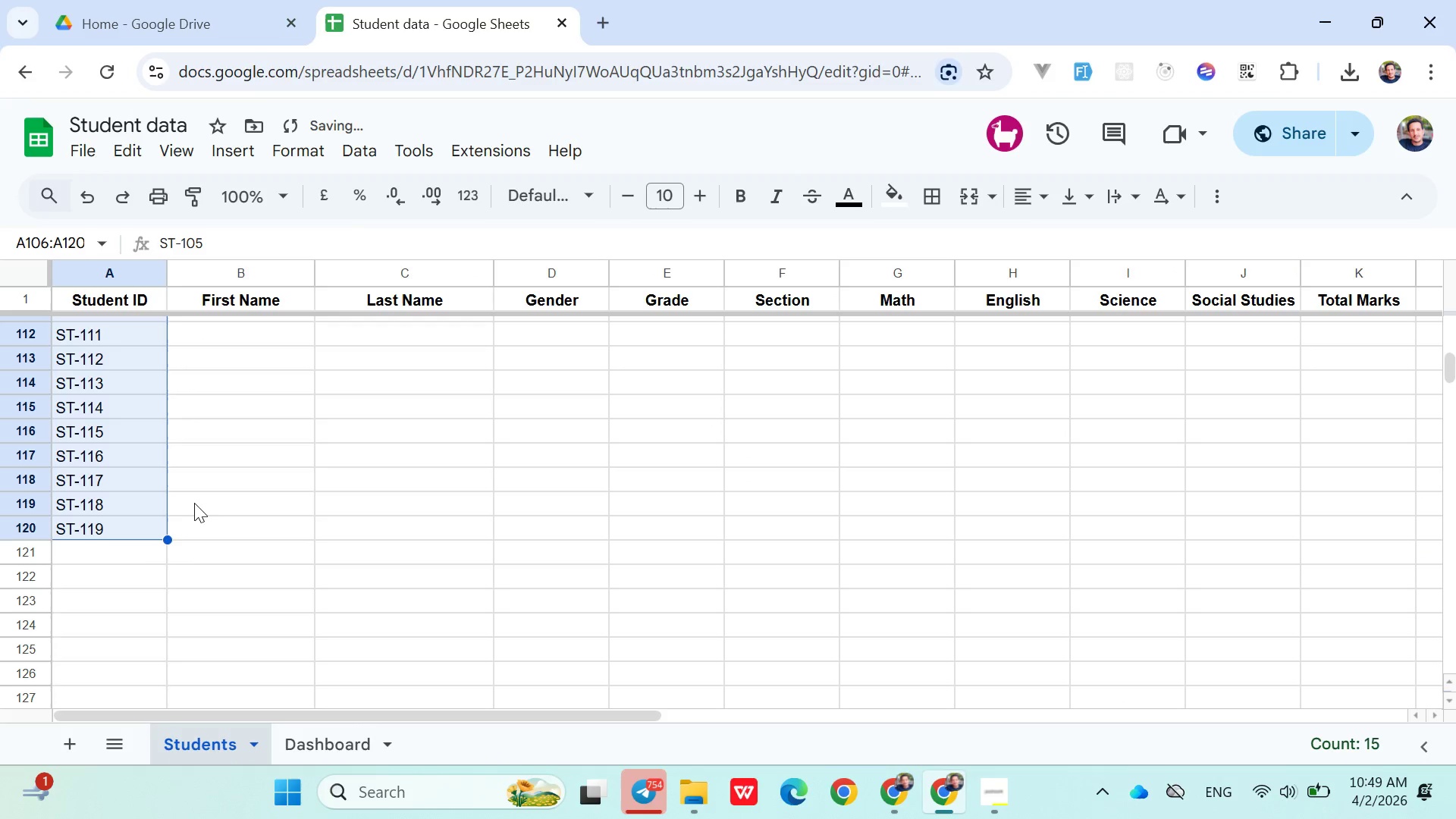 
scroll: coordinate [156, 482], scroll_direction: down, amount: 2.0
 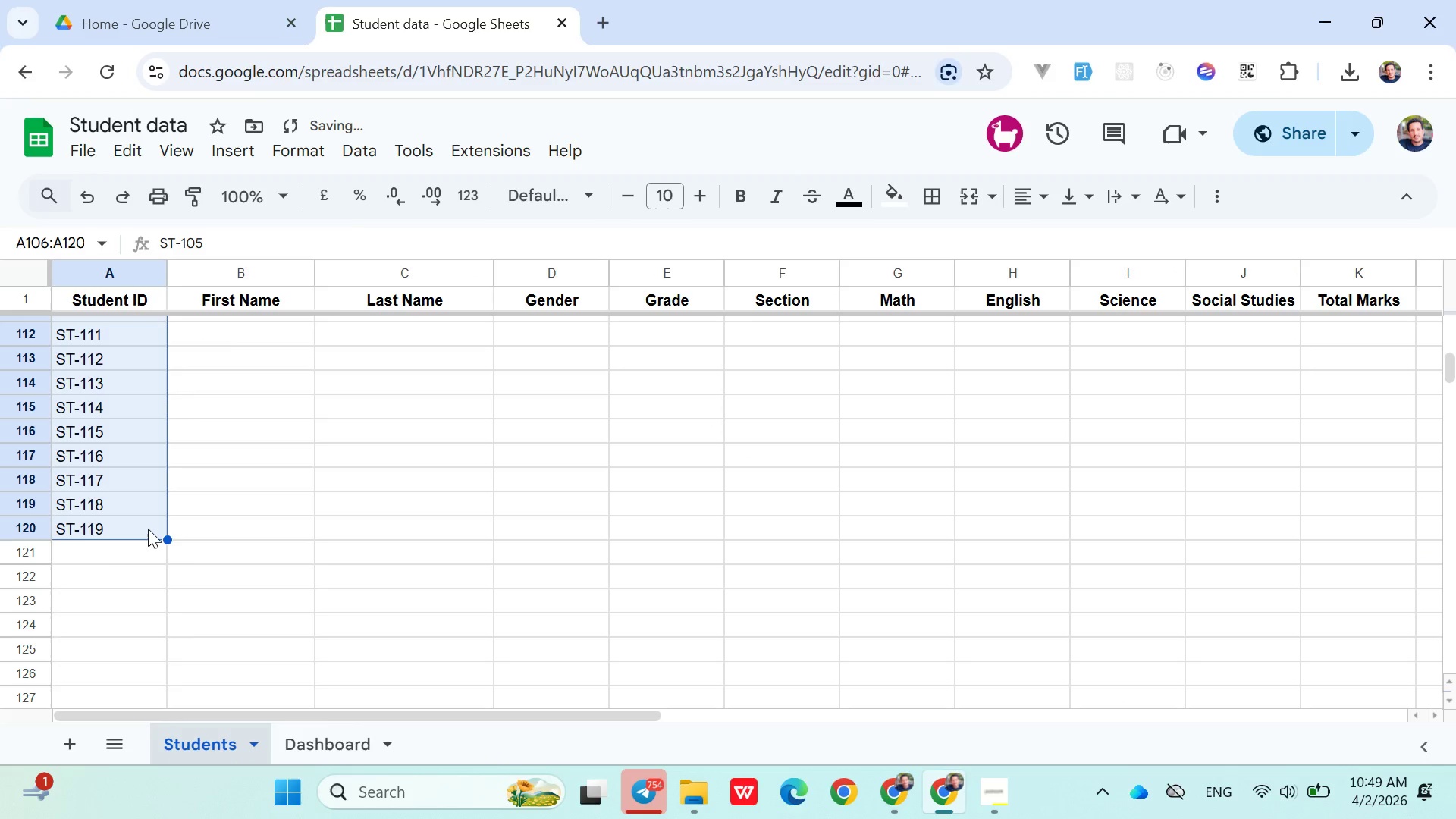 
left_click([206, 503])
 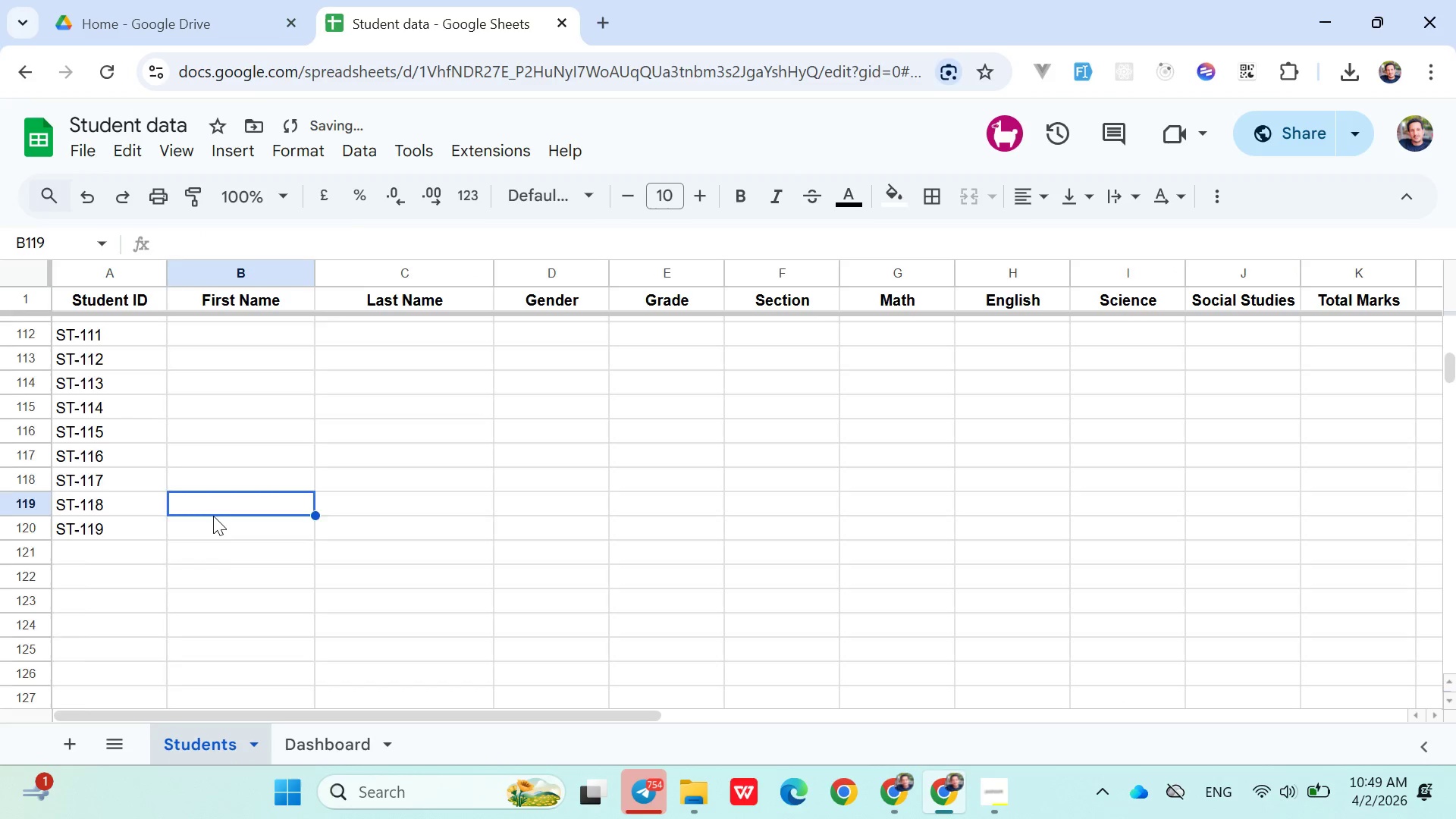 
scroll: coordinate [213, 516], scroll_direction: up, amount: 3.0
 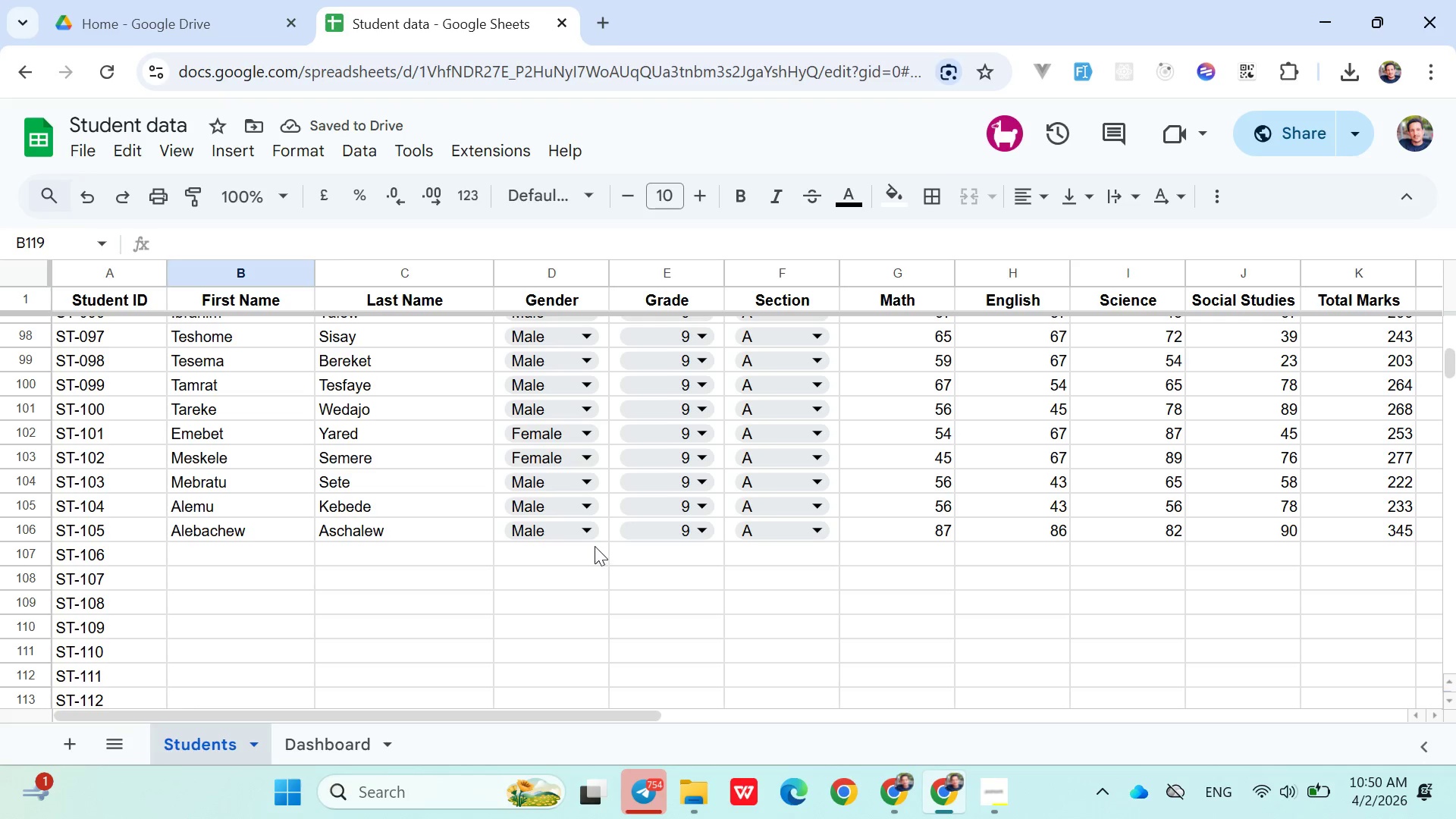 
left_click([601, 535])
 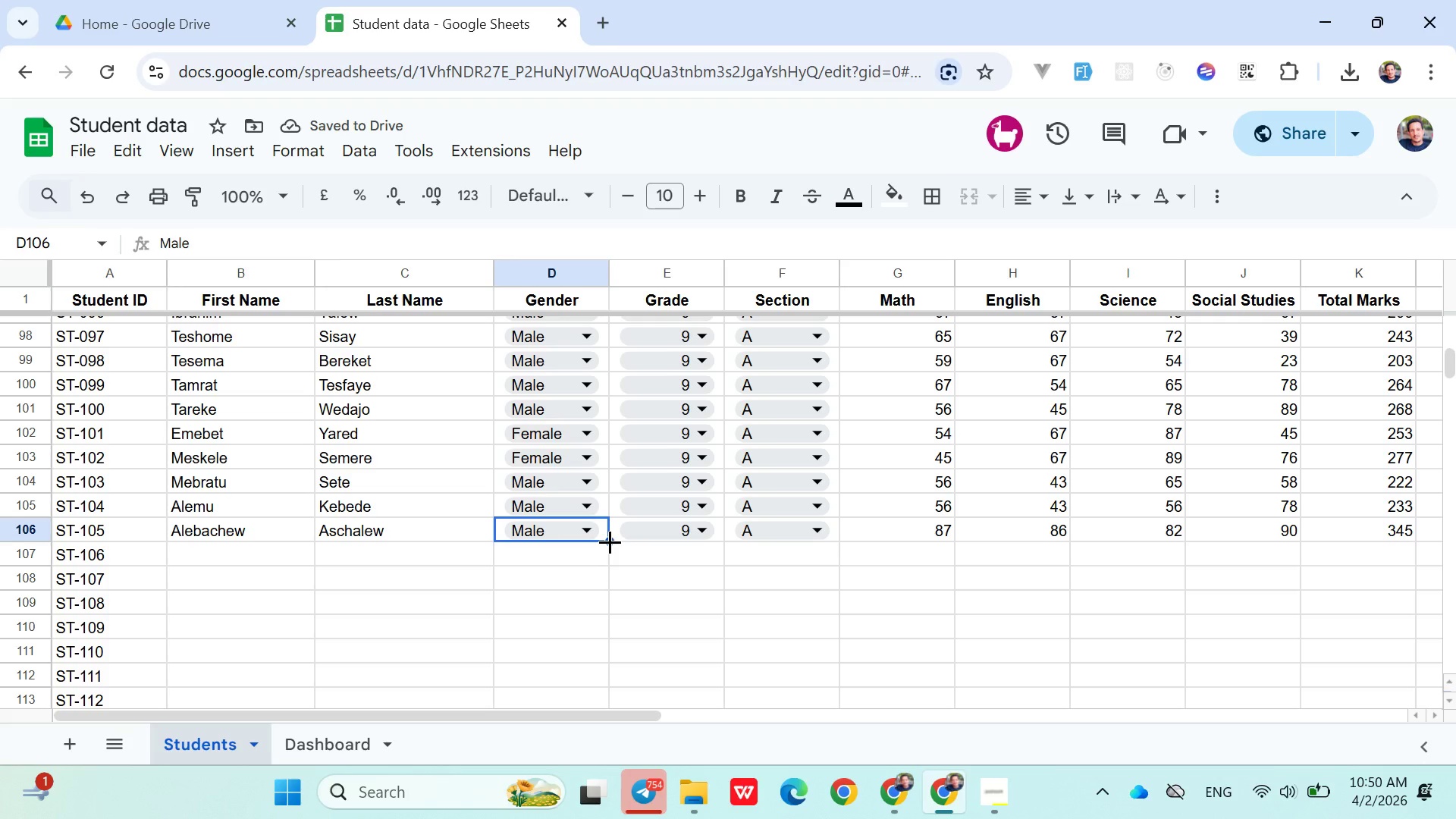 
left_click_drag(start_coordinate=[610, 541], to_coordinate=[601, 632])
 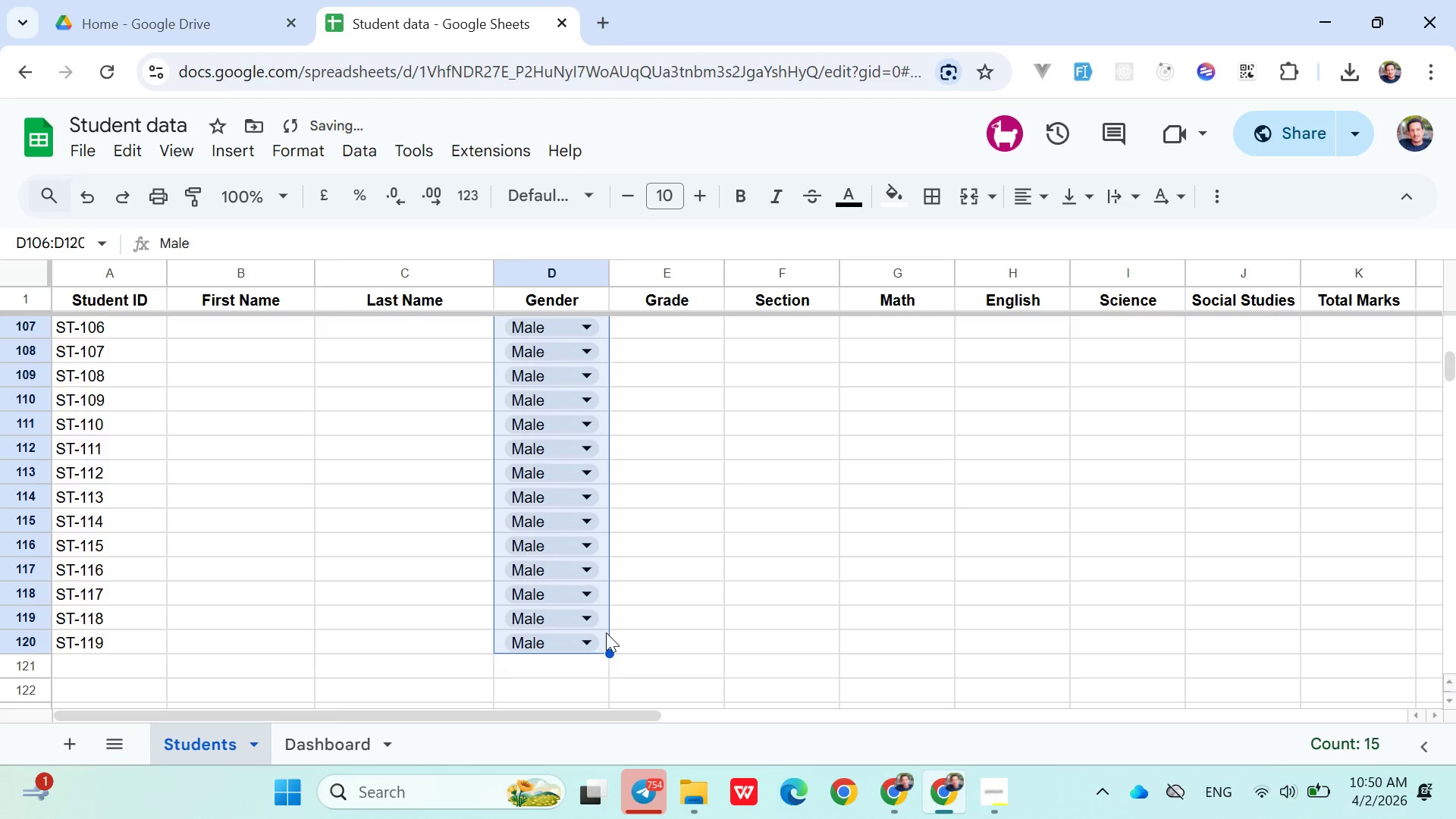 
scroll: coordinate [606, 566], scroll_direction: down, amount: 2.0
 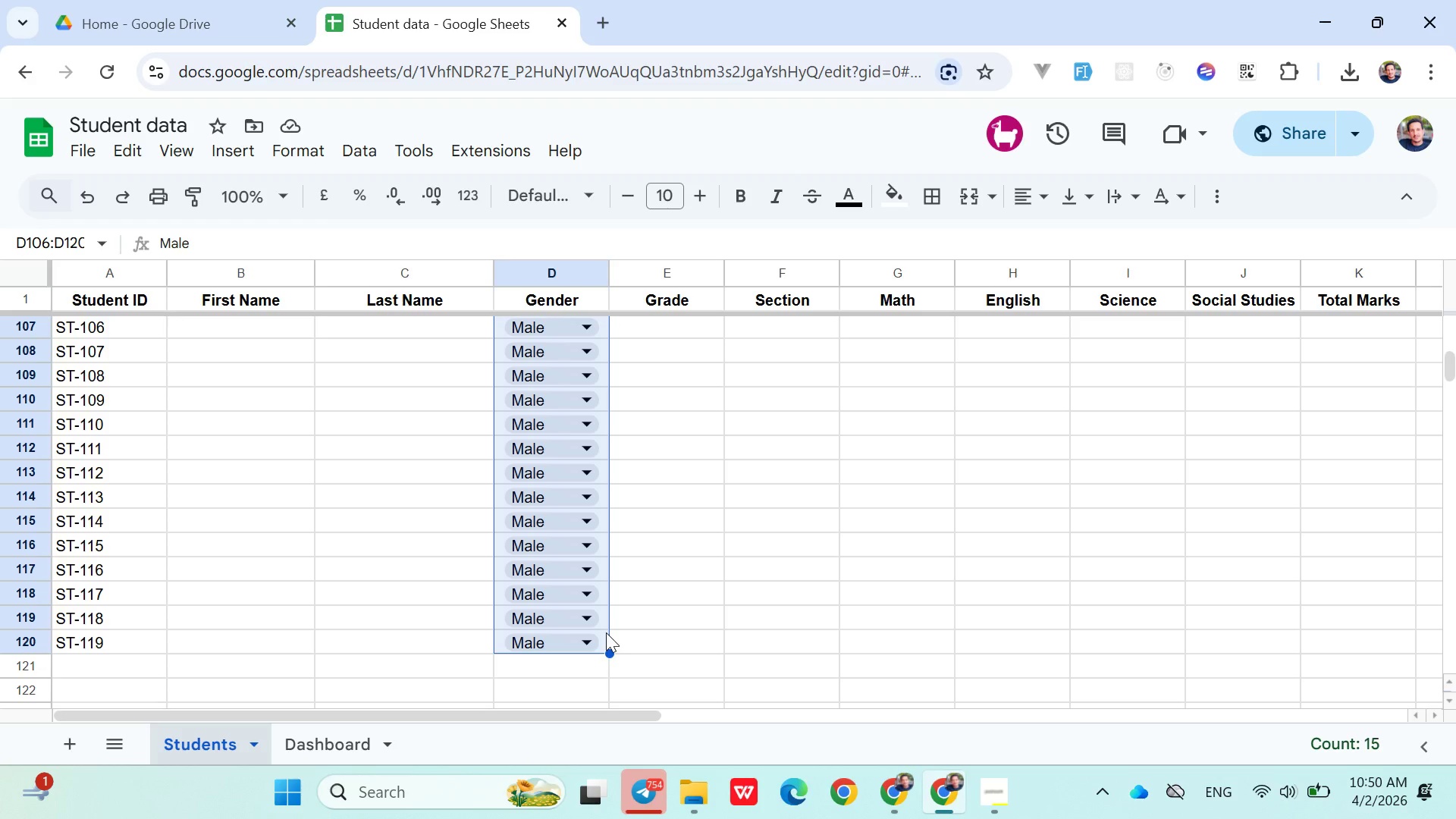 
wait(26.5)
 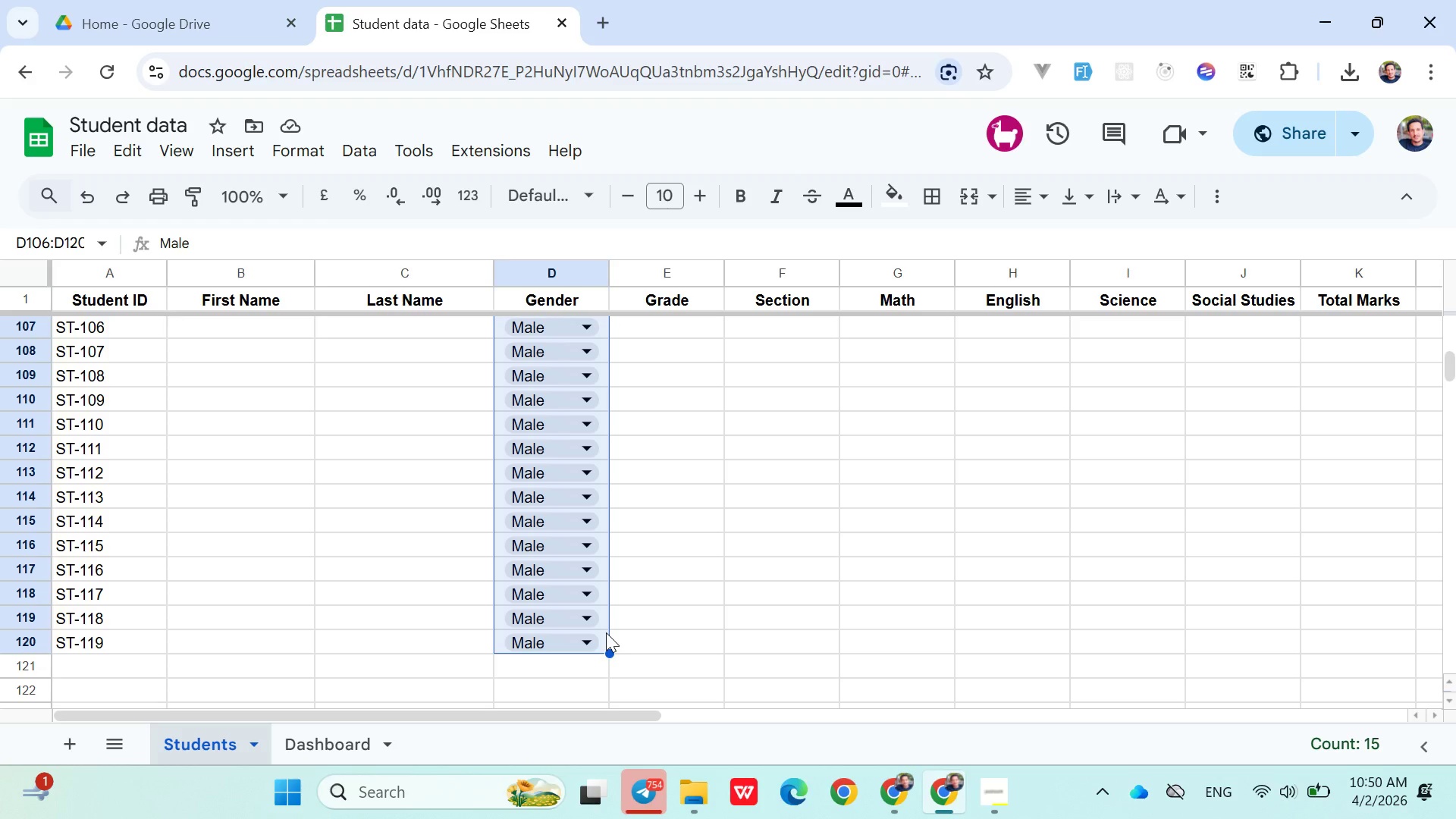 
left_click([649, 644])
 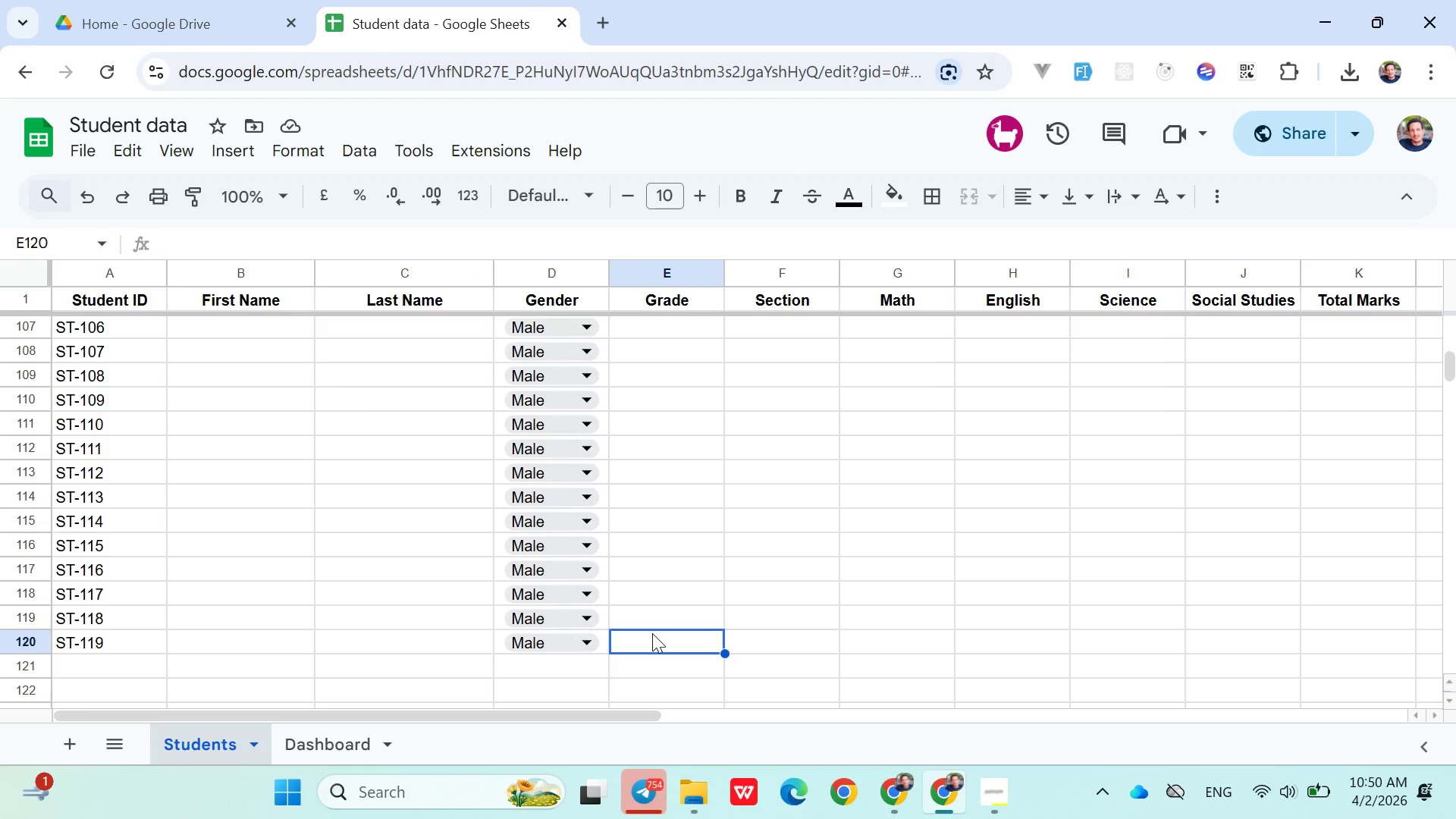 
scroll: coordinate [652, 633], scroll_direction: up, amount: 3.0
 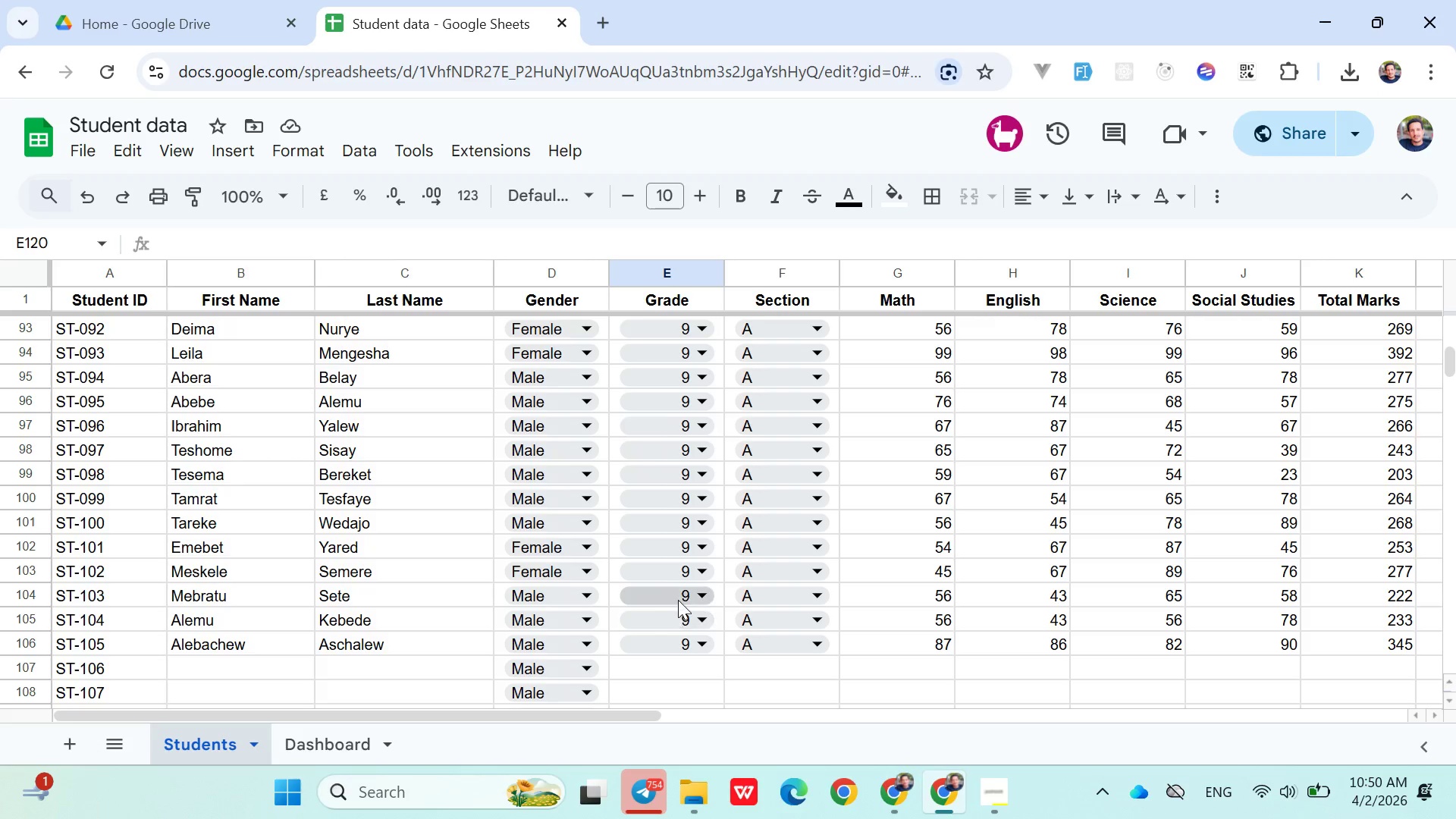 
scroll: coordinate [678, 600], scroll_direction: down, amount: 1.0
 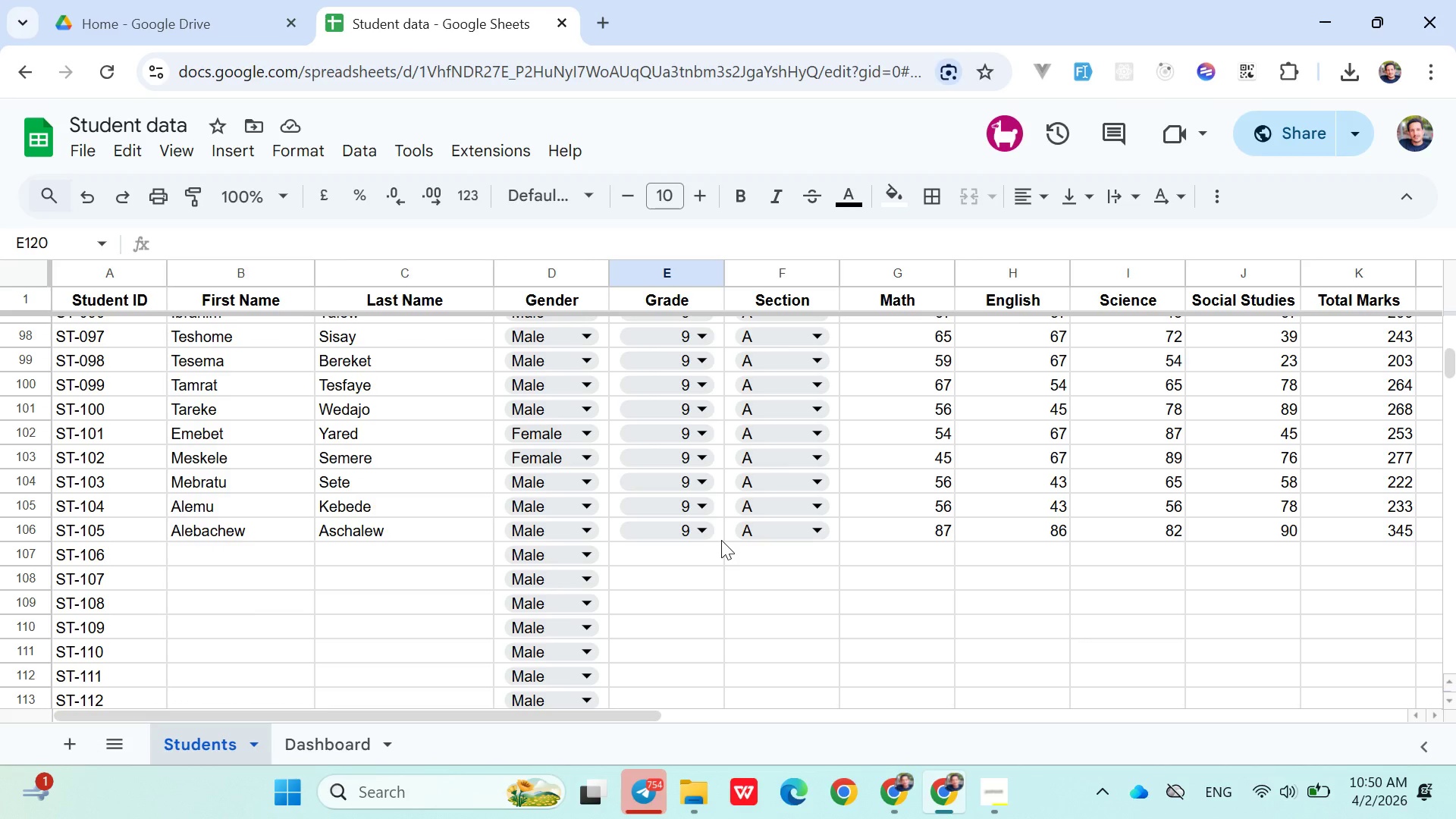 
left_click([721, 540])
 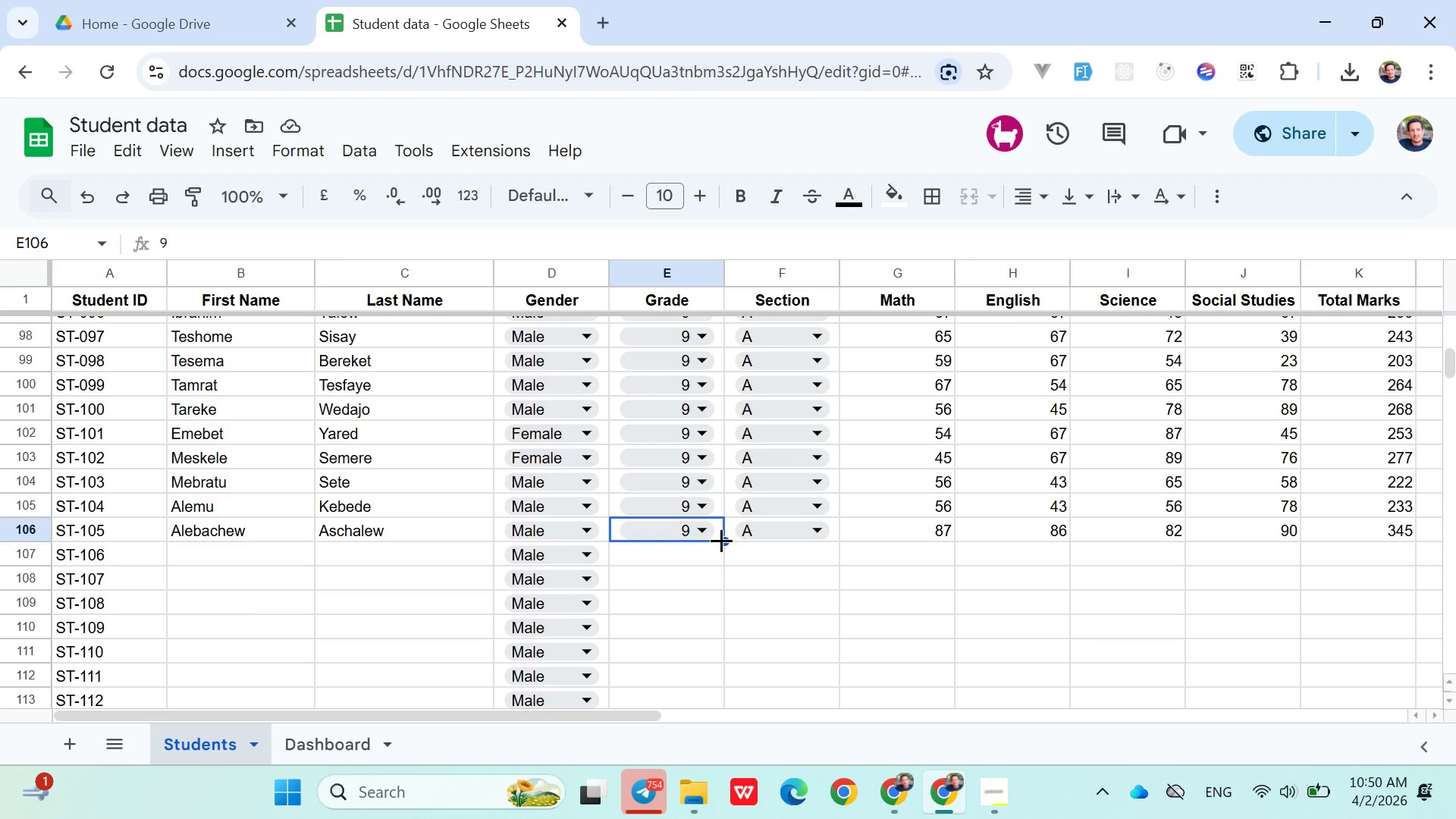 
left_click_drag(start_coordinate=[721, 540], to_coordinate=[670, 538])
 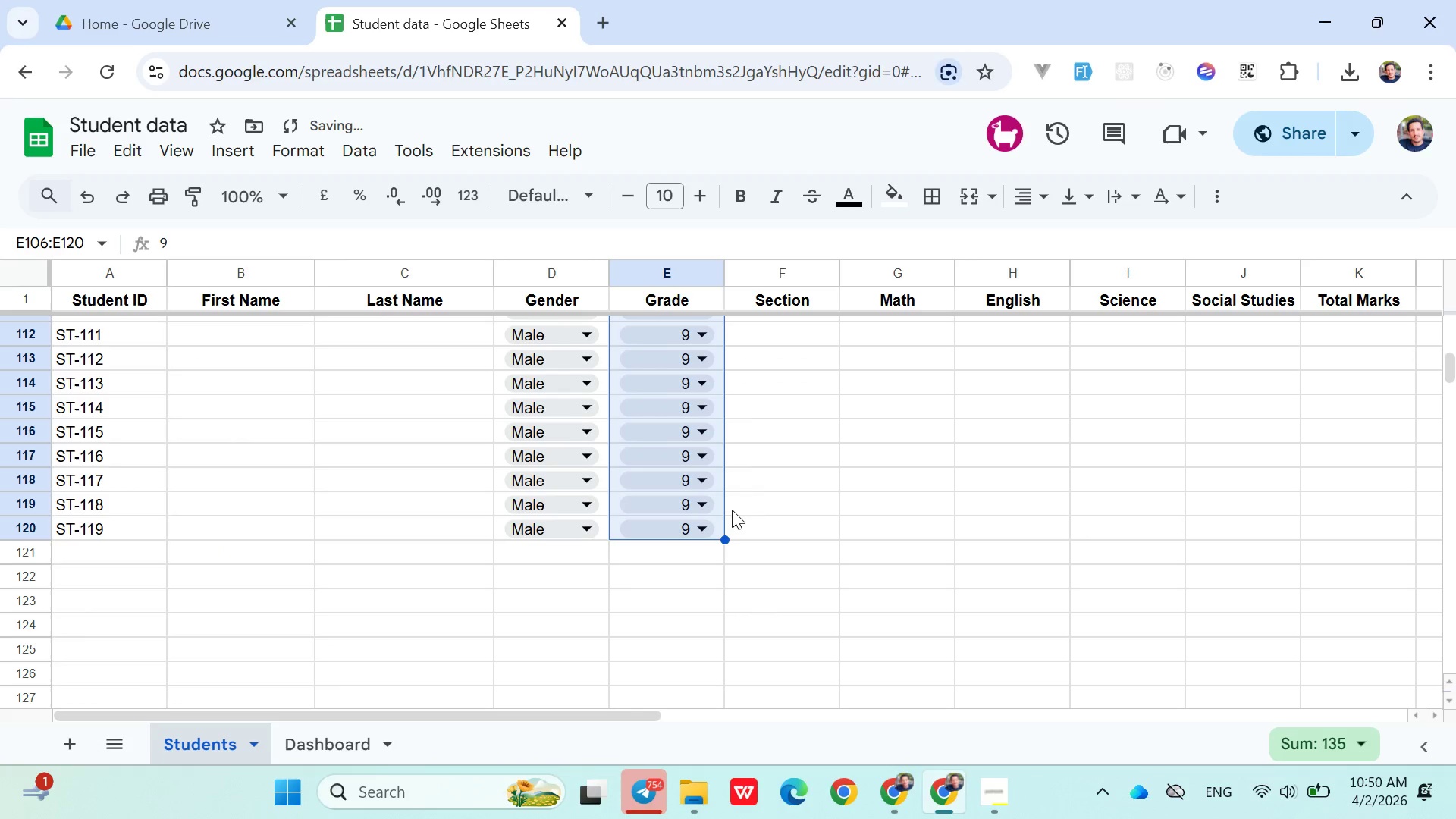 
scroll: coordinate [734, 613], scroll_direction: down, amount: 3.0
 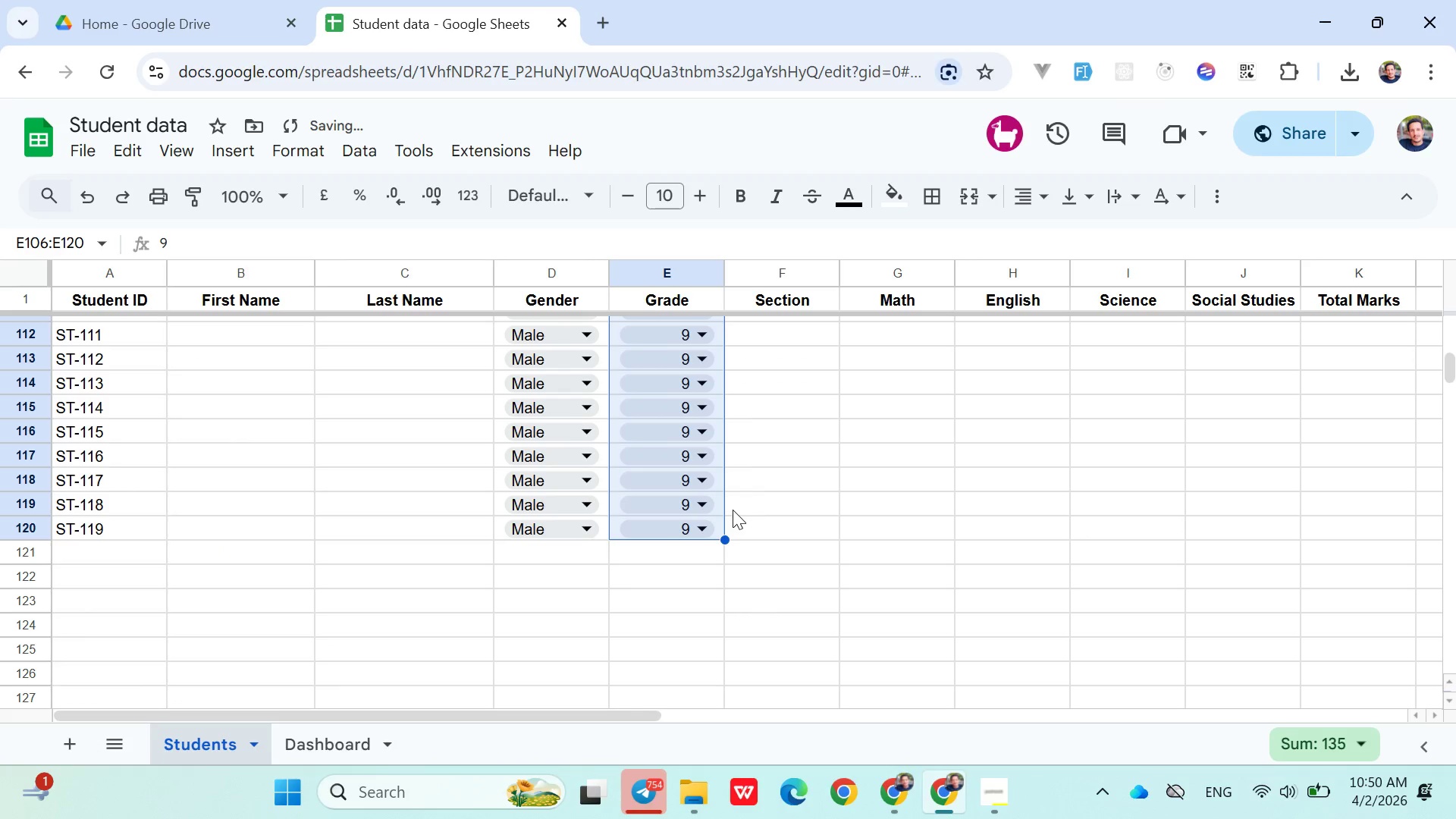 
left_click([789, 465])
 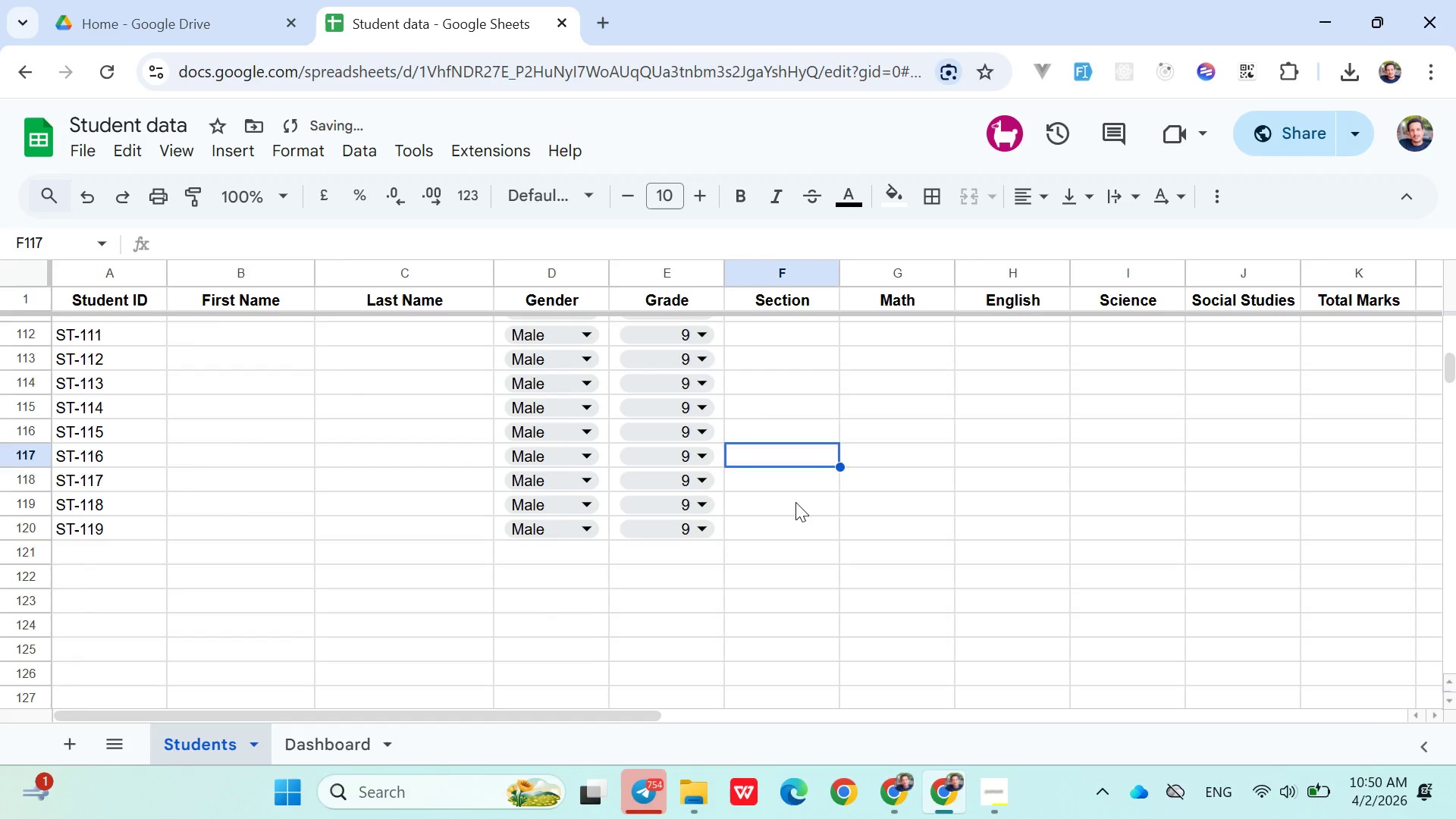 
scroll: coordinate [795, 502], scroll_direction: up, amount: 2.0
 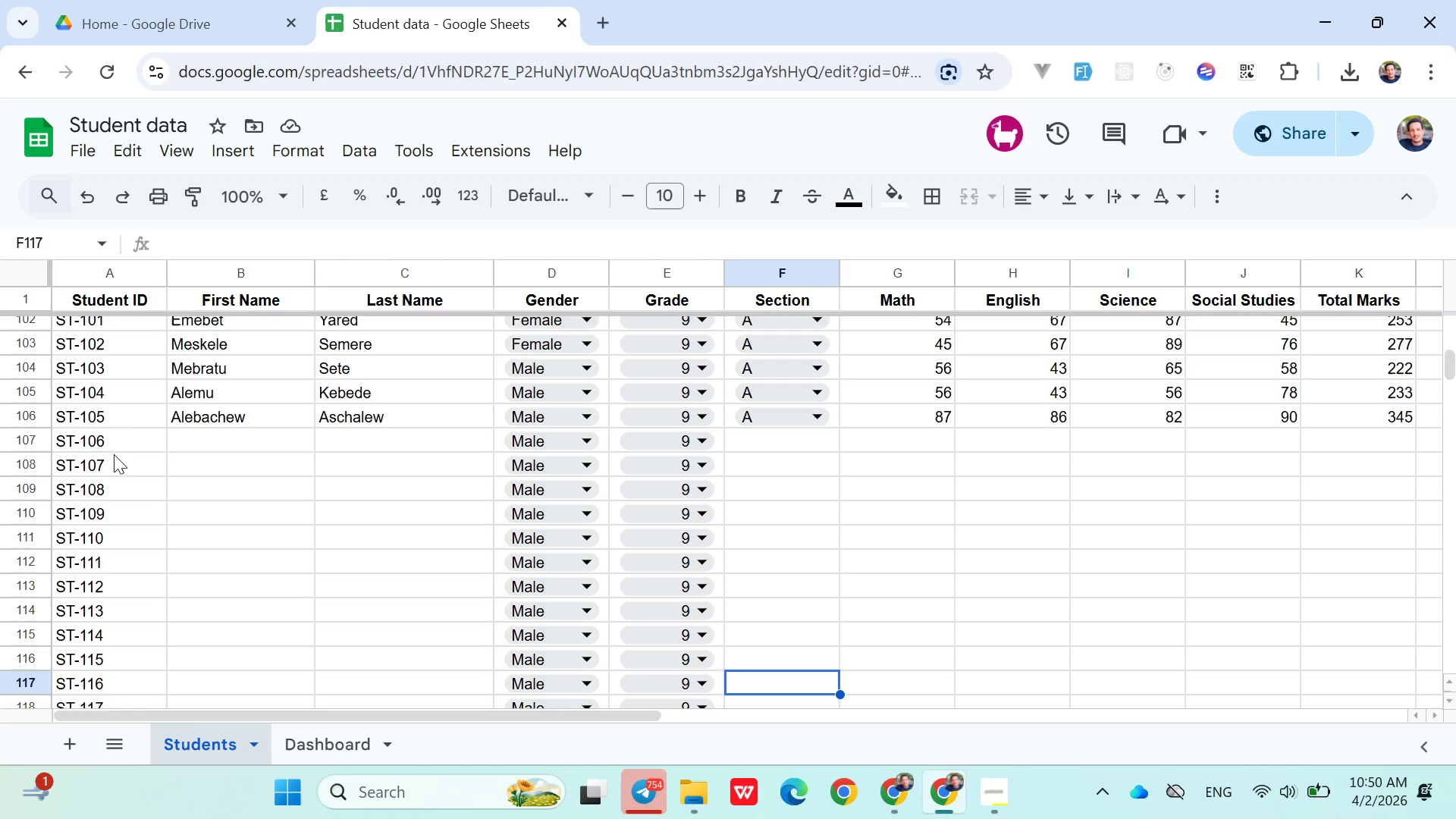 
left_click([332, 430])
 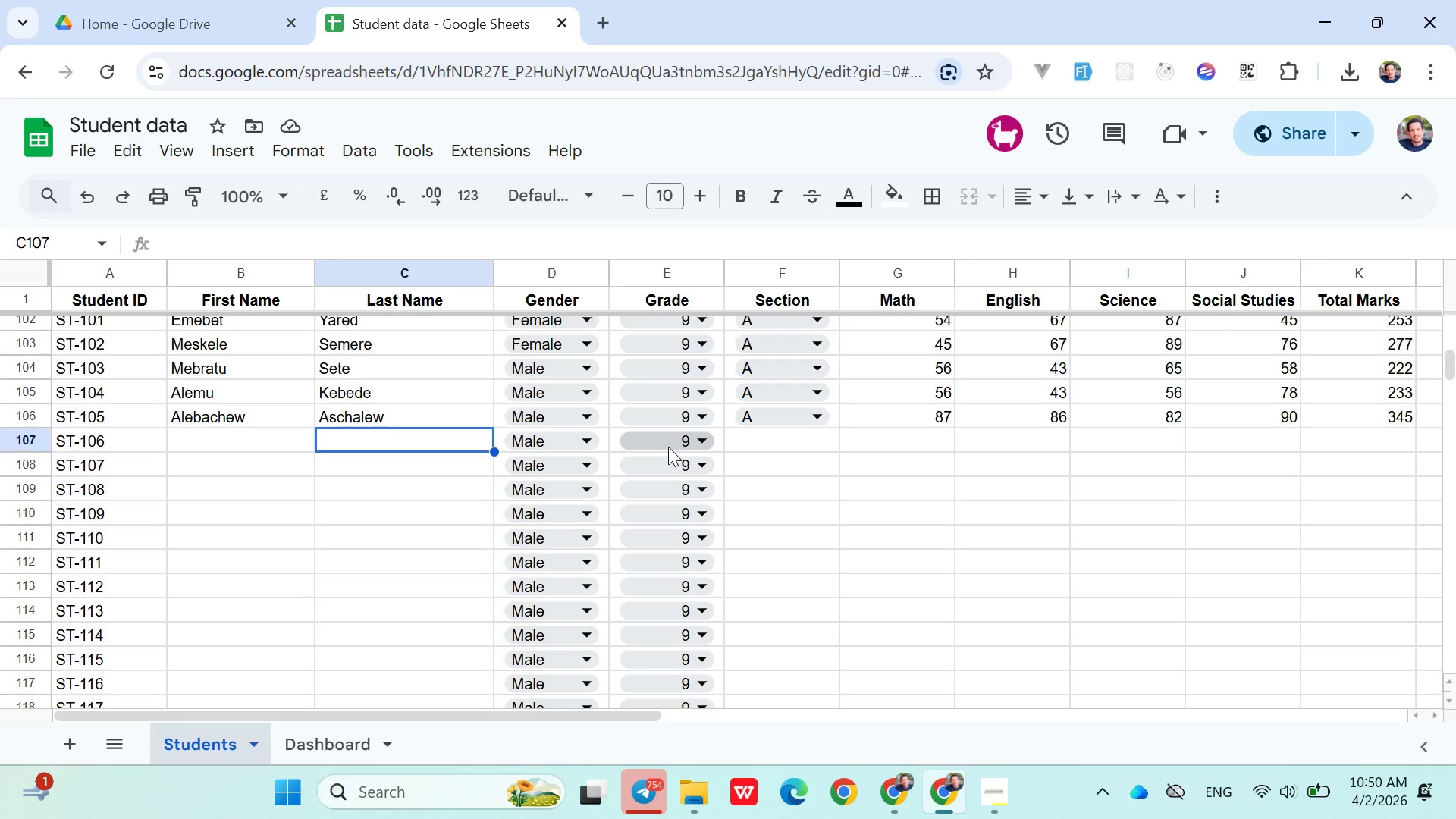 
left_click([668, 447])
 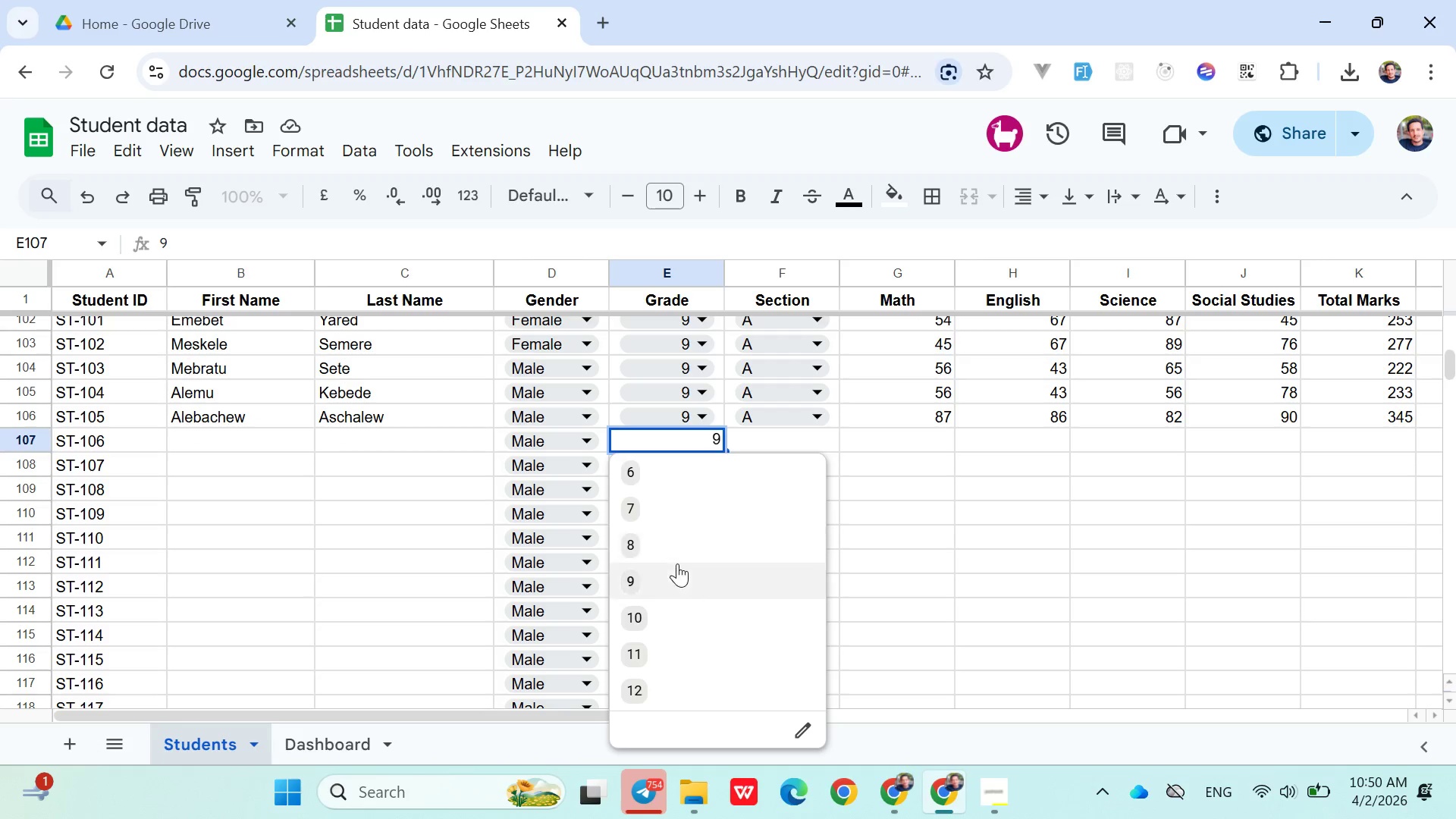 
wait(5.66)
 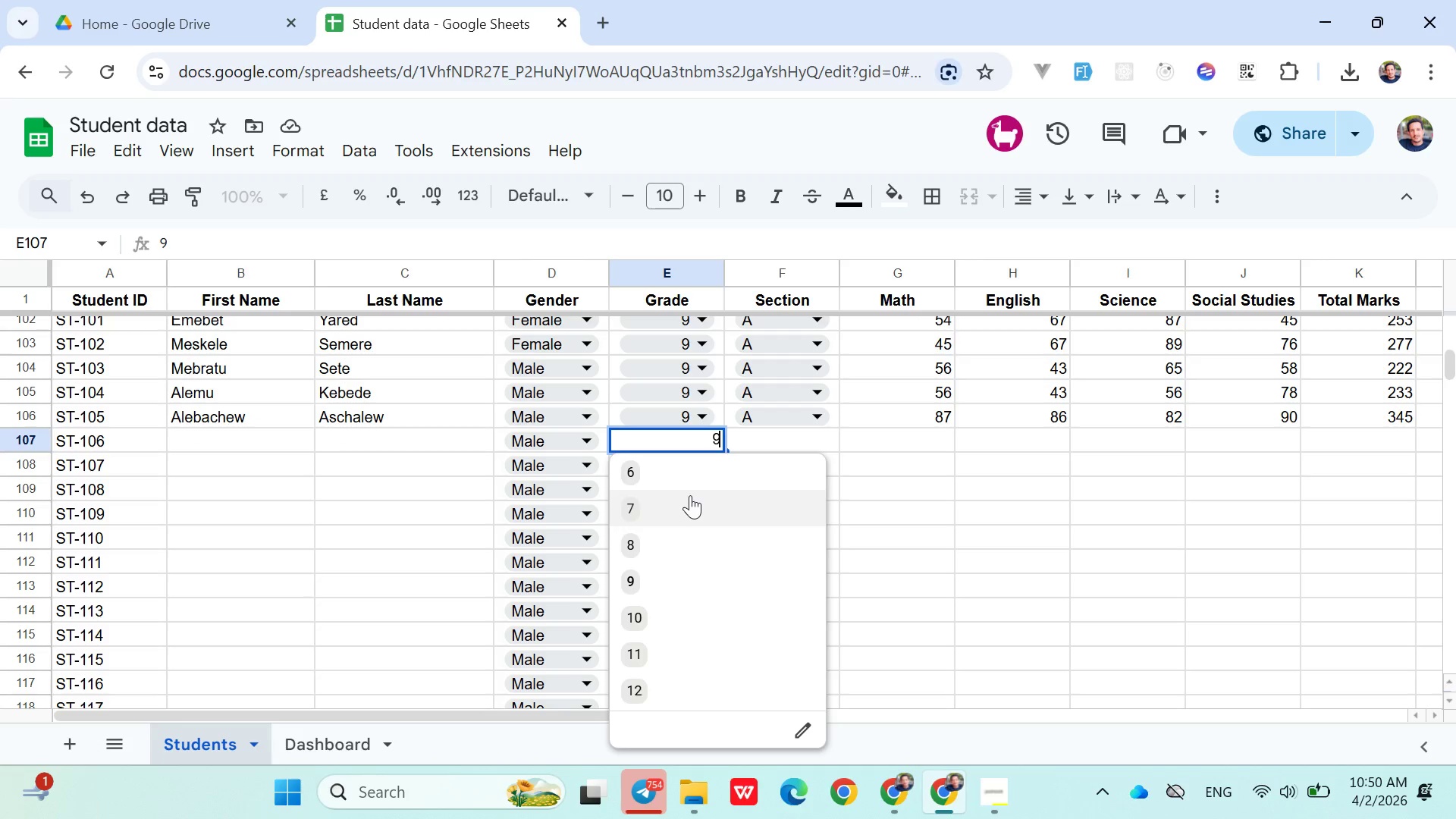 
left_click([758, 436])
 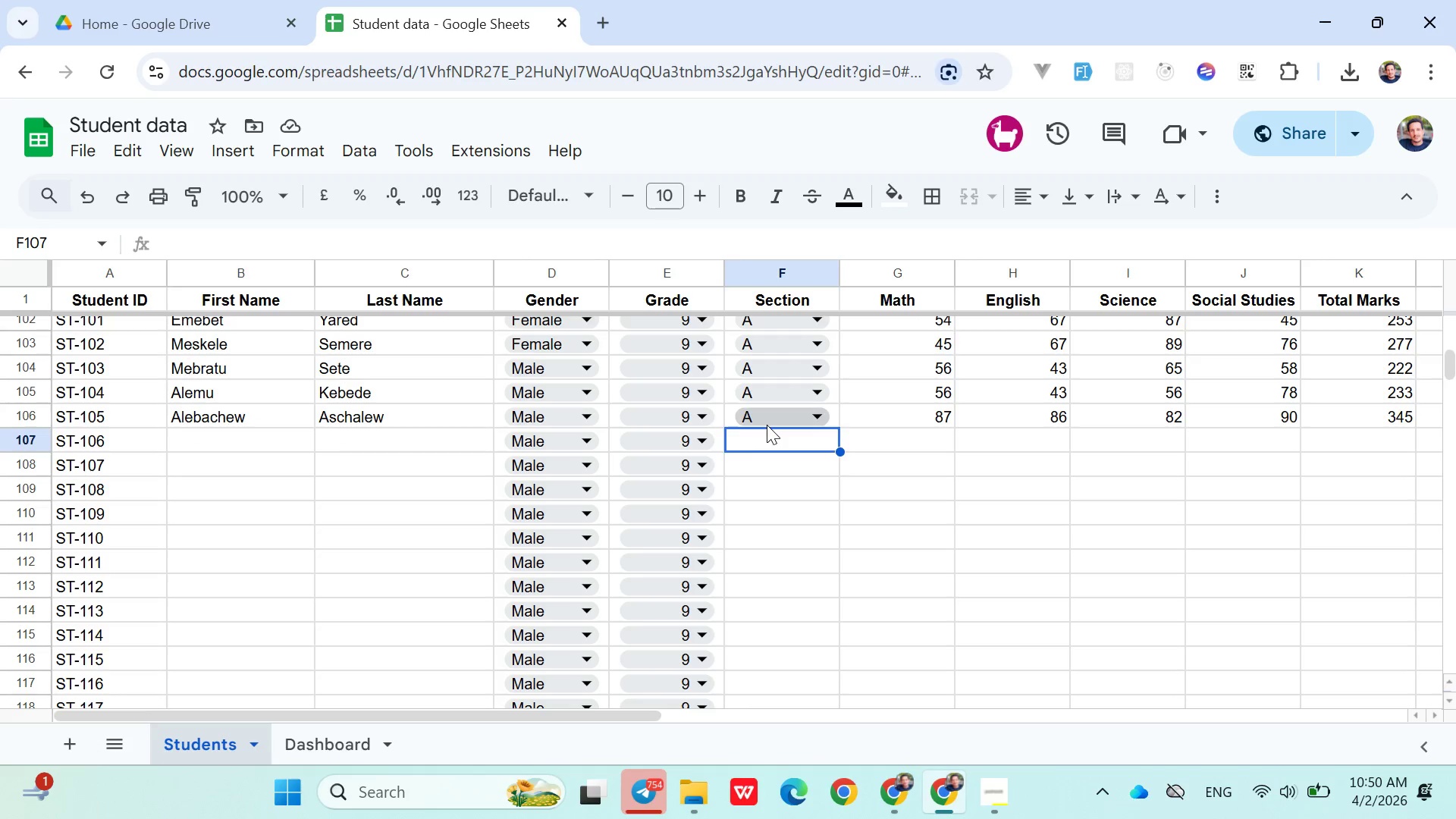 
left_click([767, 425])
 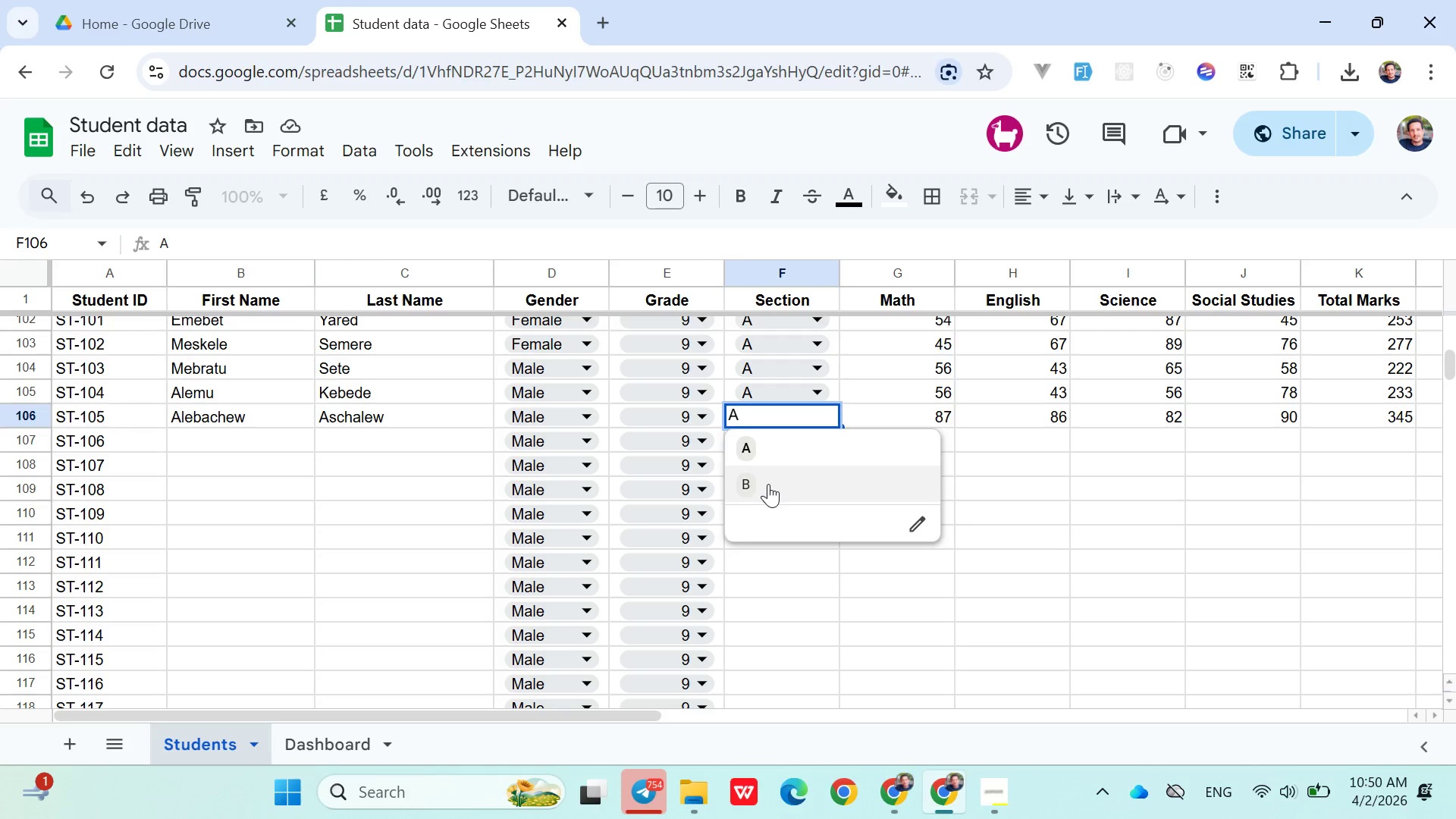 
left_click([767, 485])
 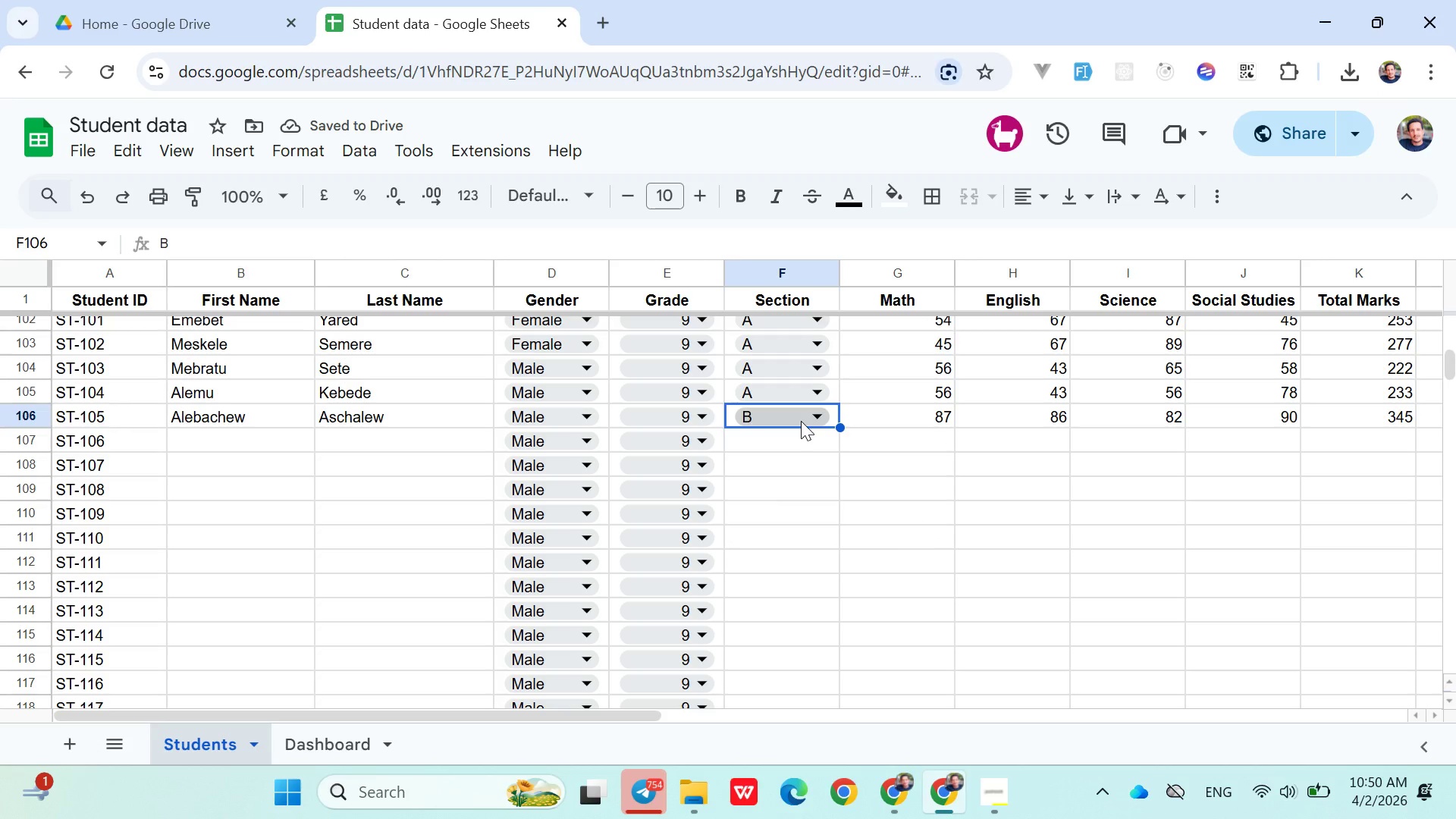 
wait(9.78)
 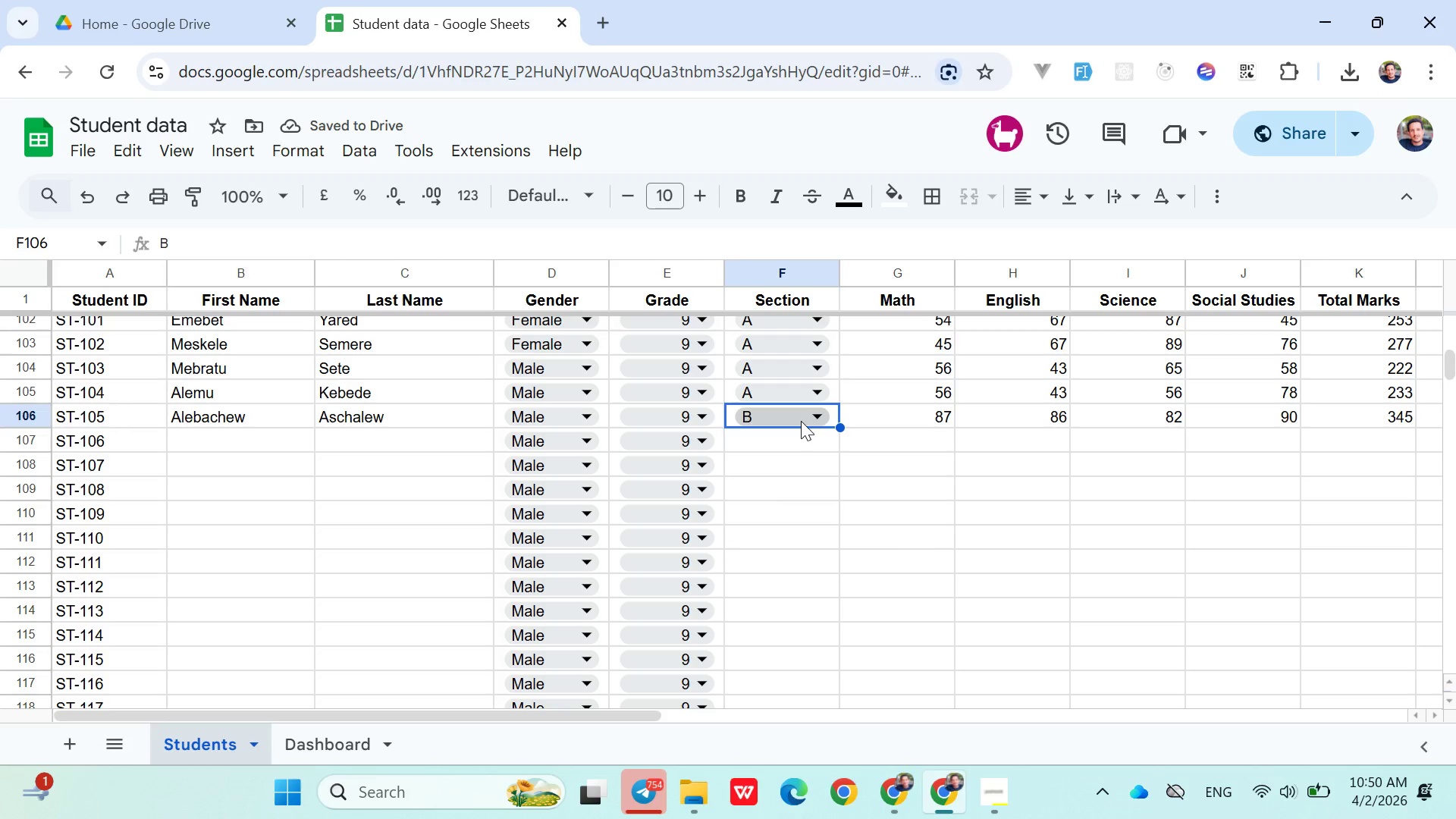 
left_click([827, 413])
 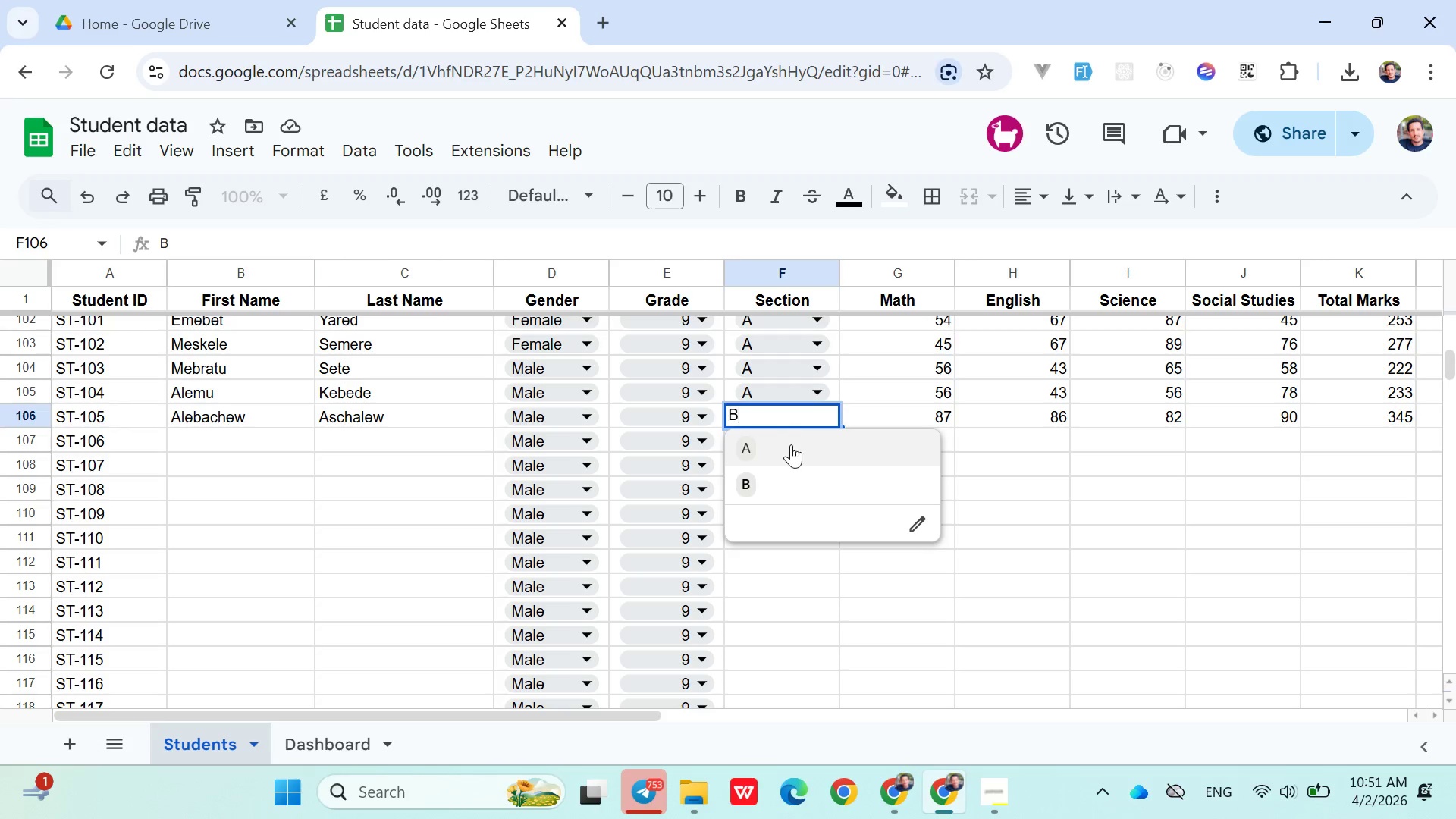 
left_click([791, 444])
 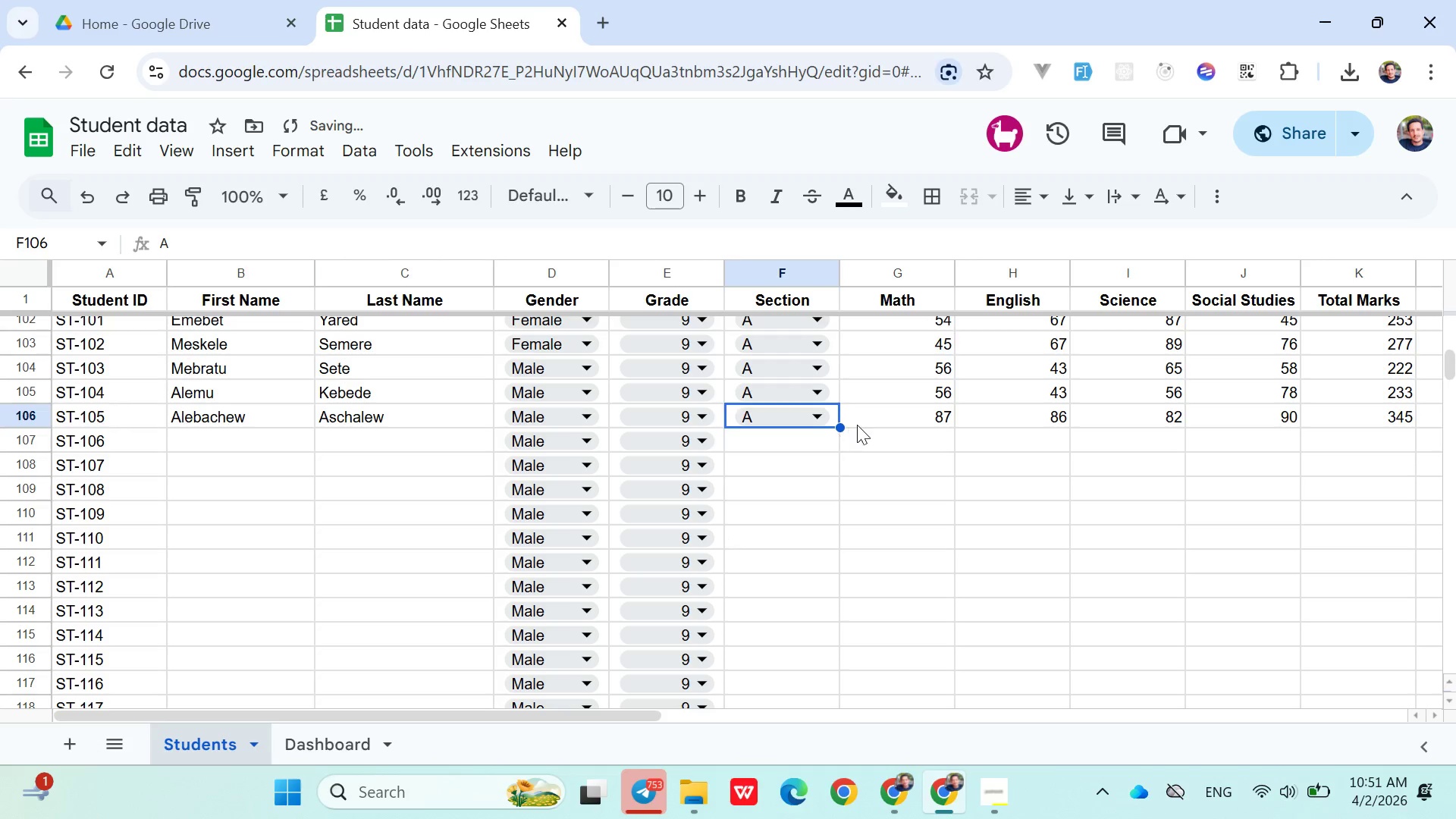 
left_click([858, 425])
 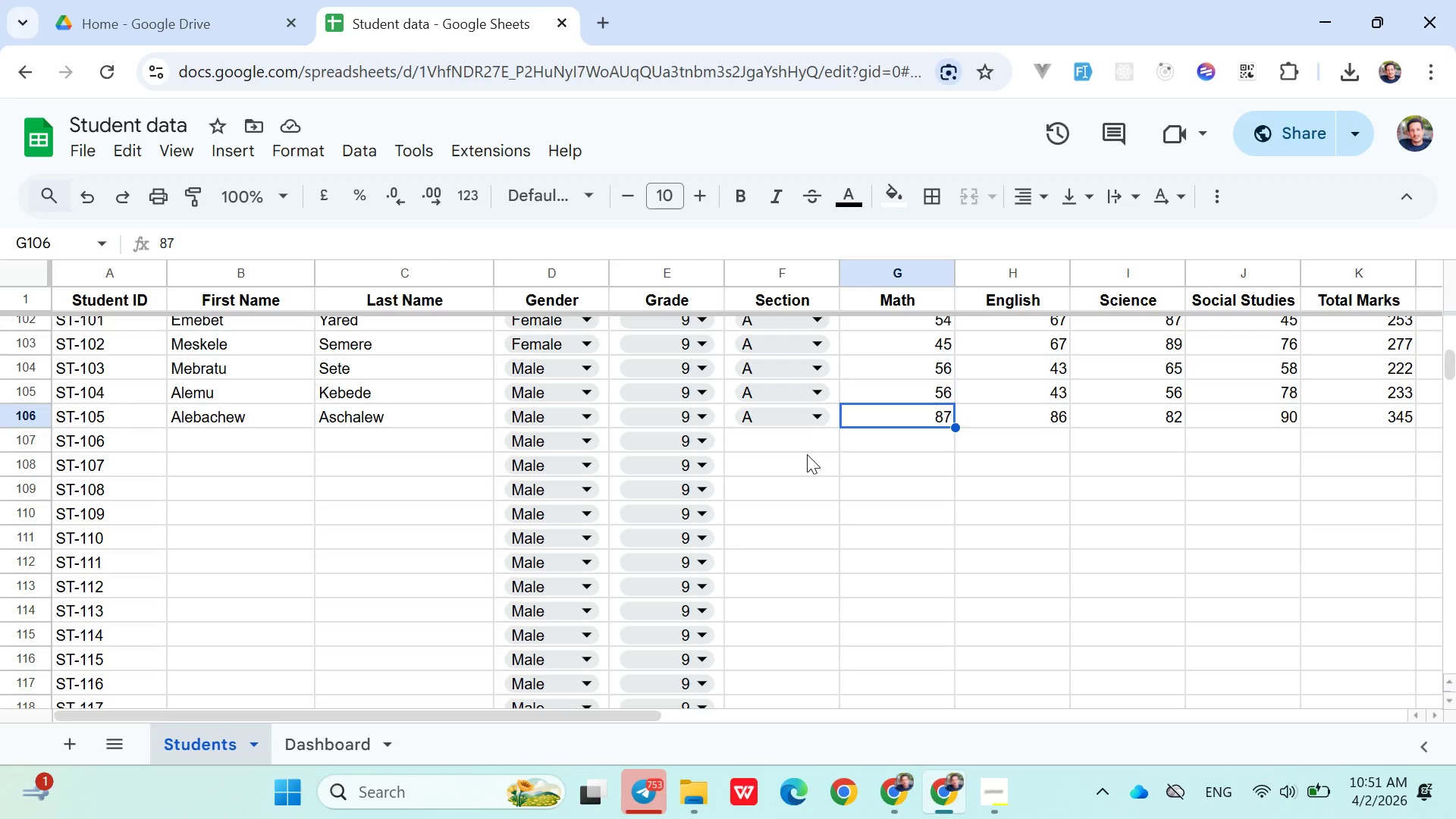 
wait(19.31)
 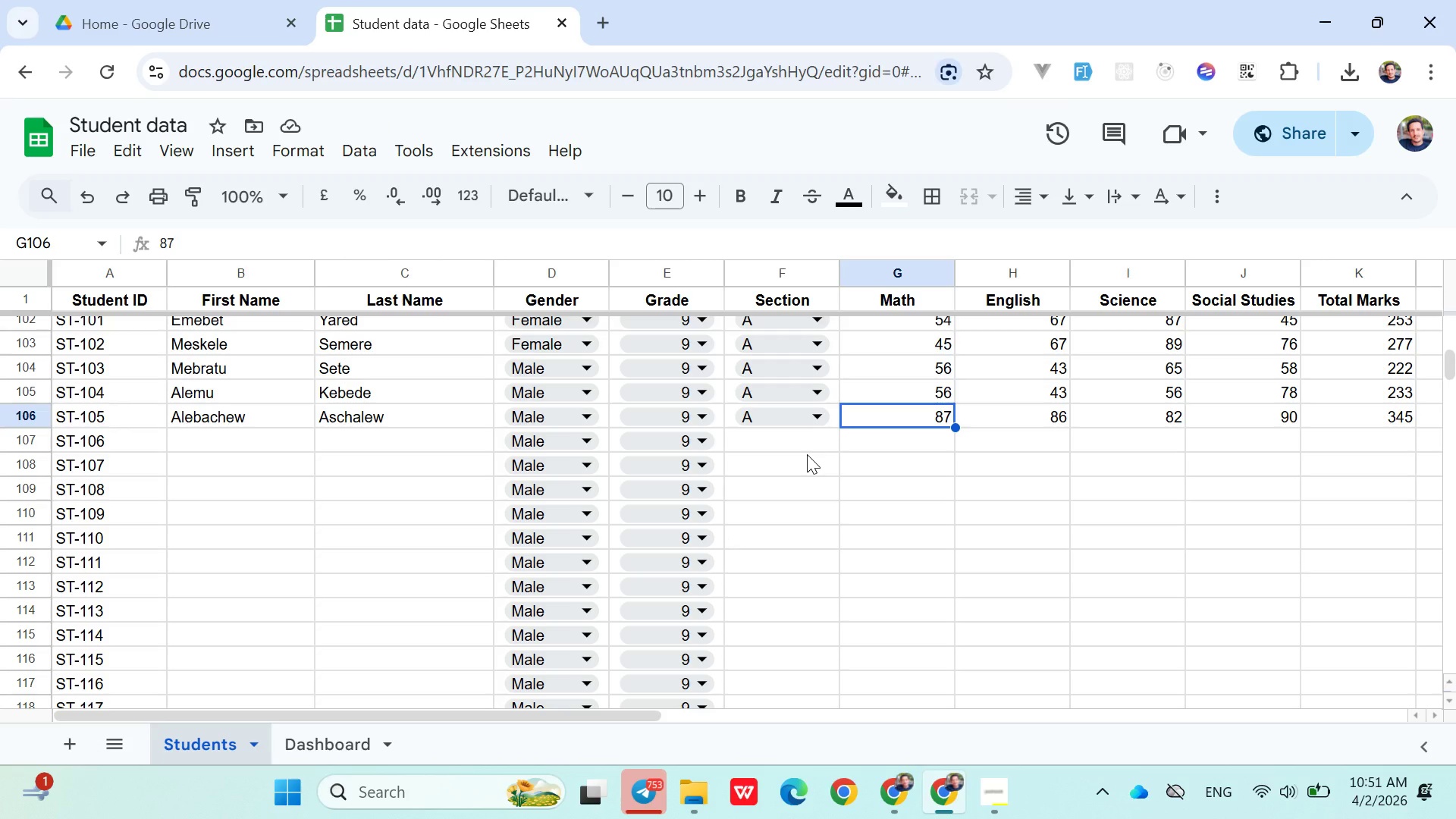 
left_click([898, 436])
 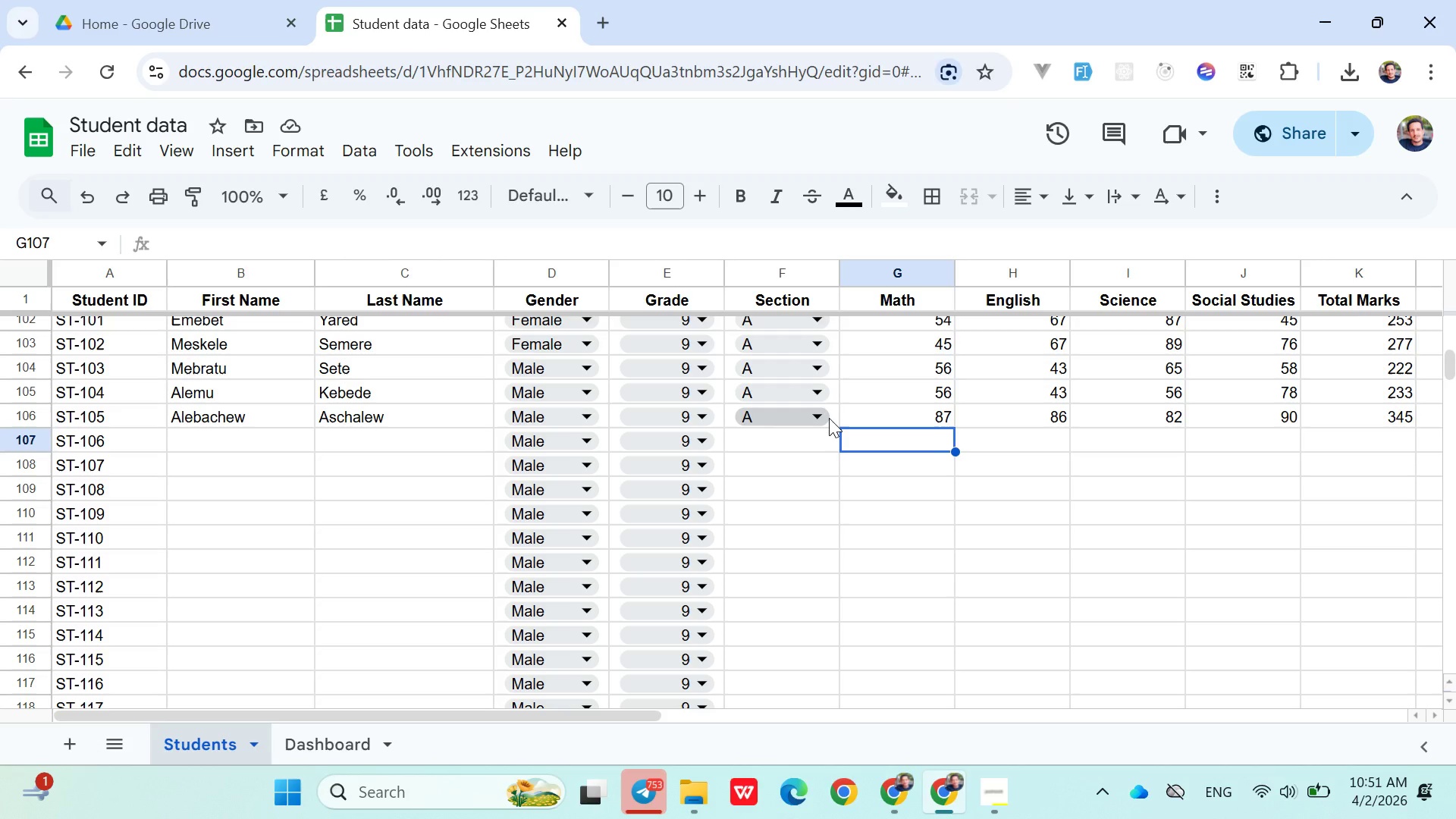 
left_click([833, 425])
 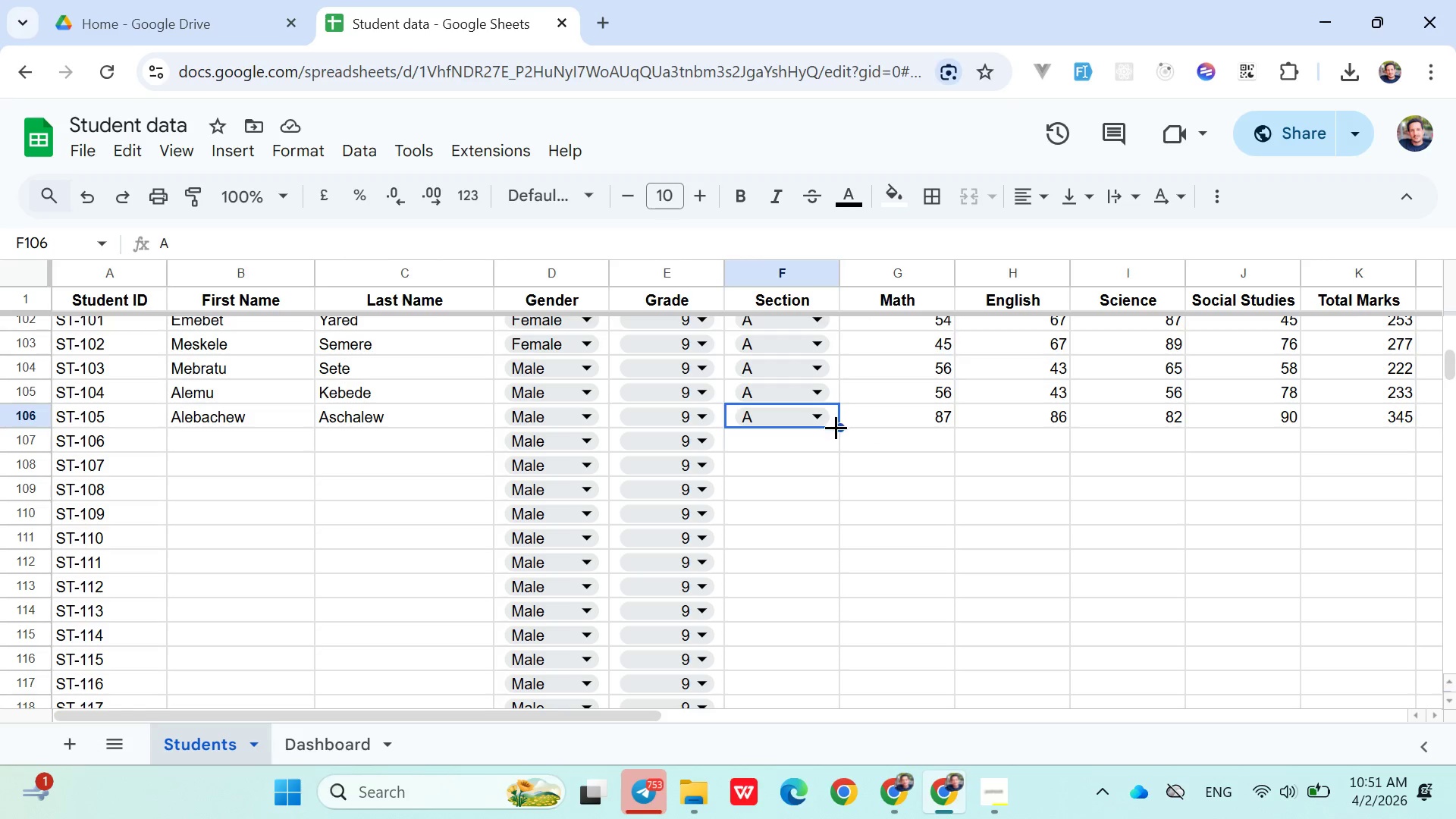 
left_click_drag(start_coordinate=[836, 427], to_coordinate=[808, 634])
 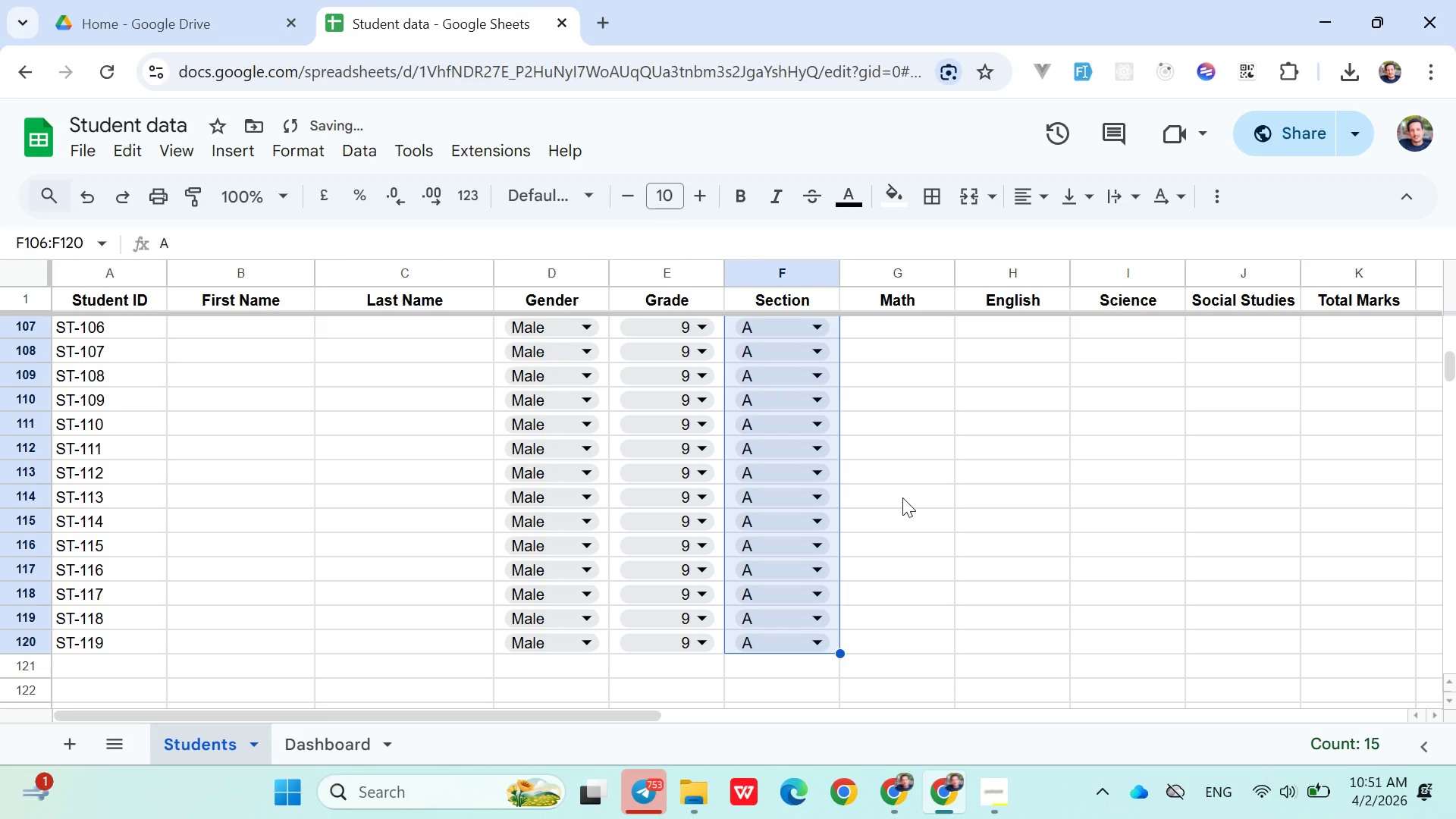 
scroll: coordinate [826, 518], scroll_direction: down, amount: 1.0
 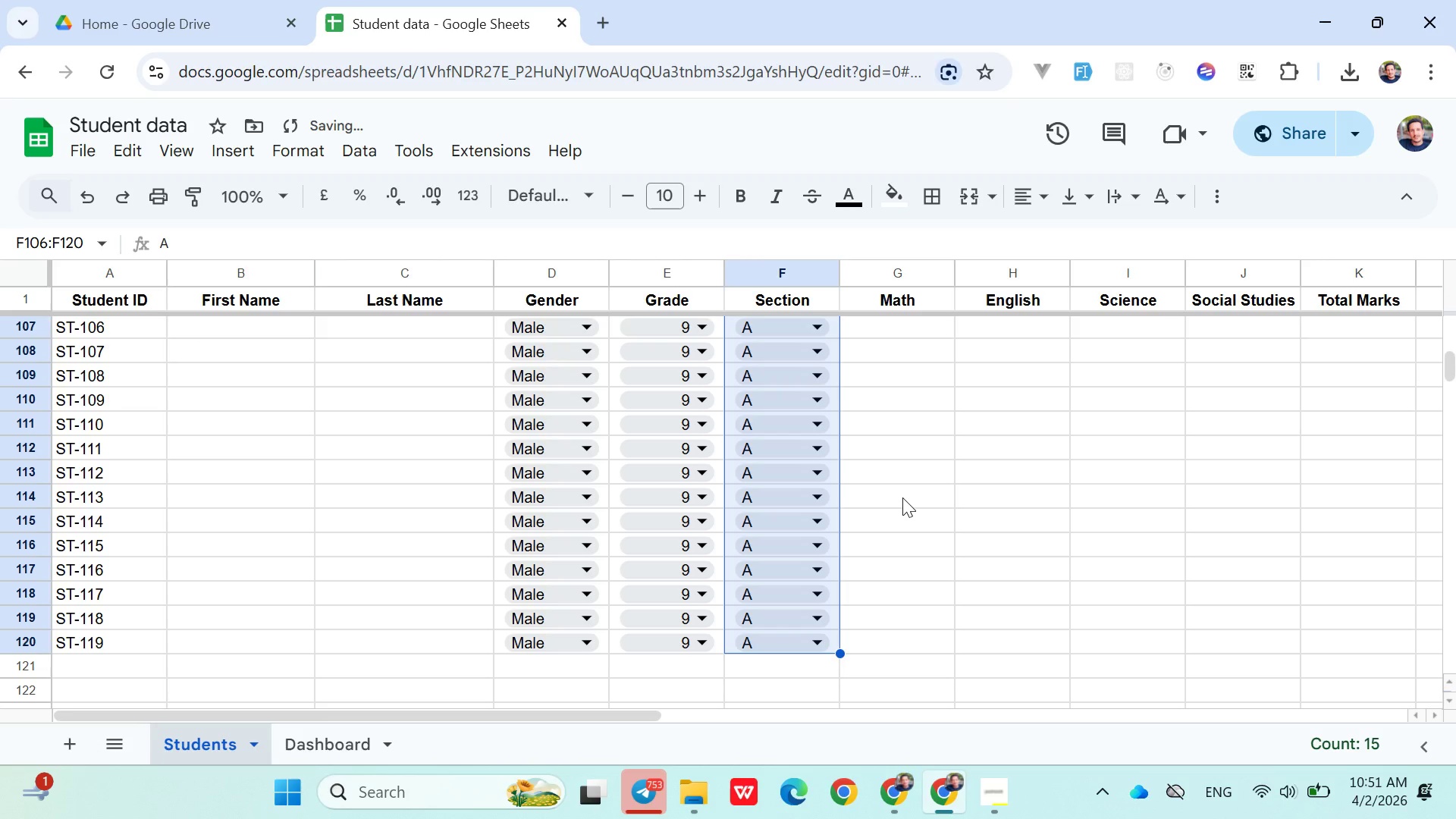 
scroll: coordinate [869, 554], scroll_direction: up, amount: 2.0
 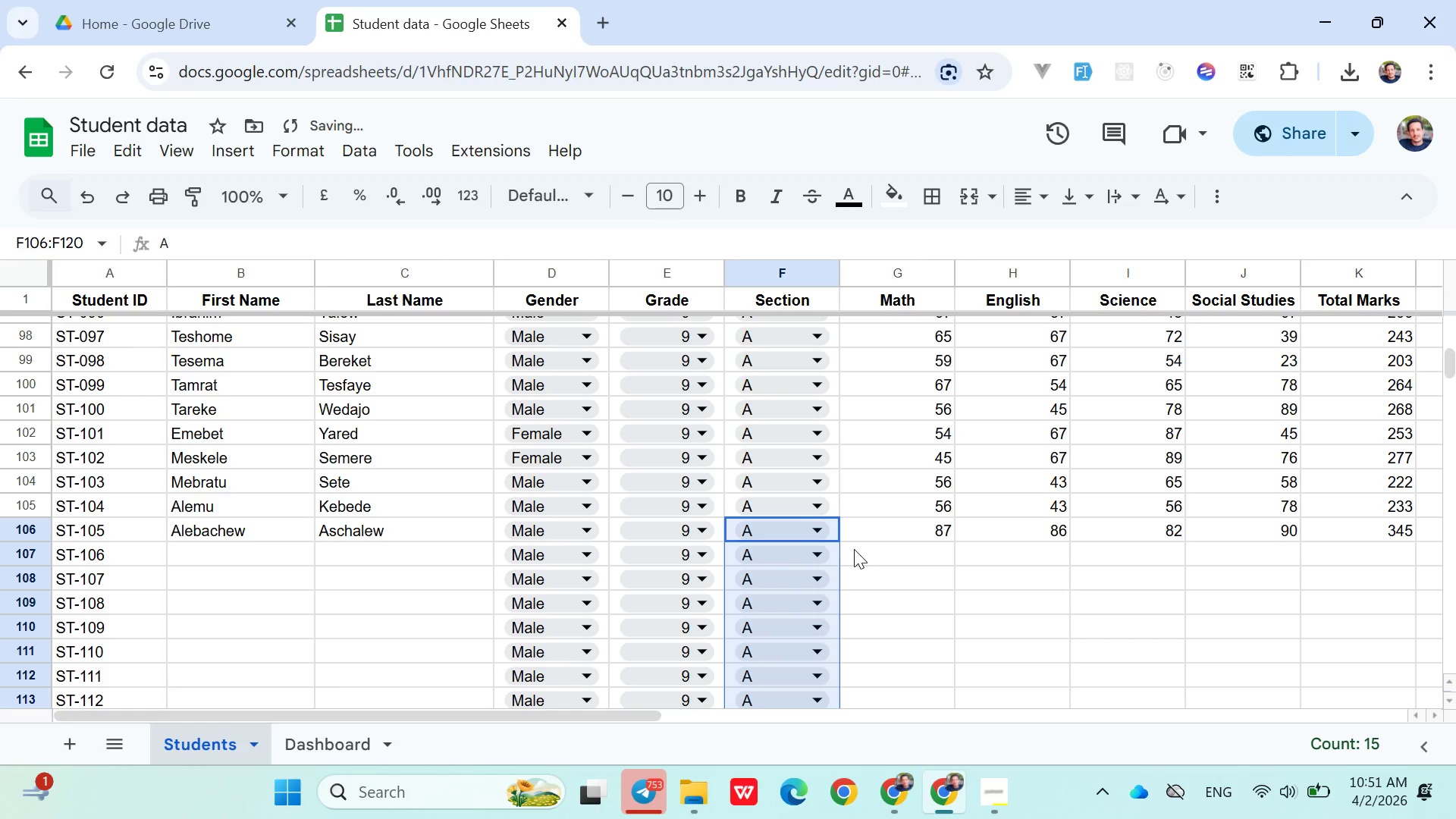 
key(Control+Z)
 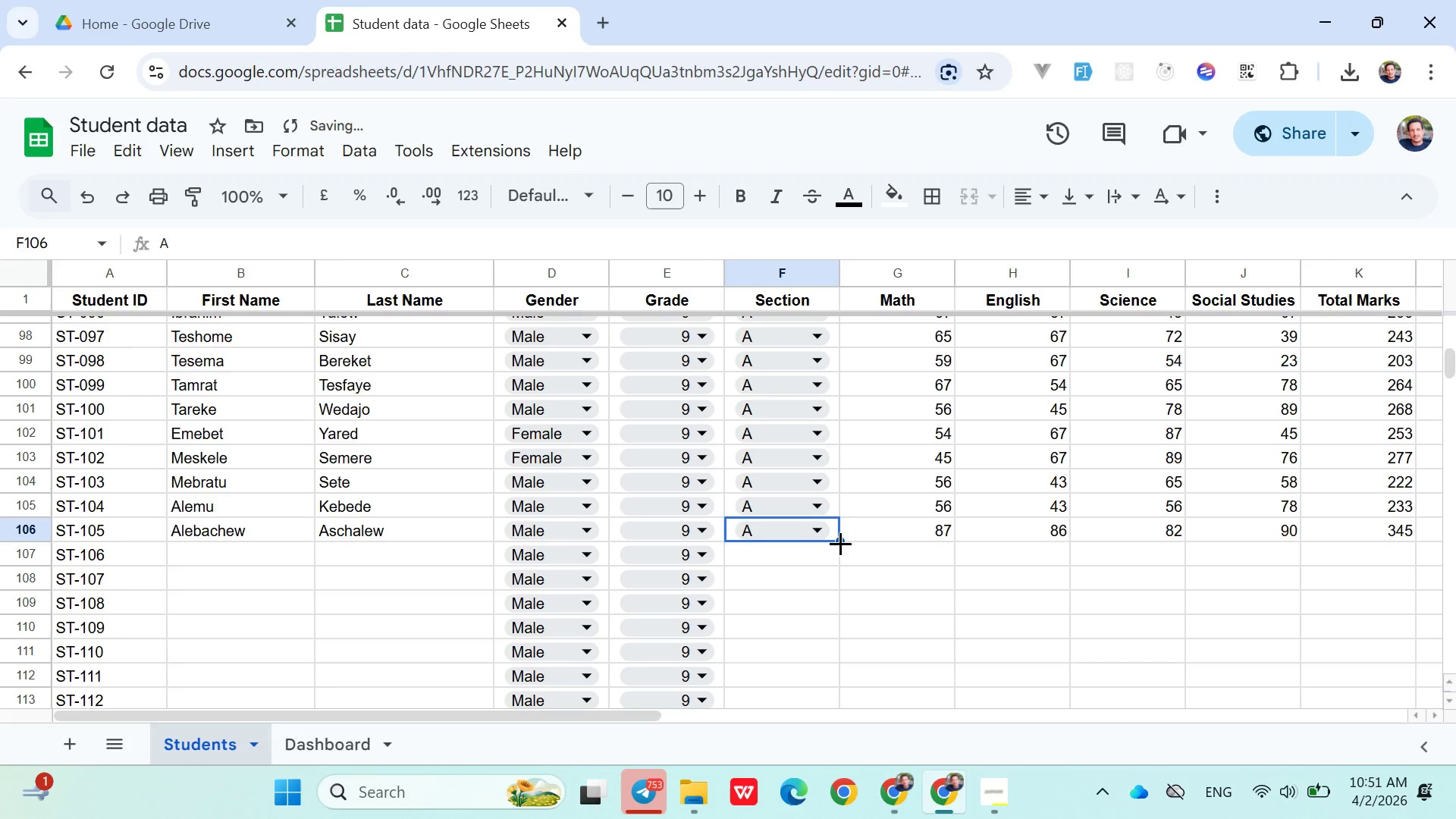 
left_click_drag(start_coordinate=[840, 541], to_coordinate=[838, 548])
 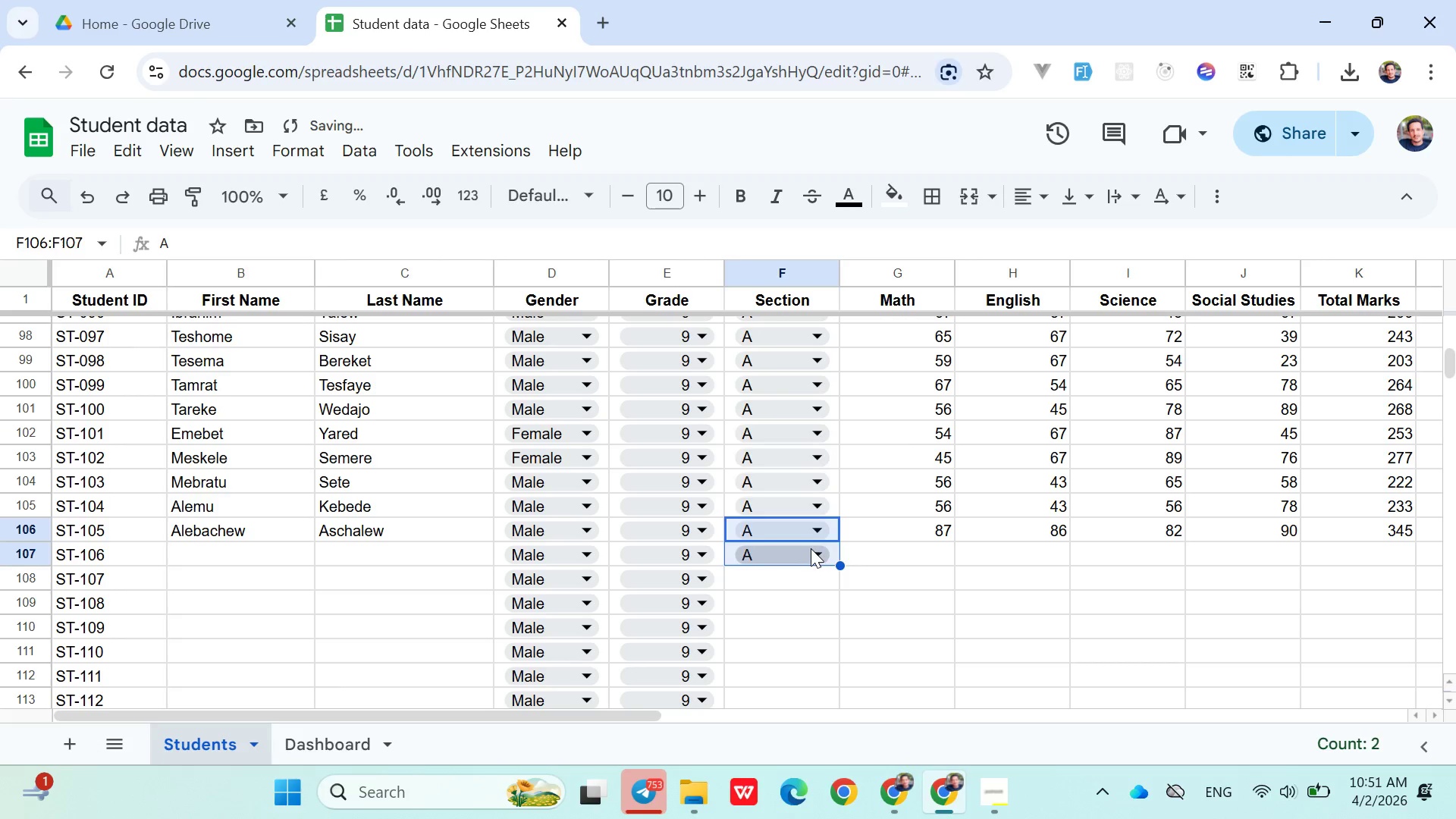 
left_click([811, 548])
 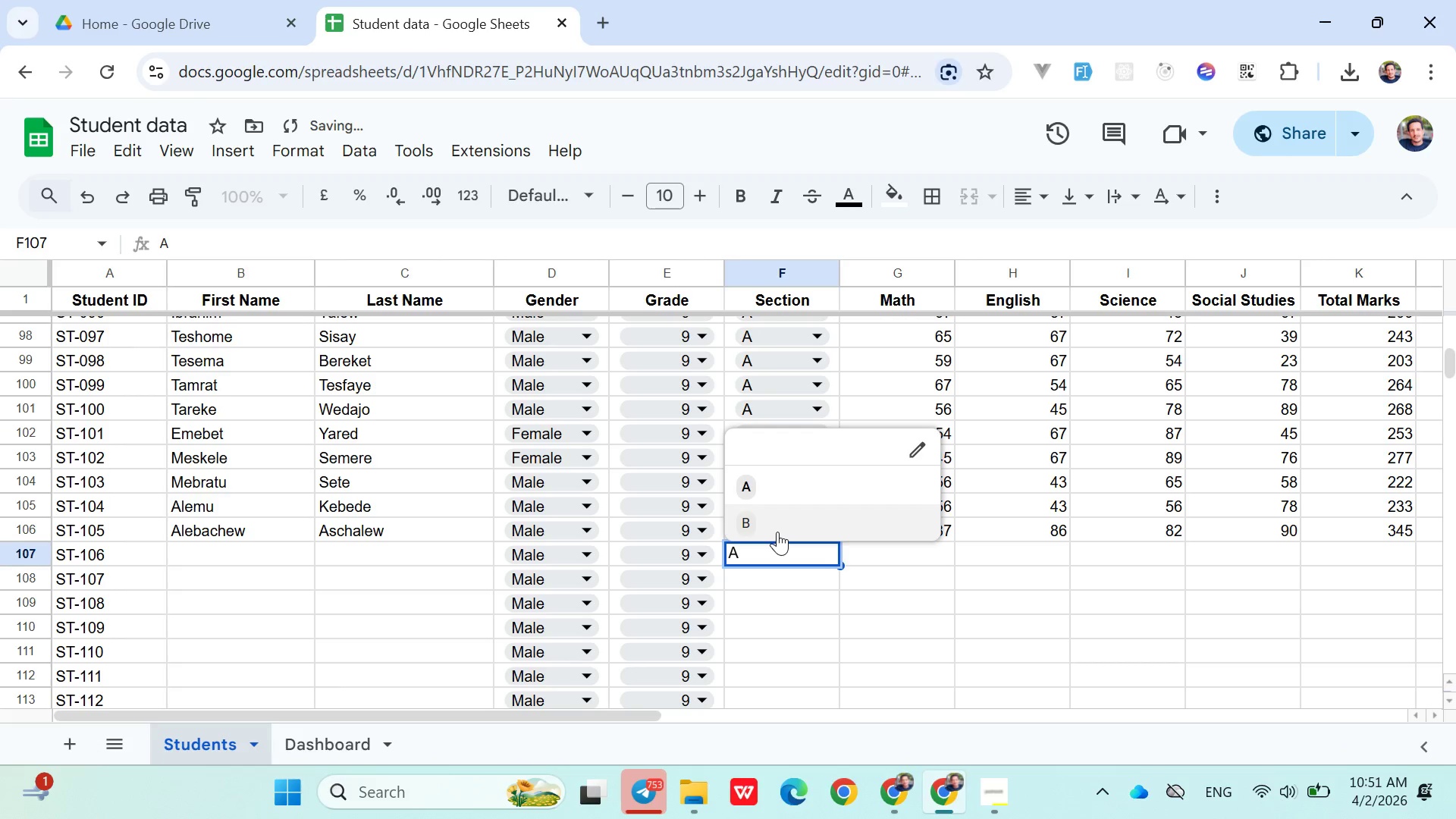 
left_click([777, 532])
 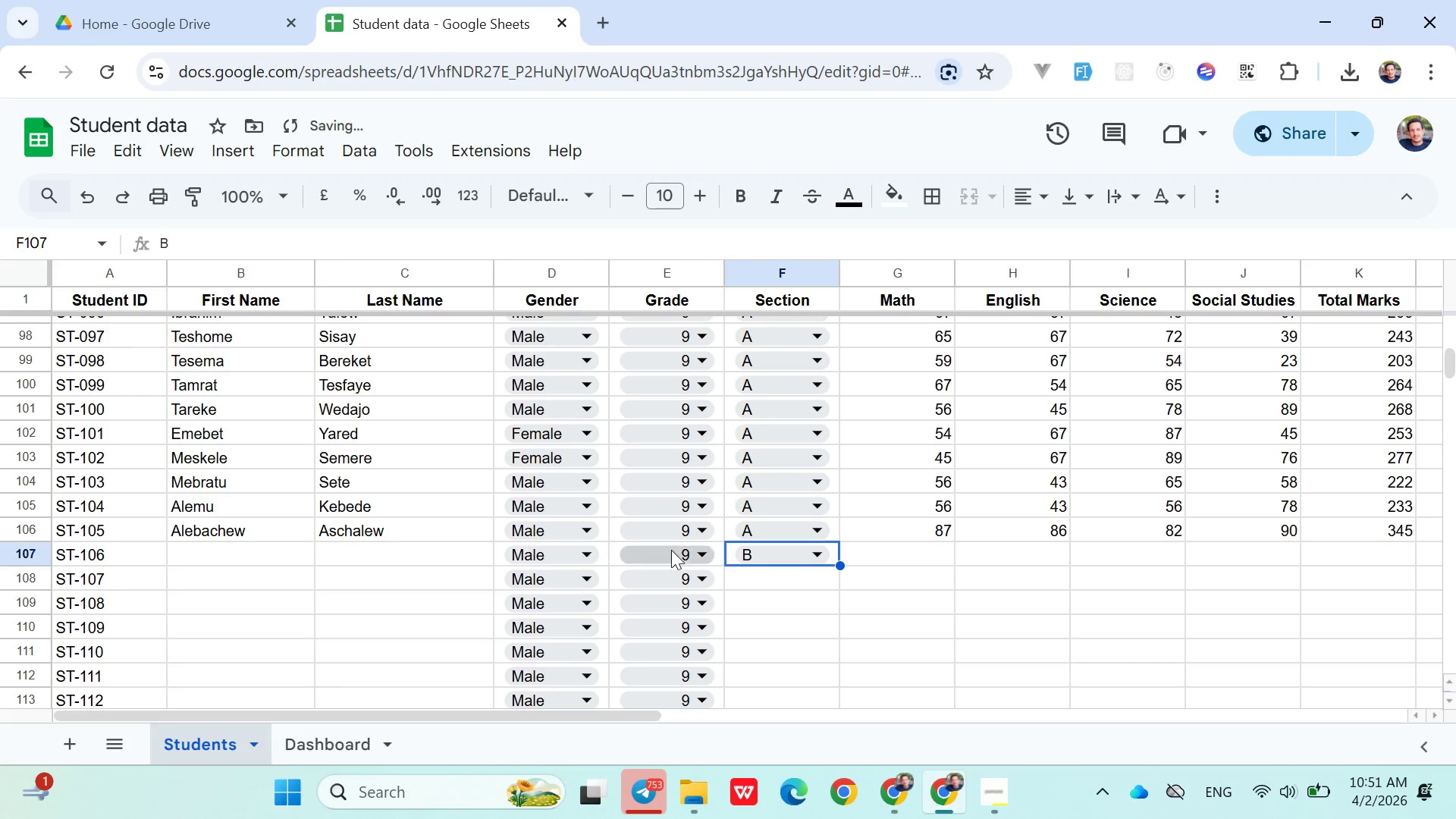 
left_click([894, 554])
 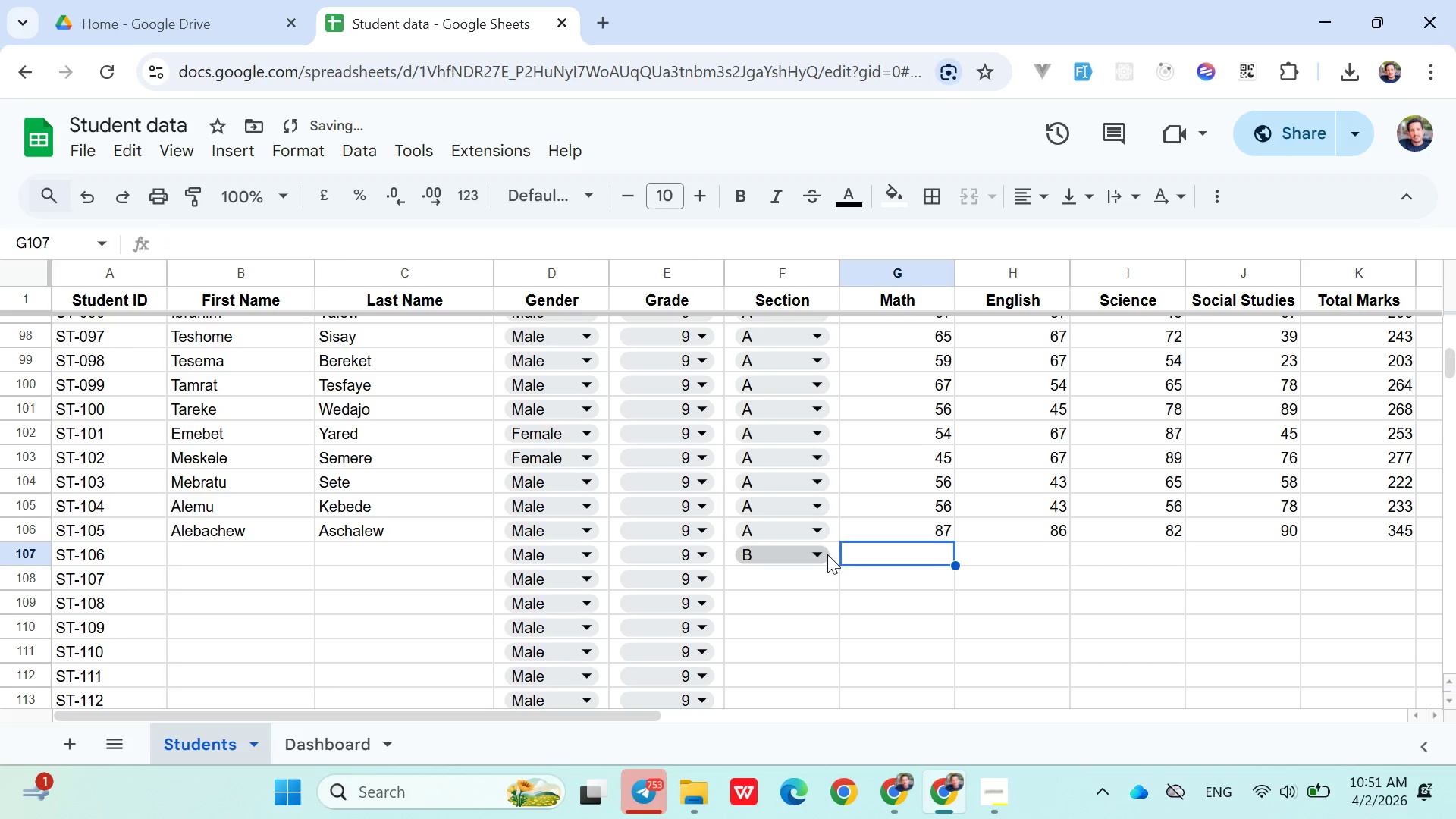 
left_click([827, 554])
 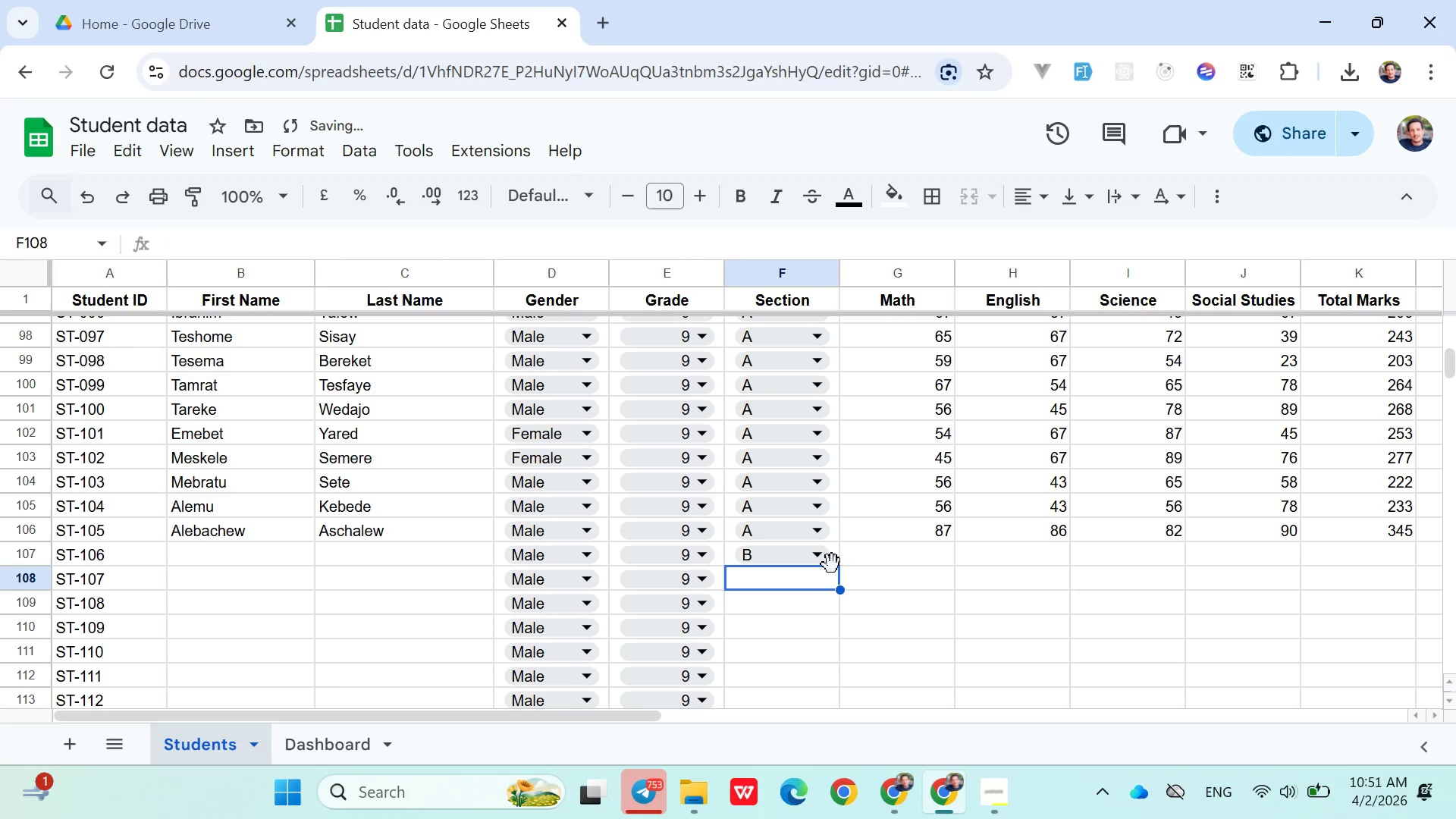 
left_click([865, 564])
 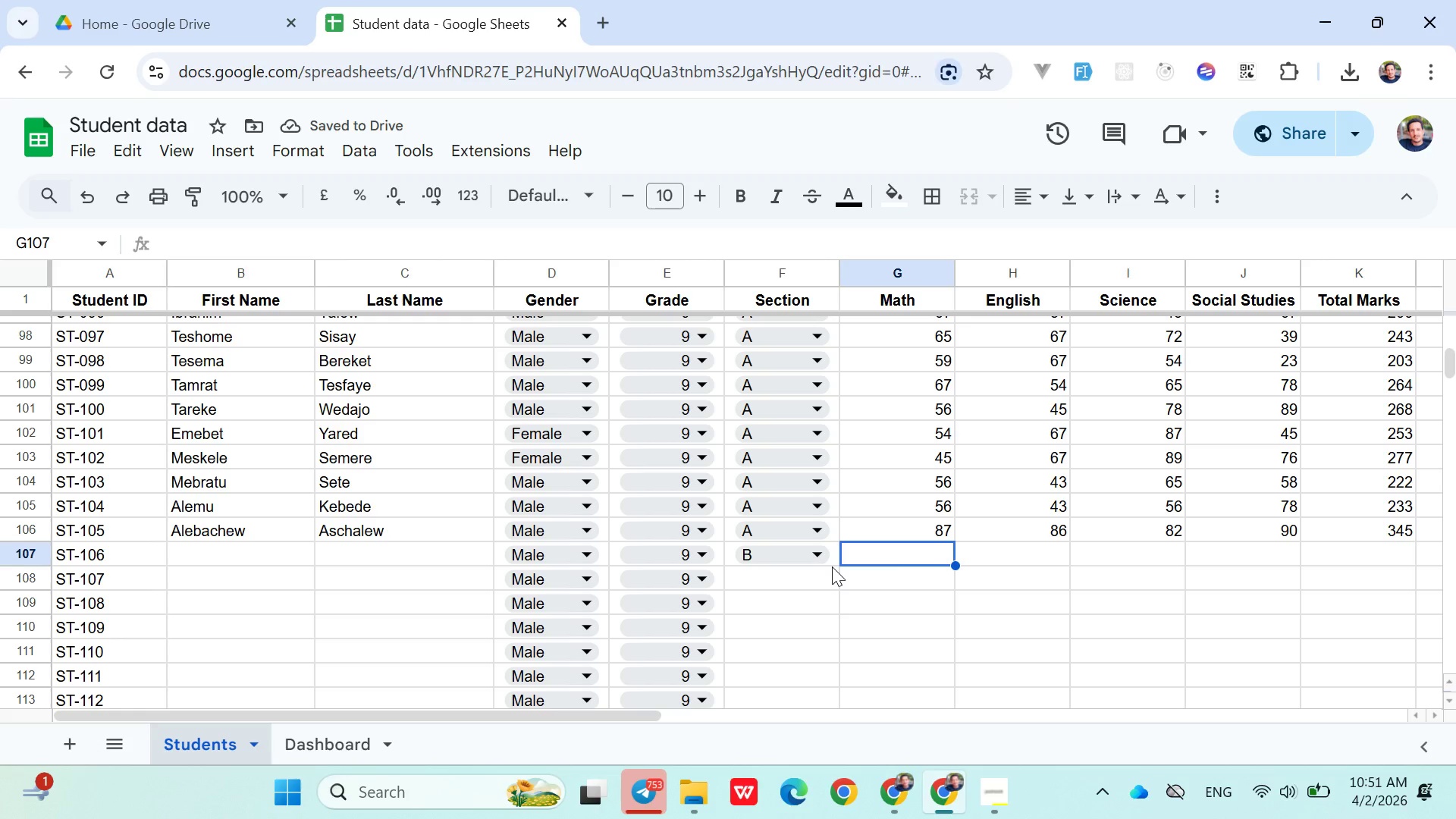 
left_click([834, 561])
 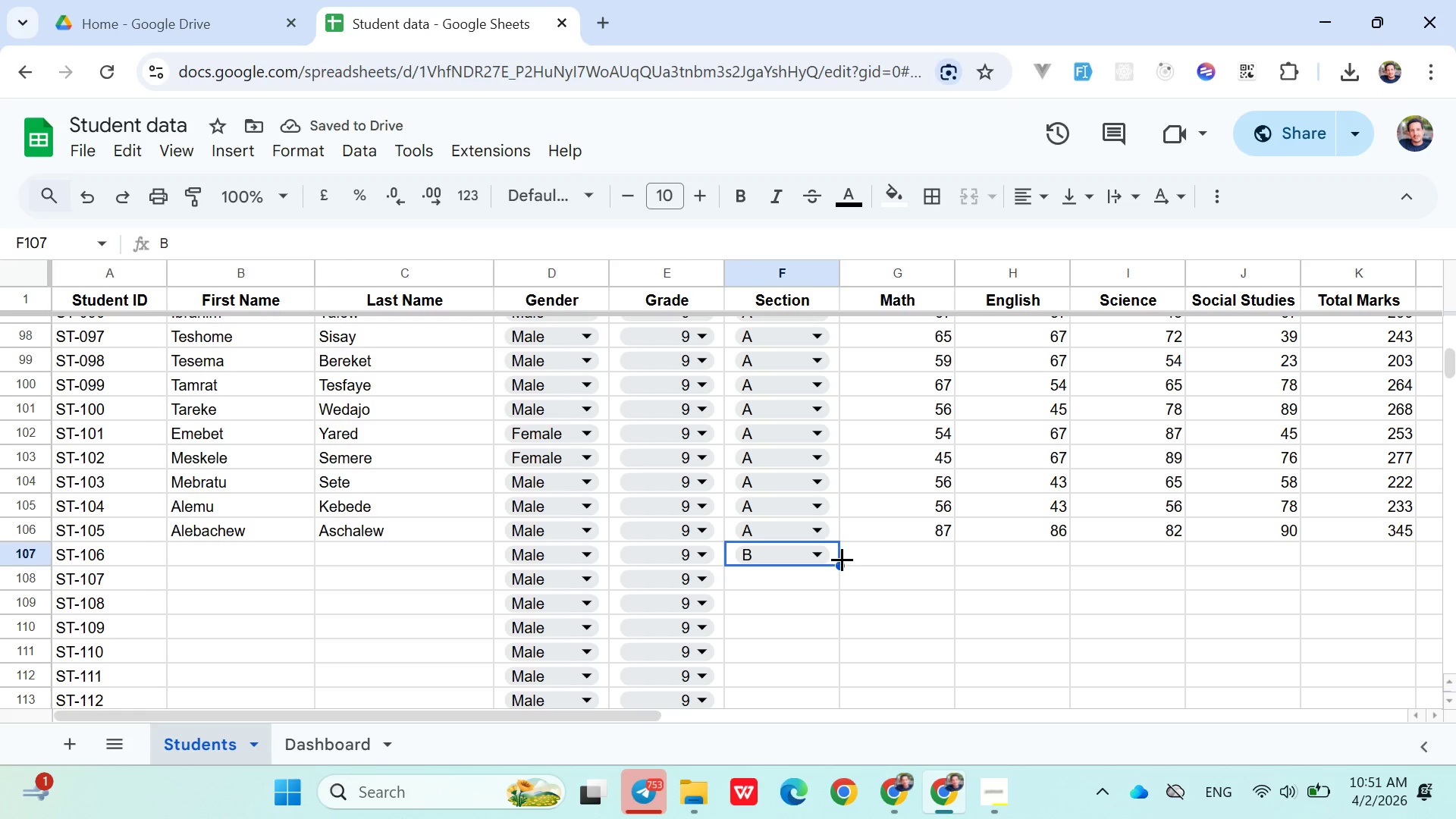 
left_click_drag(start_coordinate=[842, 559], to_coordinate=[759, 526])
 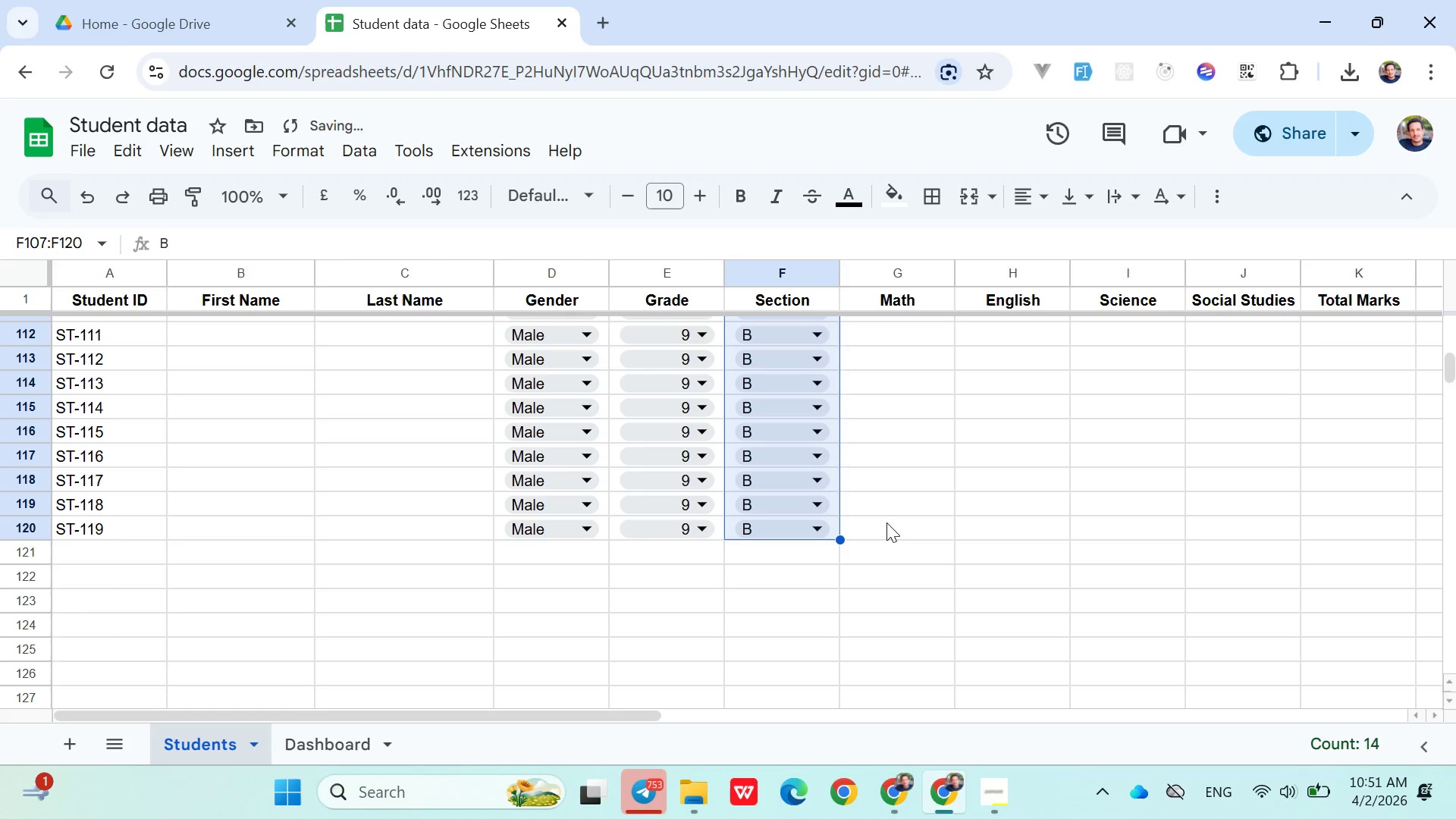 
scroll: coordinate [833, 635], scroll_direction: down, amount: 3.0
 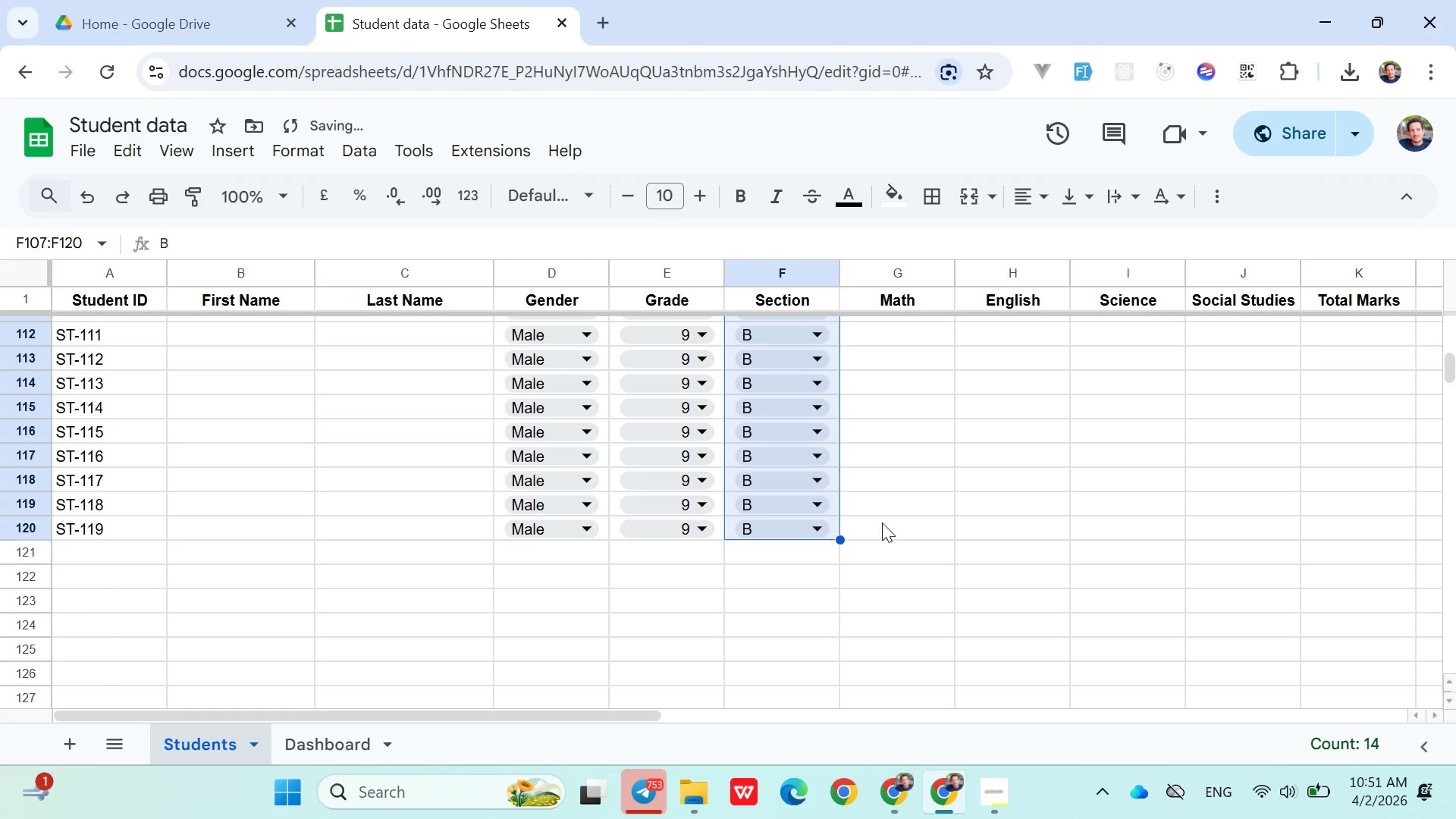 
left_click([892, 525])
 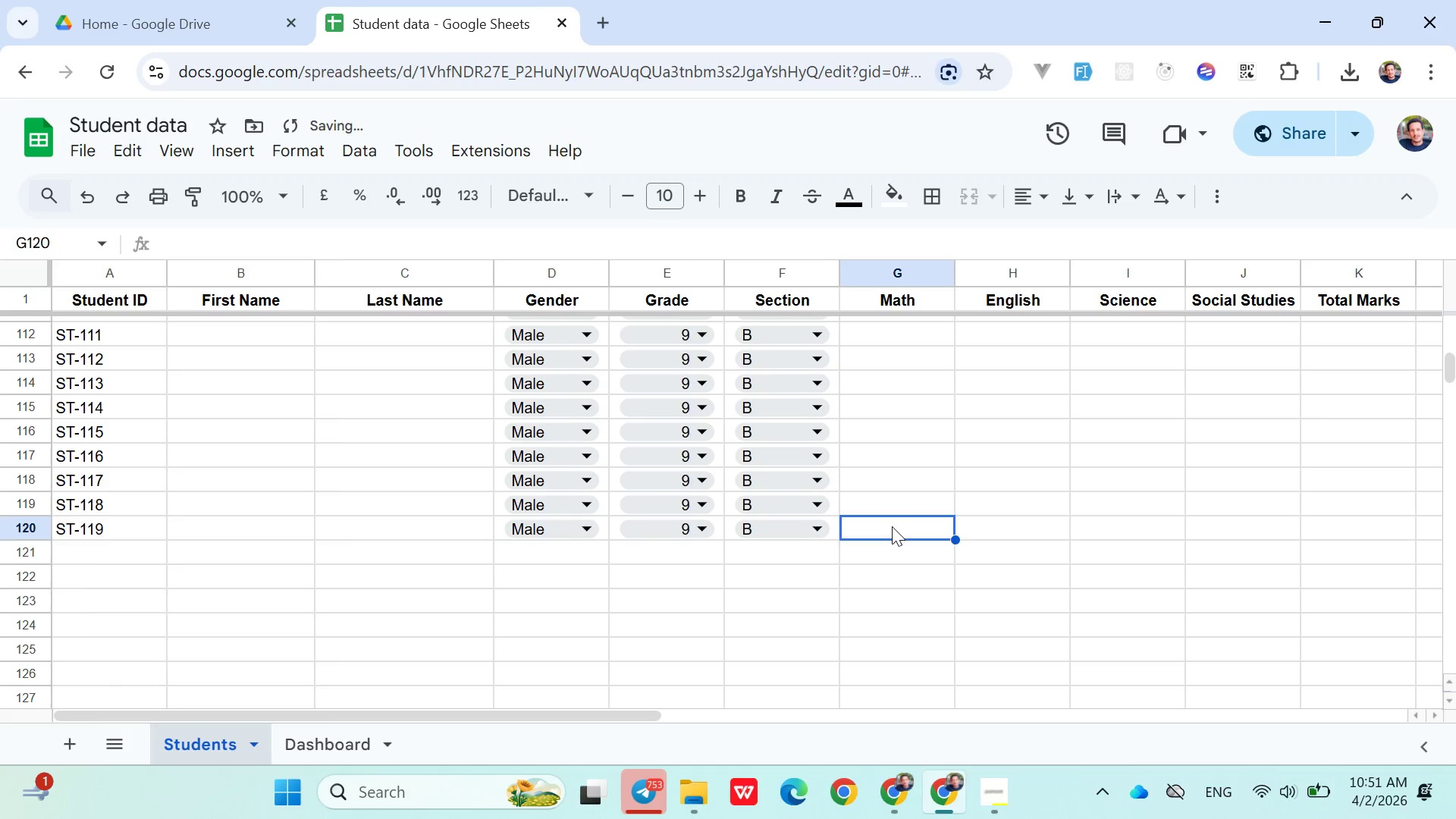 
scroll: coordinate [897, 441], scroll_direction: up, amount: 4.0
 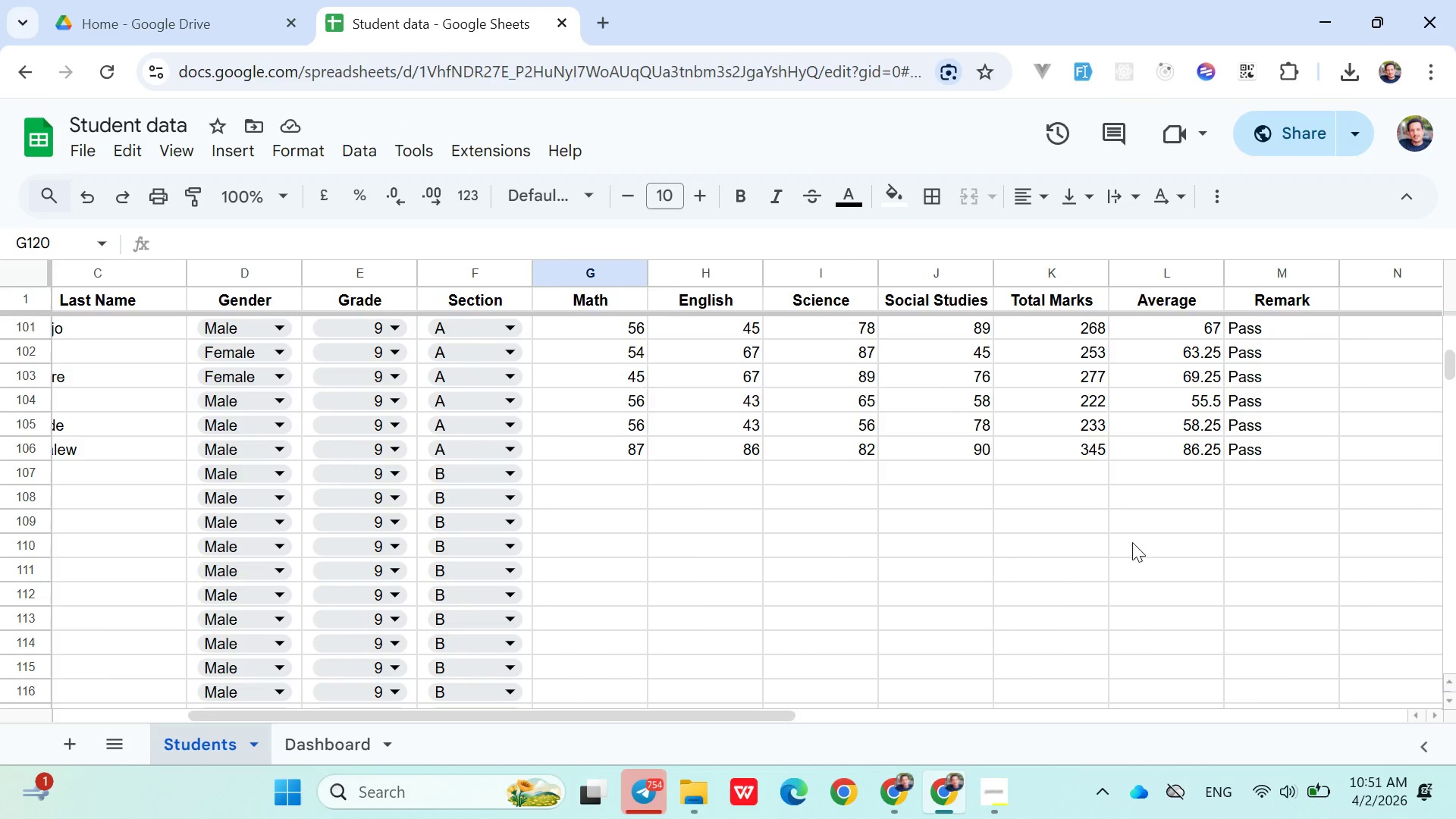 
wait(8.69)
 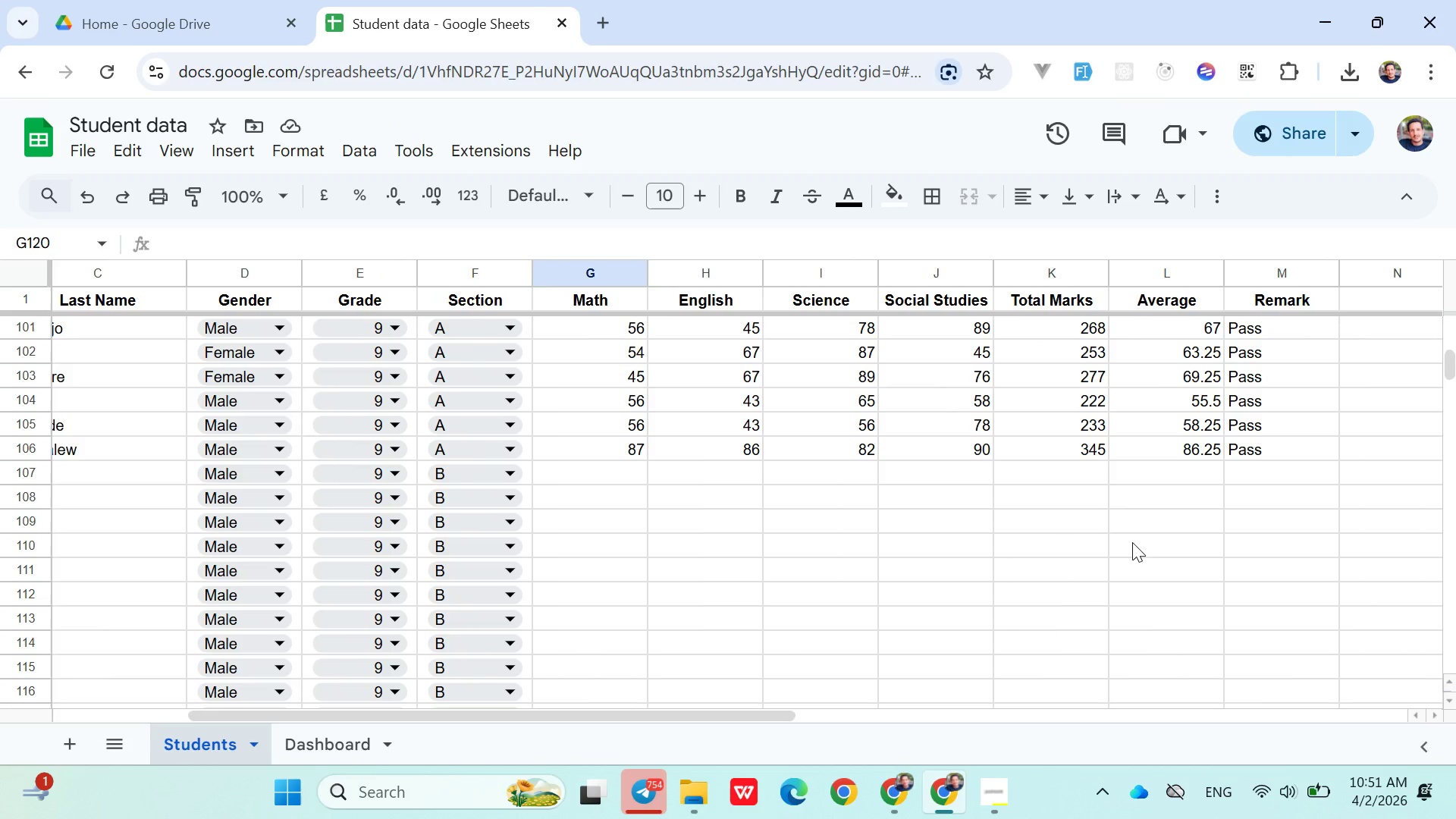 
left_click([642, 776])
 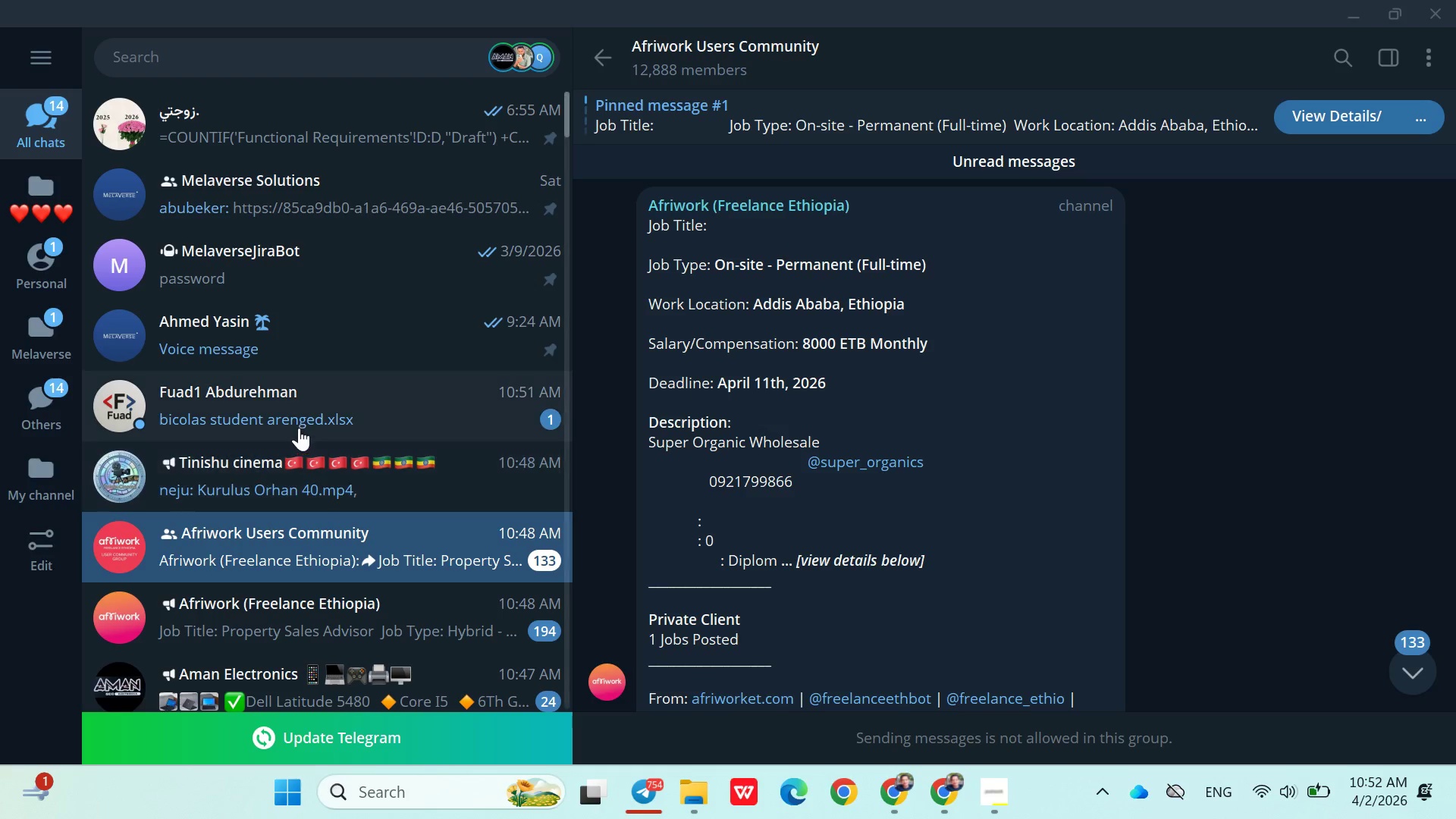 
left_click([254, 398])
 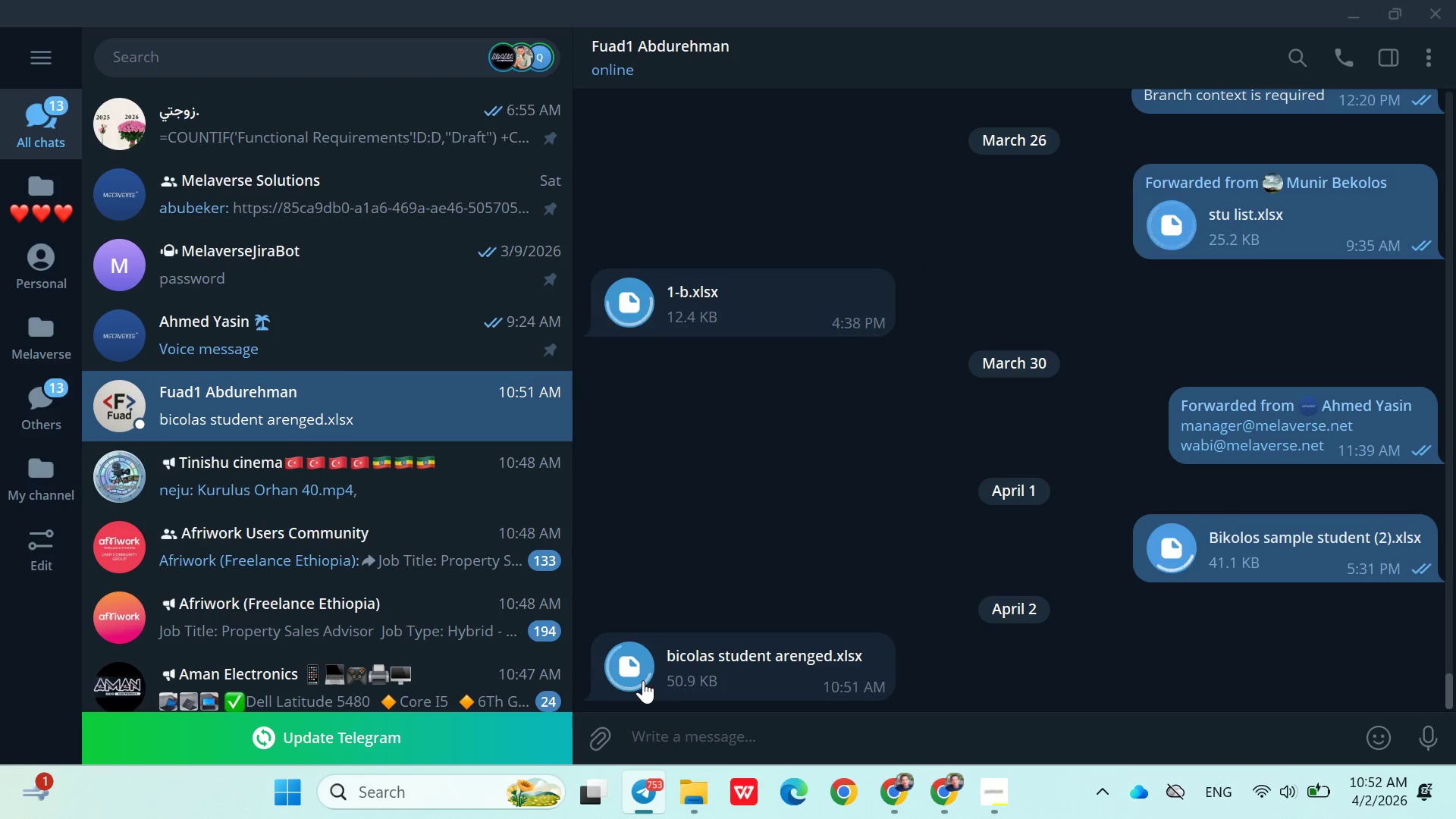 
left_click([643, 680])
 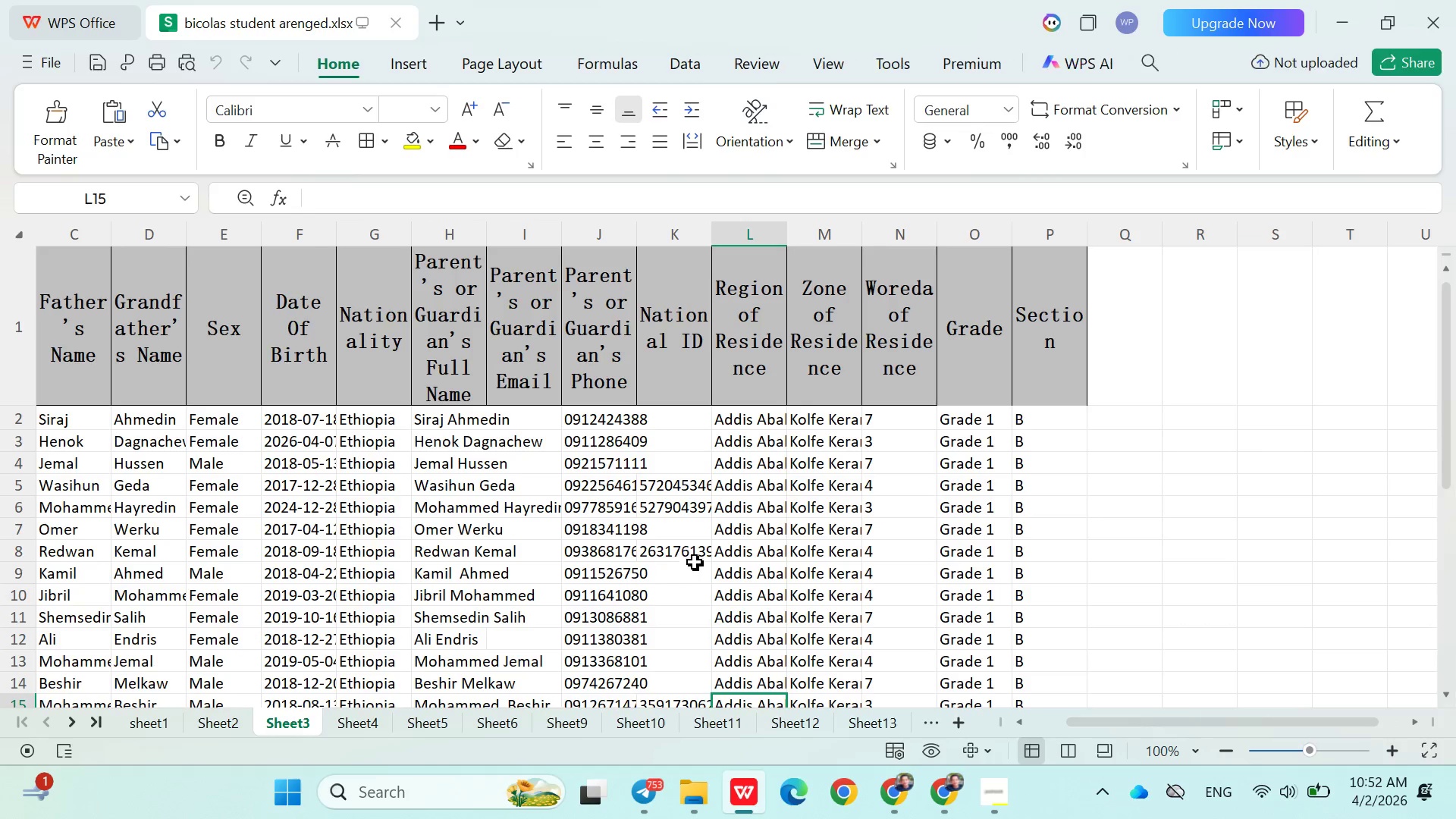 
scroll: coordinate [416, 483], scroll_direction: down, amount: 3.0
 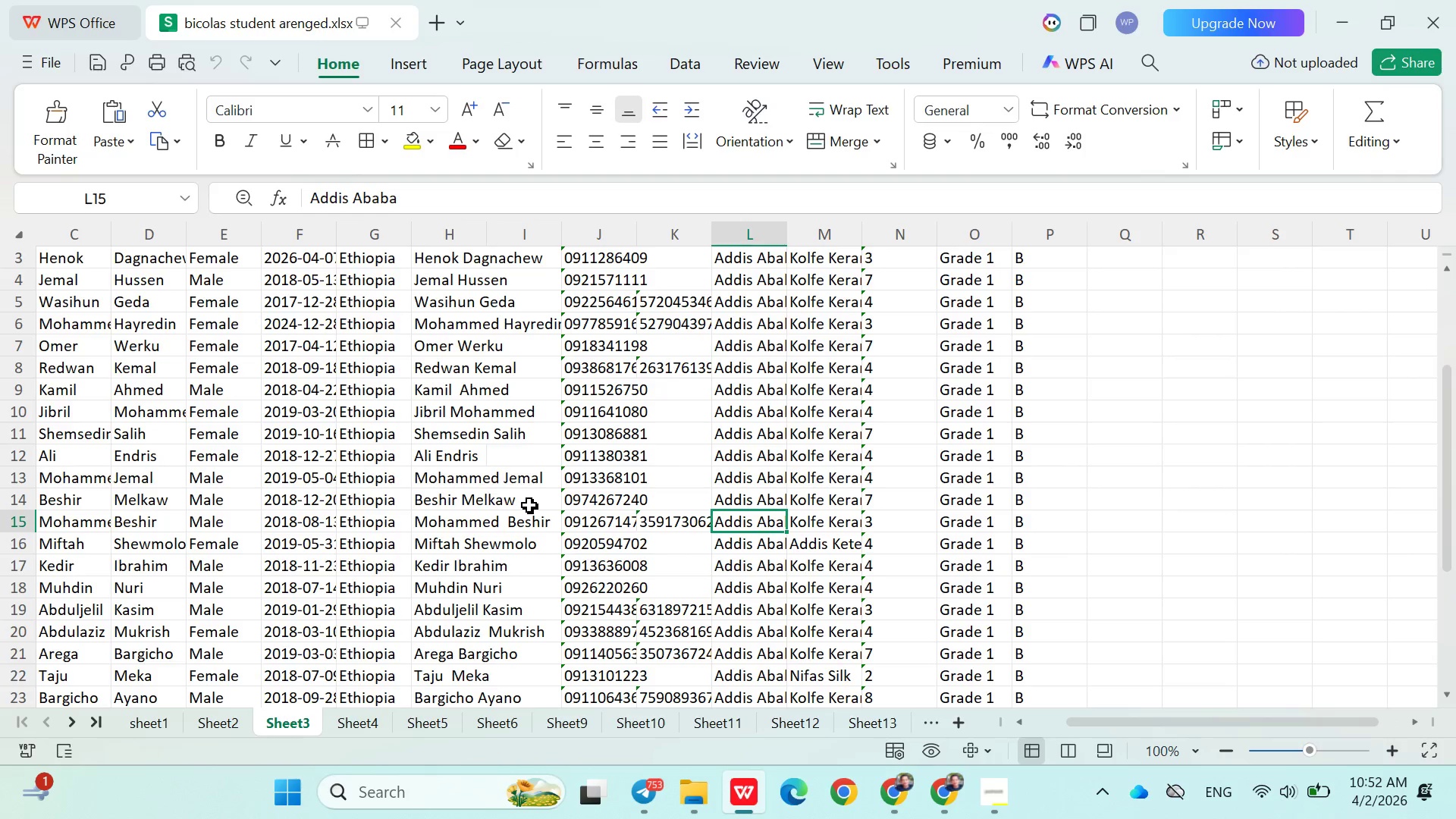 
scroll: coordinate [538, 512], scroll_direction: up, amount: 4.0
 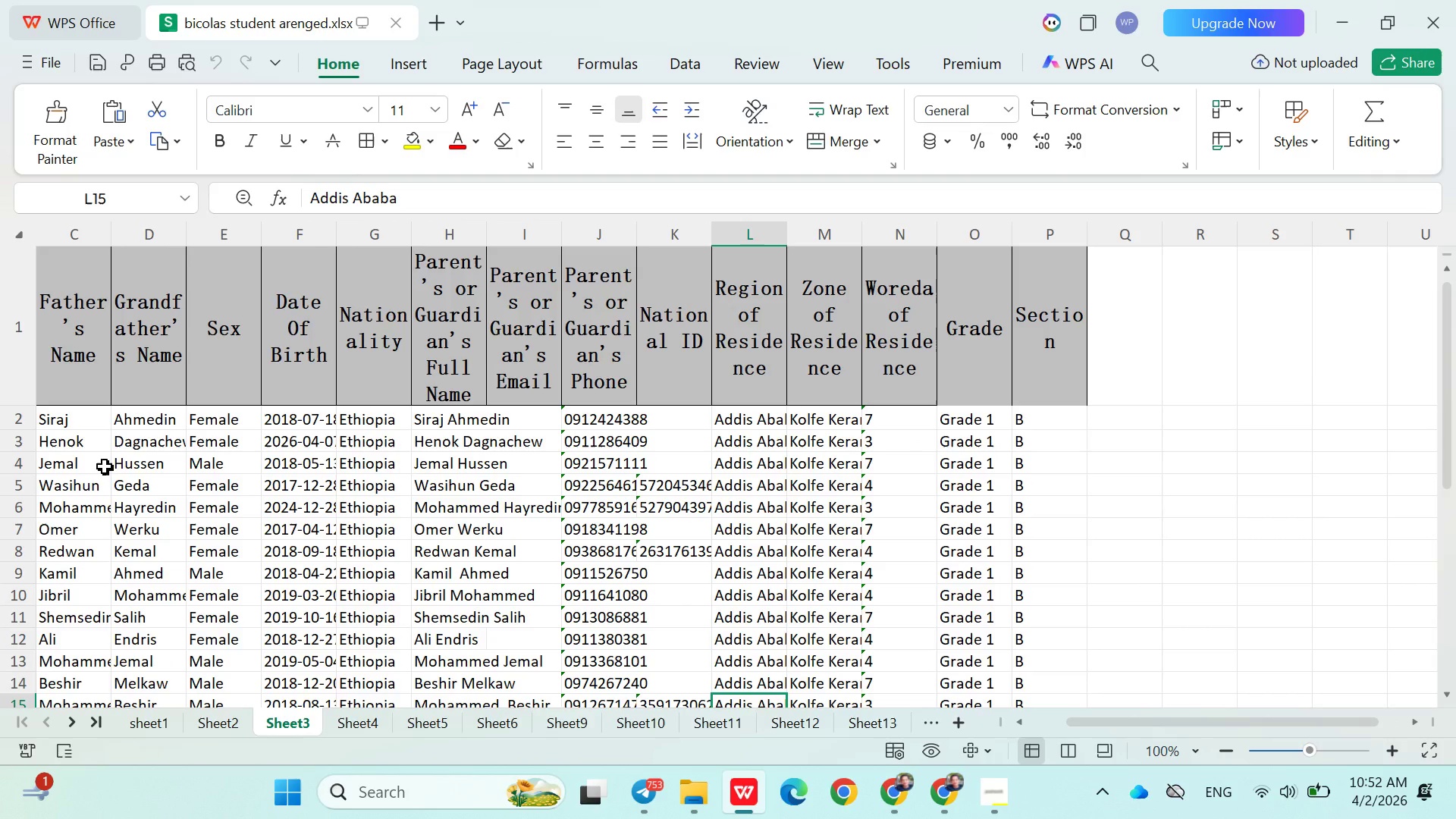 
wait(6.45)
 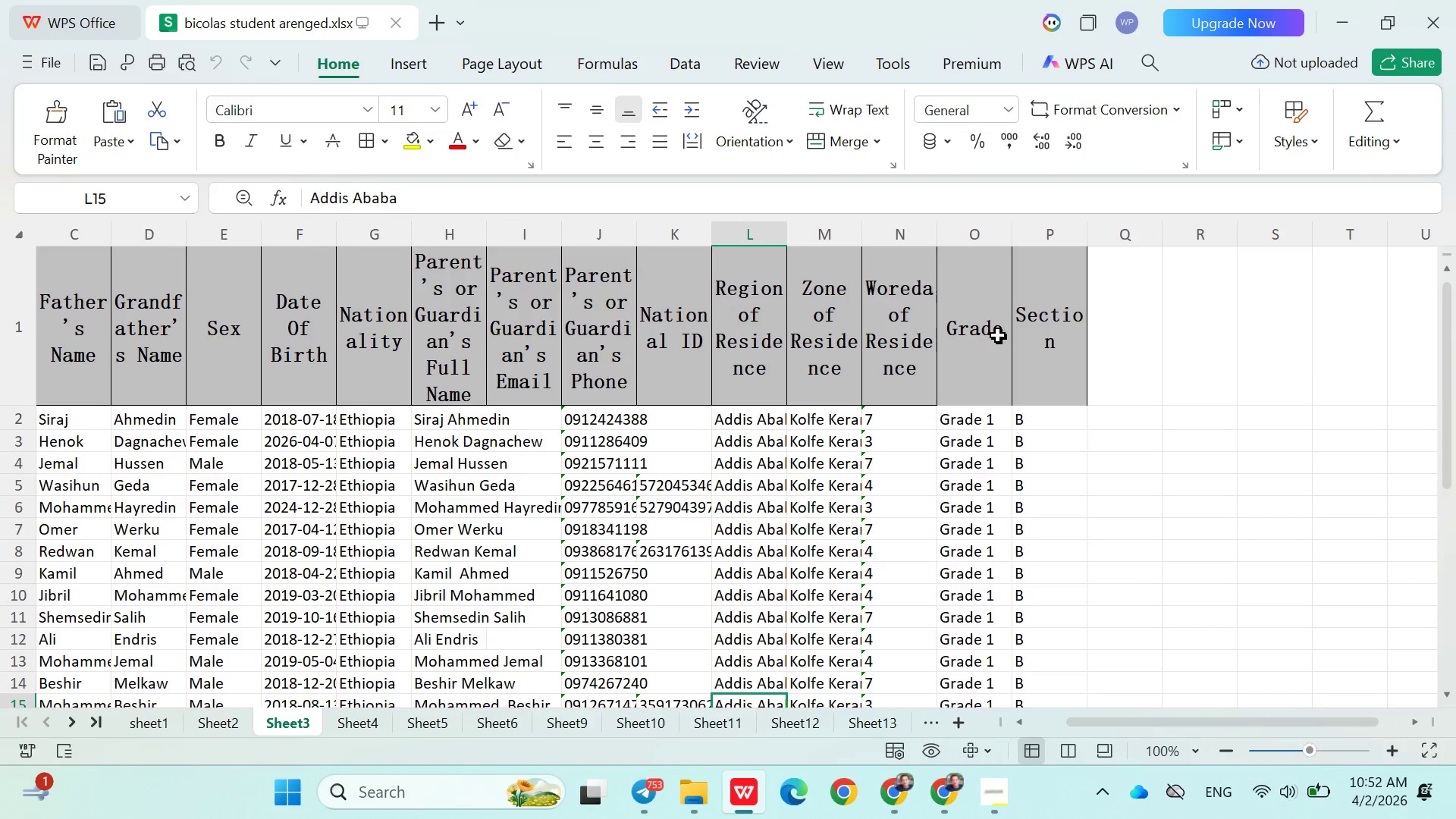 
left_click([215, 725])
 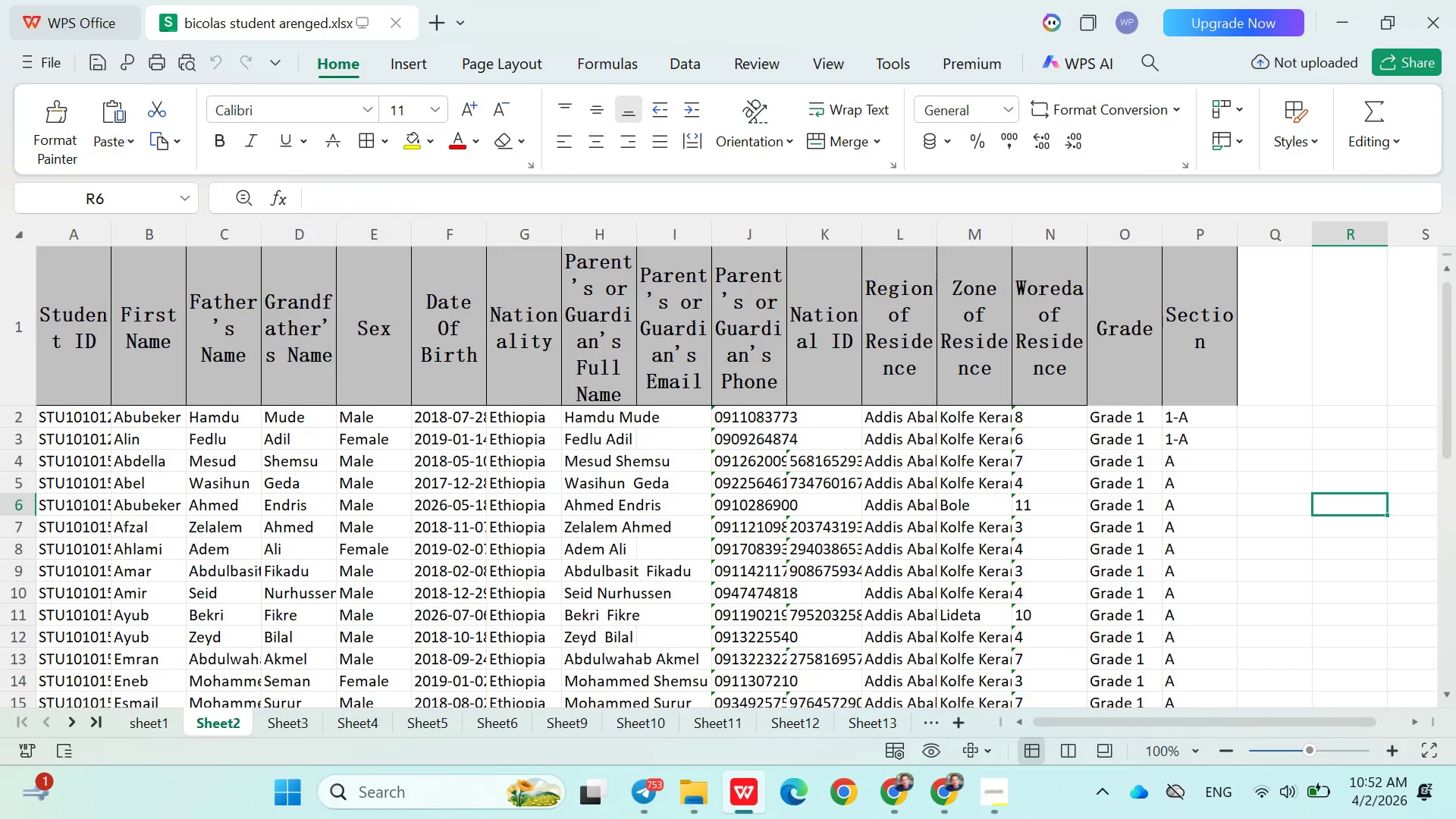 
left_click_drag(start_coordinate=[1162, 589], to_coordinate=[1185, 358])
 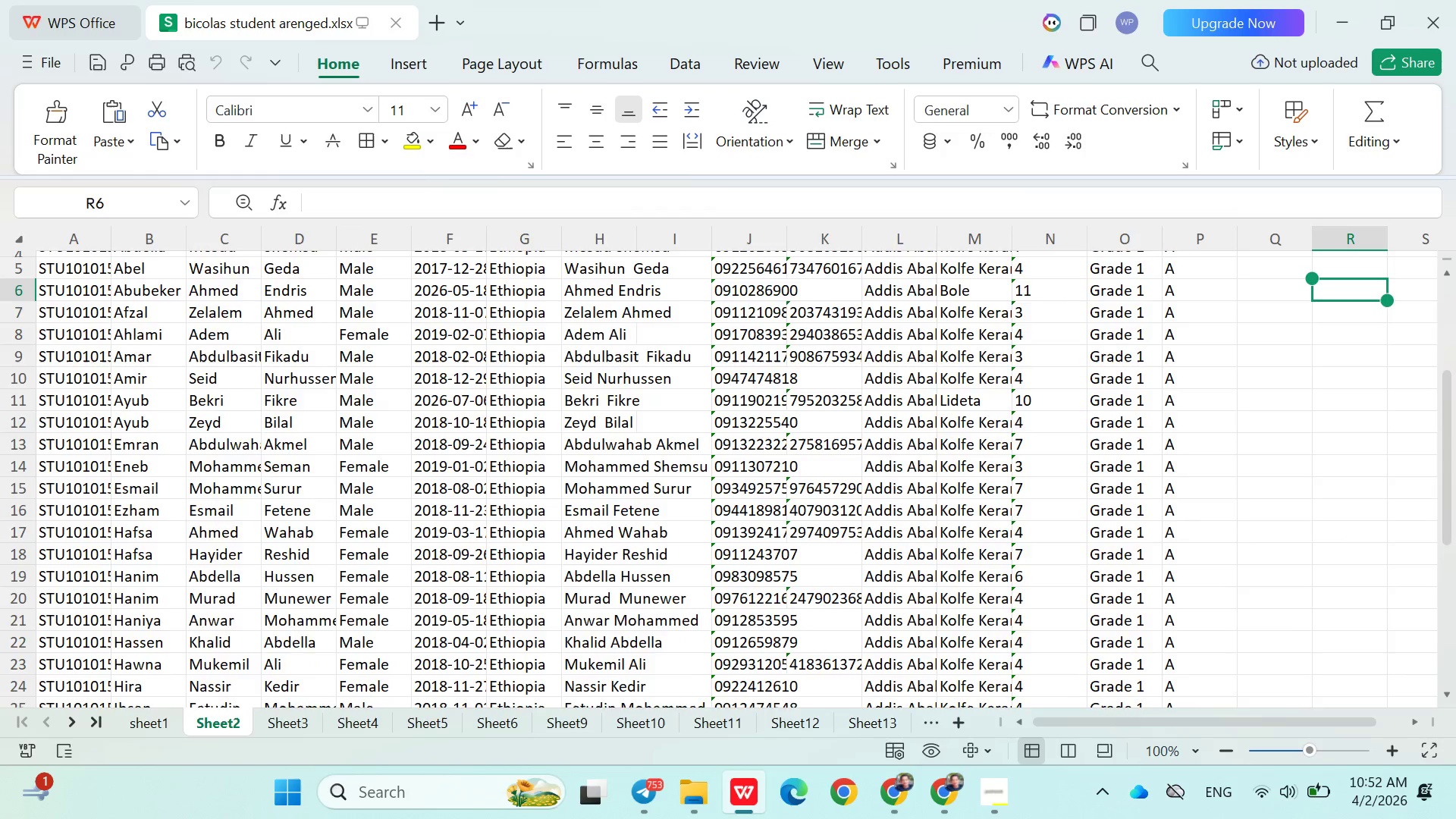 
left_click_drag(start_coordinate=[1202, 580], to_coordinate=[1251, 354])
 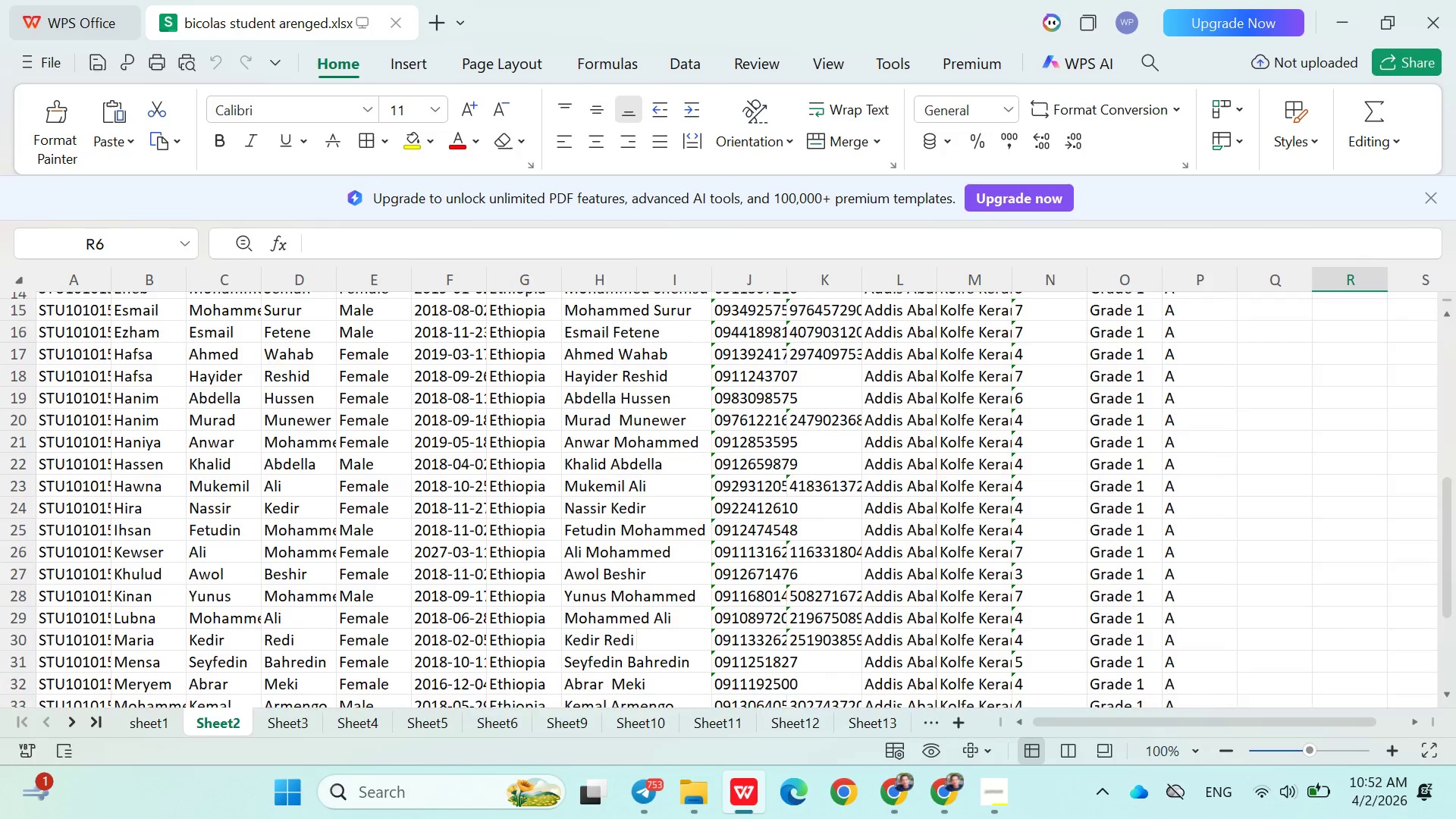 
left_click_drag(start_coordinate=[1185, 548], to_coordinate=[1252, 352])
 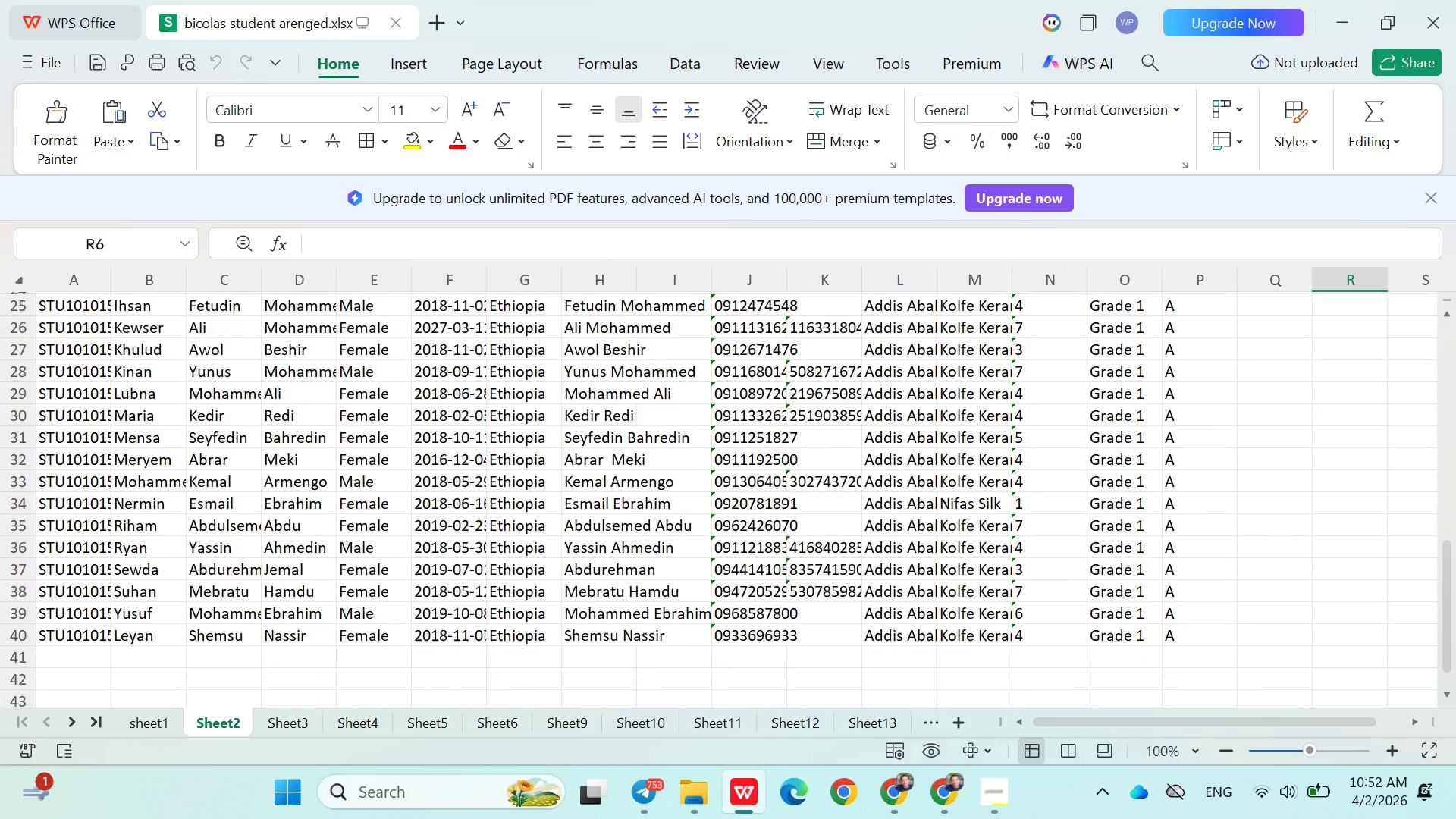 
left_click_drag(start_coordinate=[1204, 566], to_coordinate=[1252, 376])
 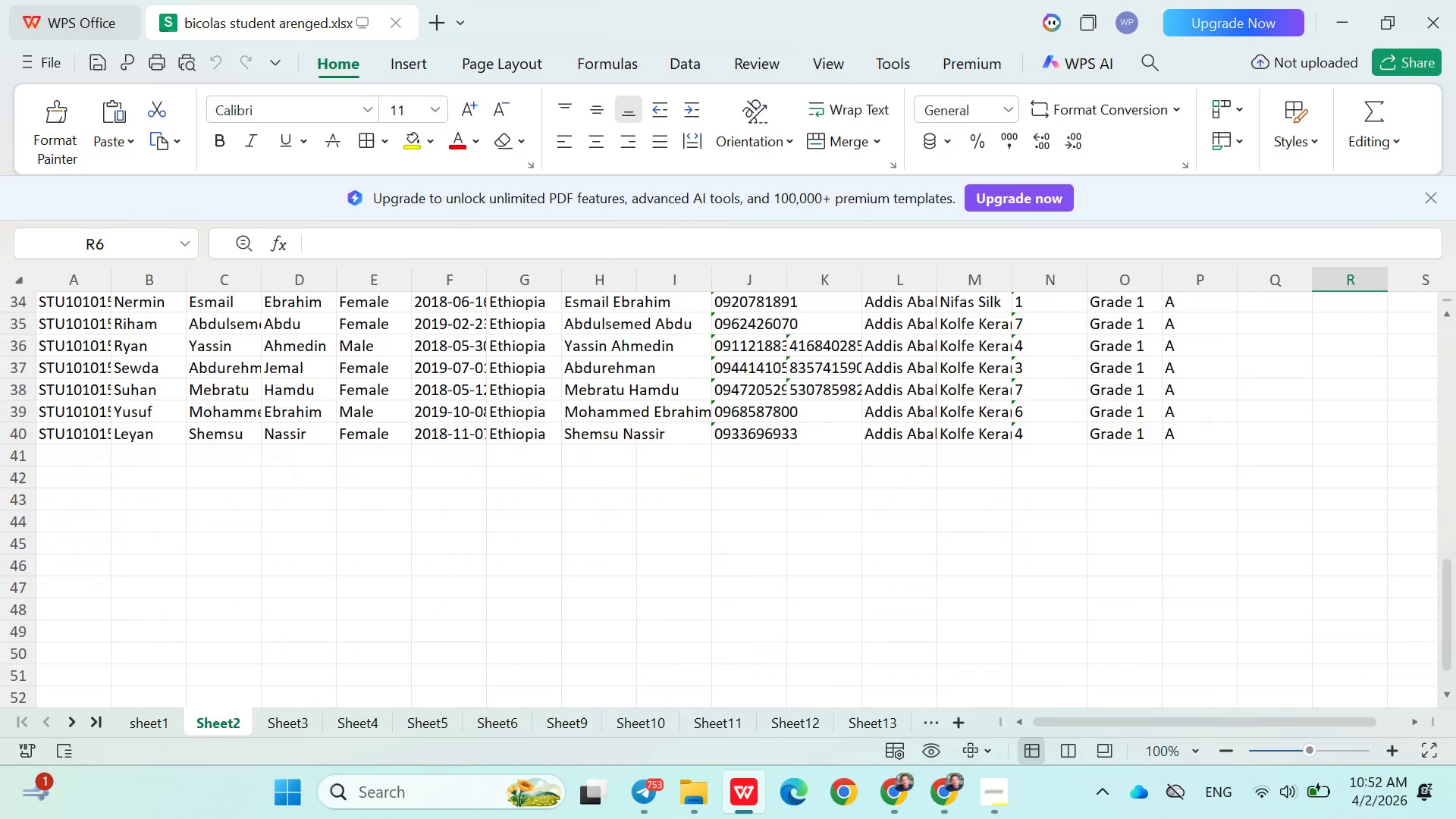 
left_click_drag(start_coordinate=[1207, 494], to_coordinate=[1210, 470])
 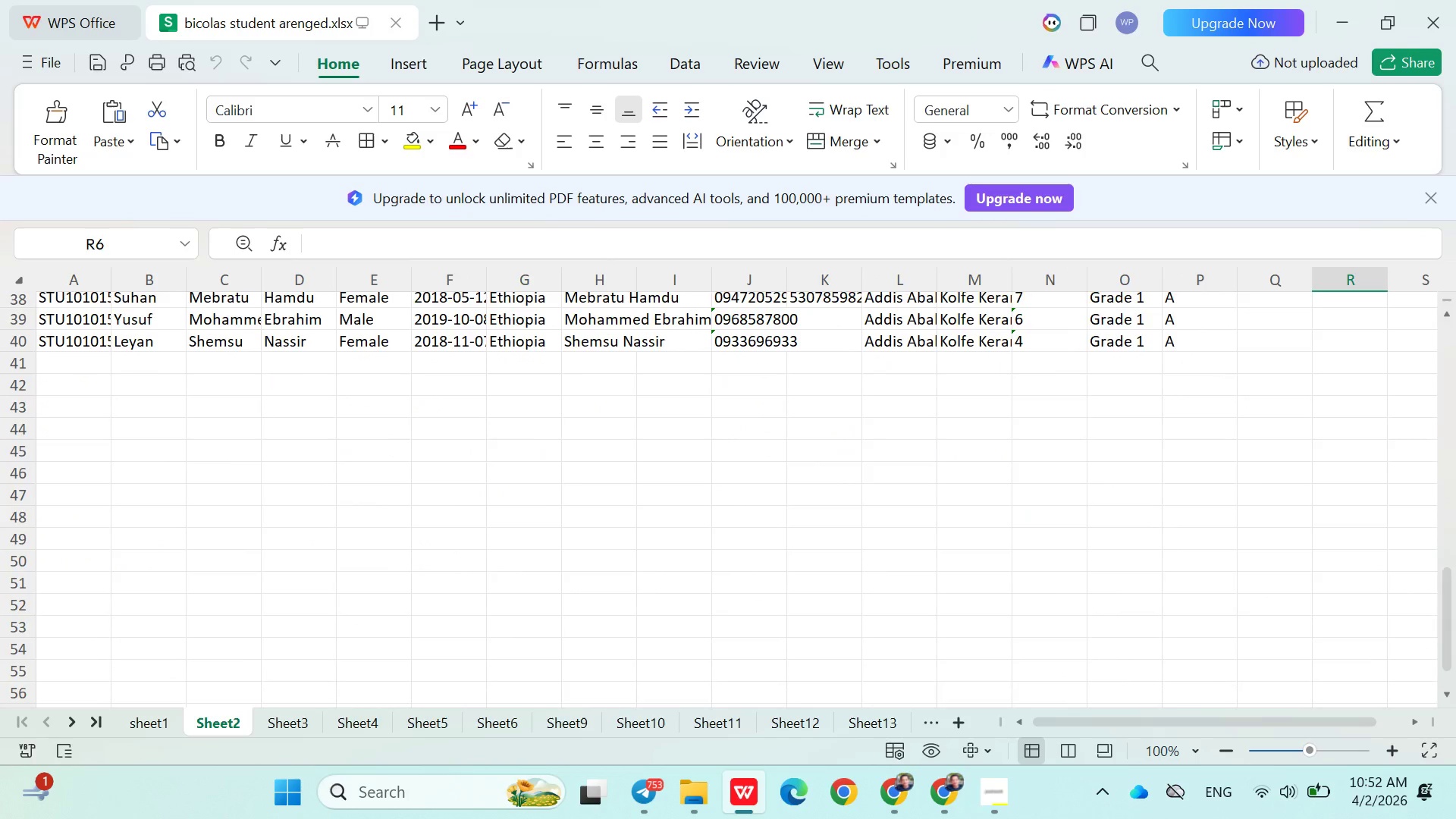 
left_click([309, 719])
 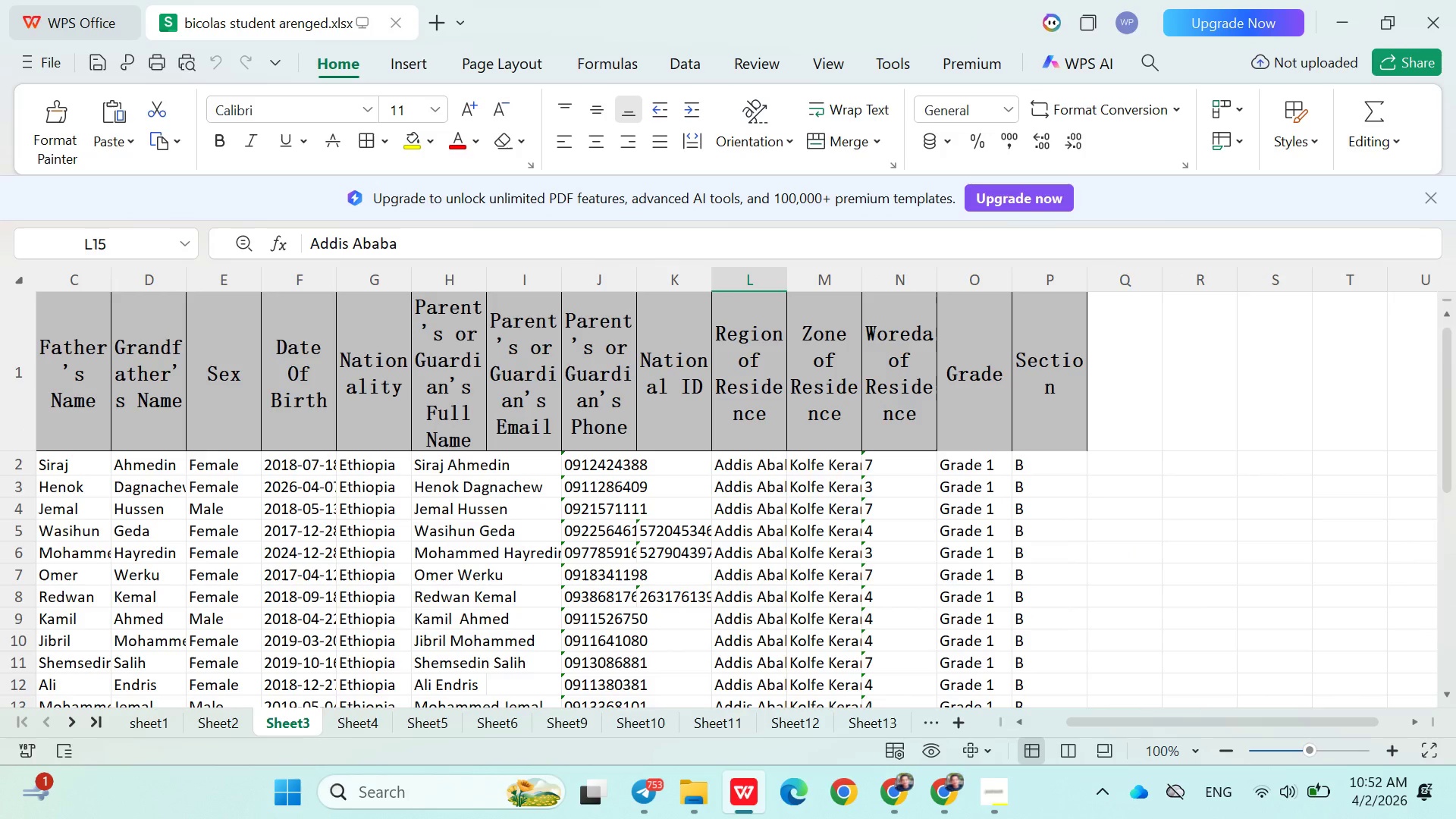 
left_click_drag(start_coordinate=[1096, 585], to_coordinate=[1286, 264])
 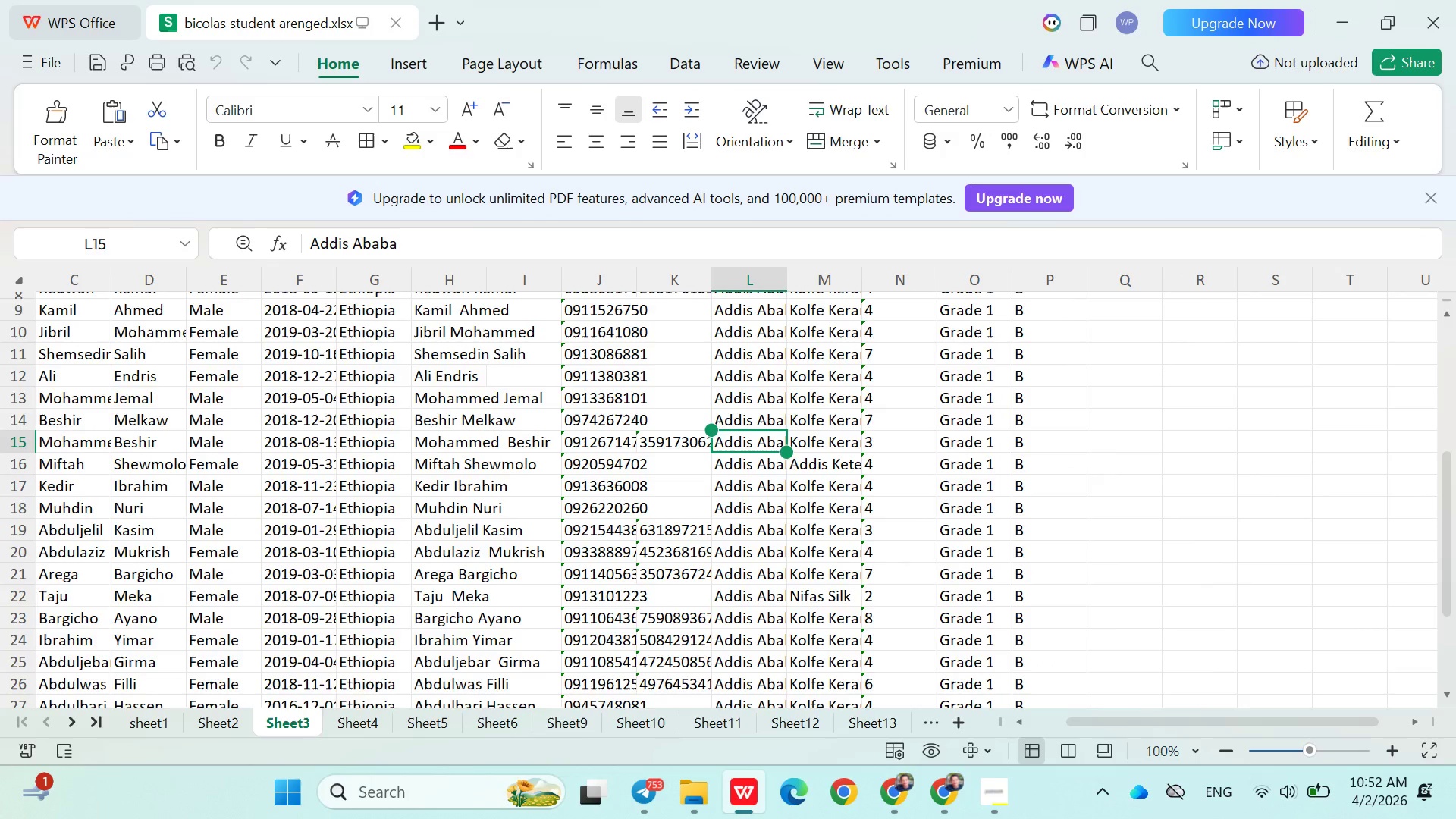 
left_click_drag(start_coordinate=[1141, 545], to_coordinate=[1148, 505])
 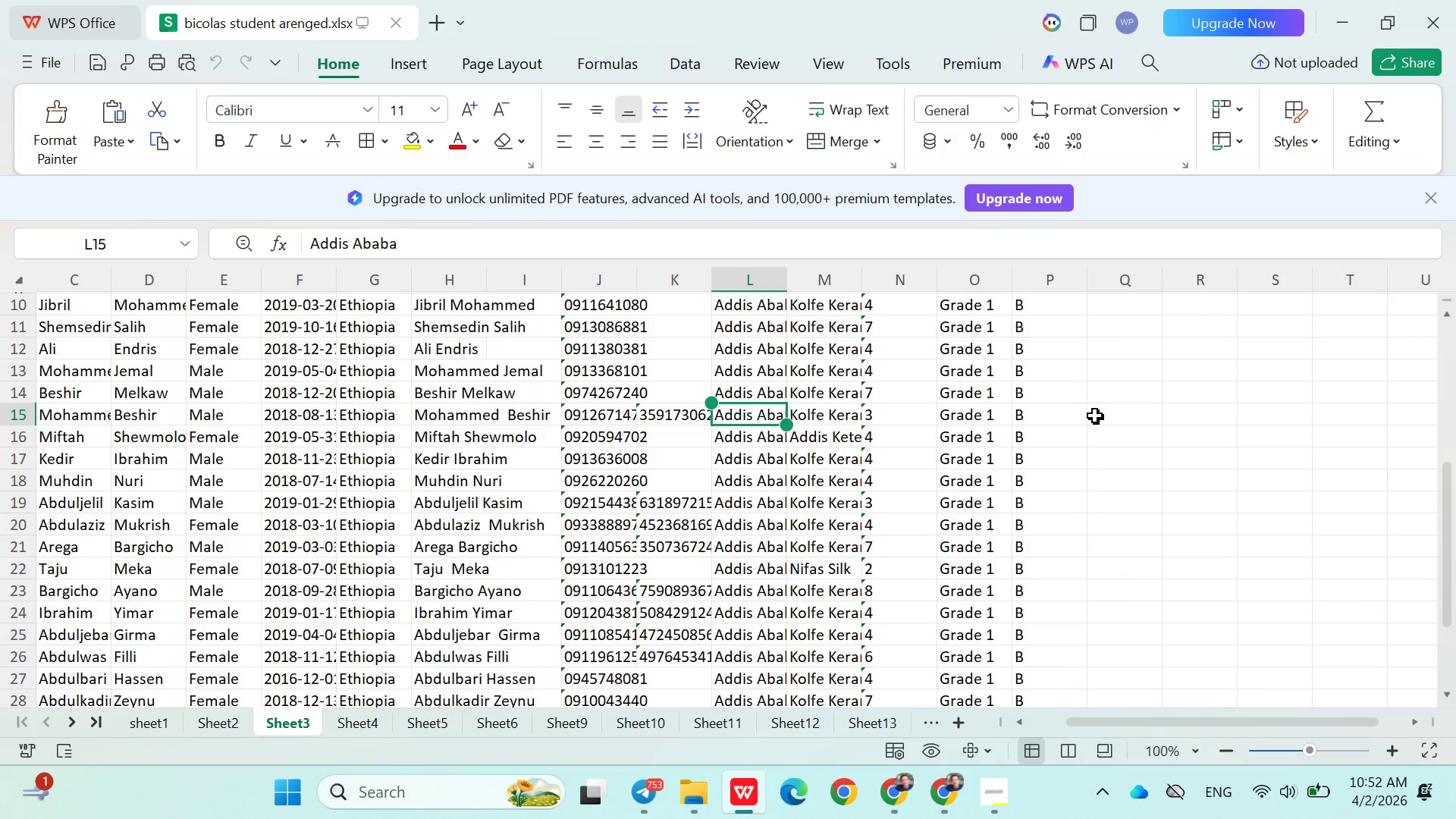 
wait(9.41)
 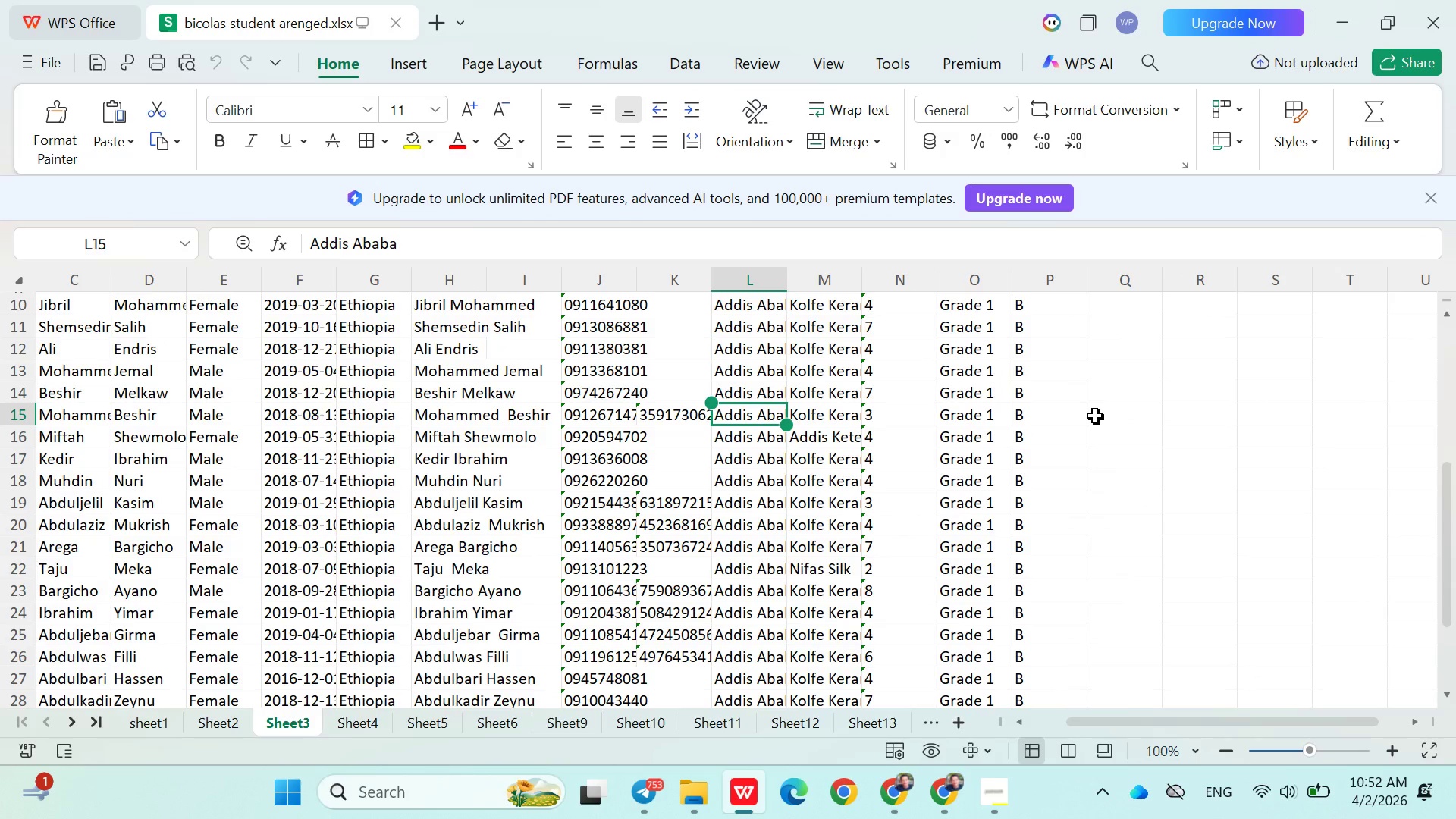 
key(Control+A)
 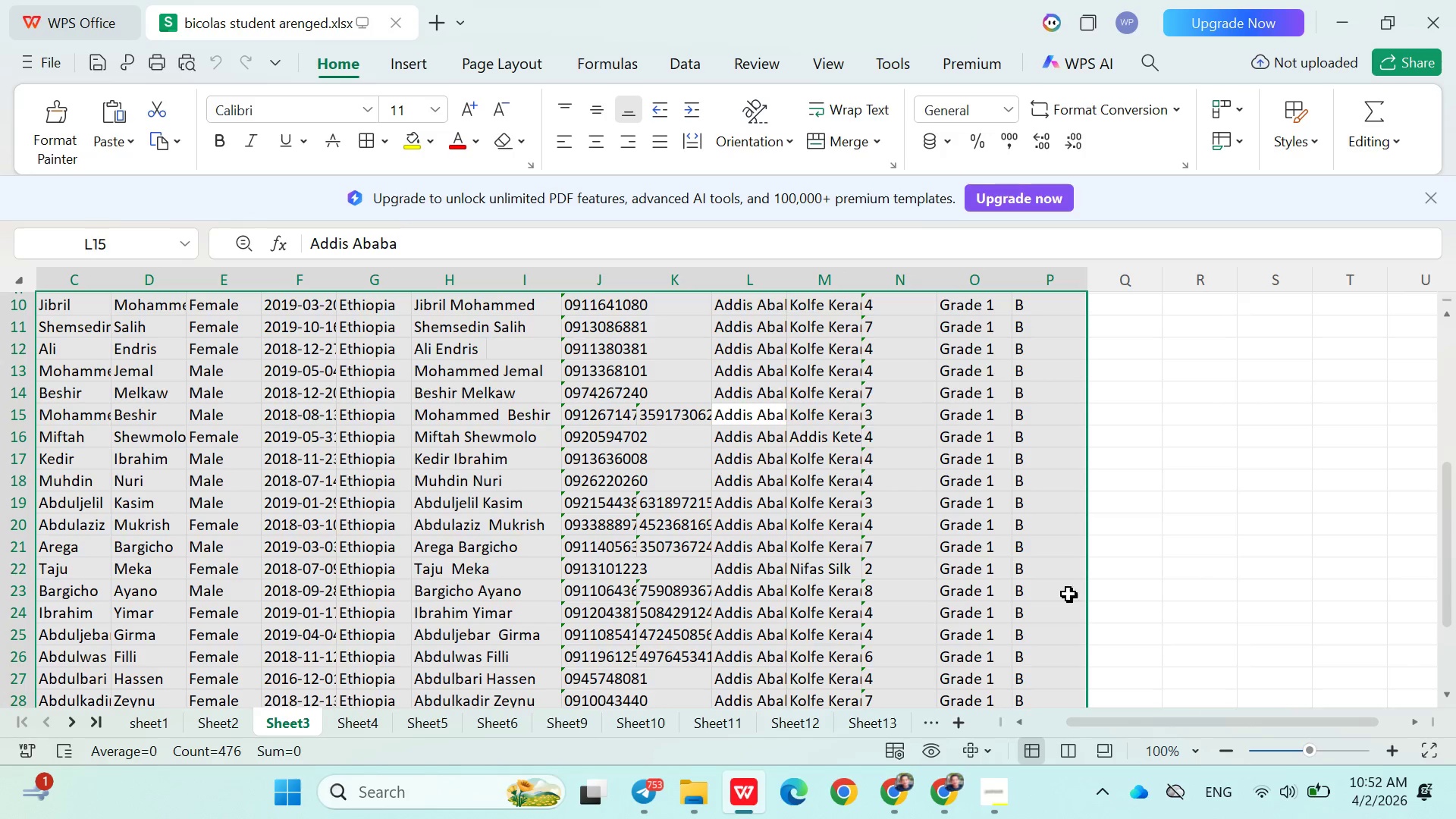 
left_click([1195, 551])
 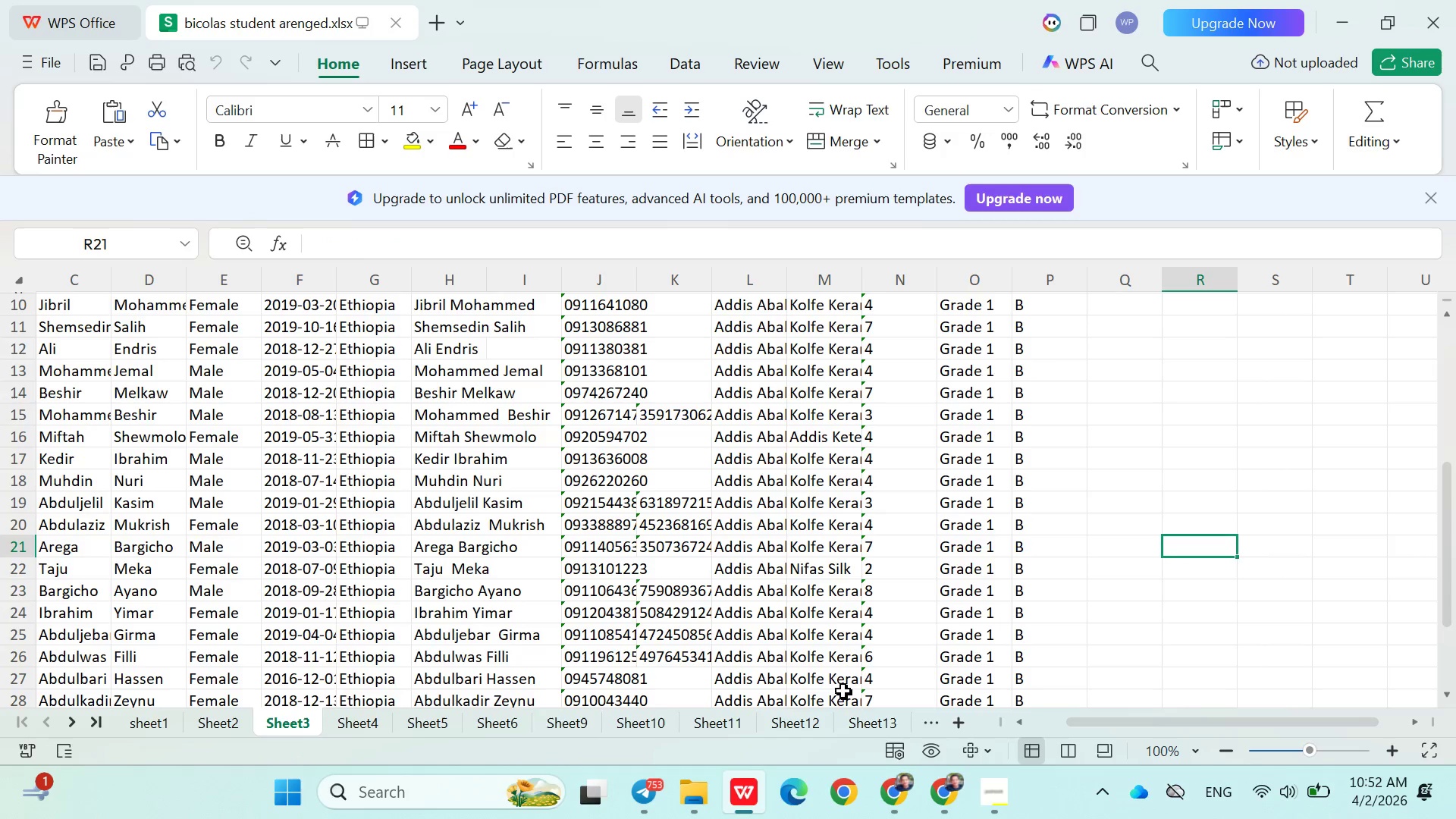 
scroll: coordinate [770, 714], scroll_direction: none, amount: 0.0
 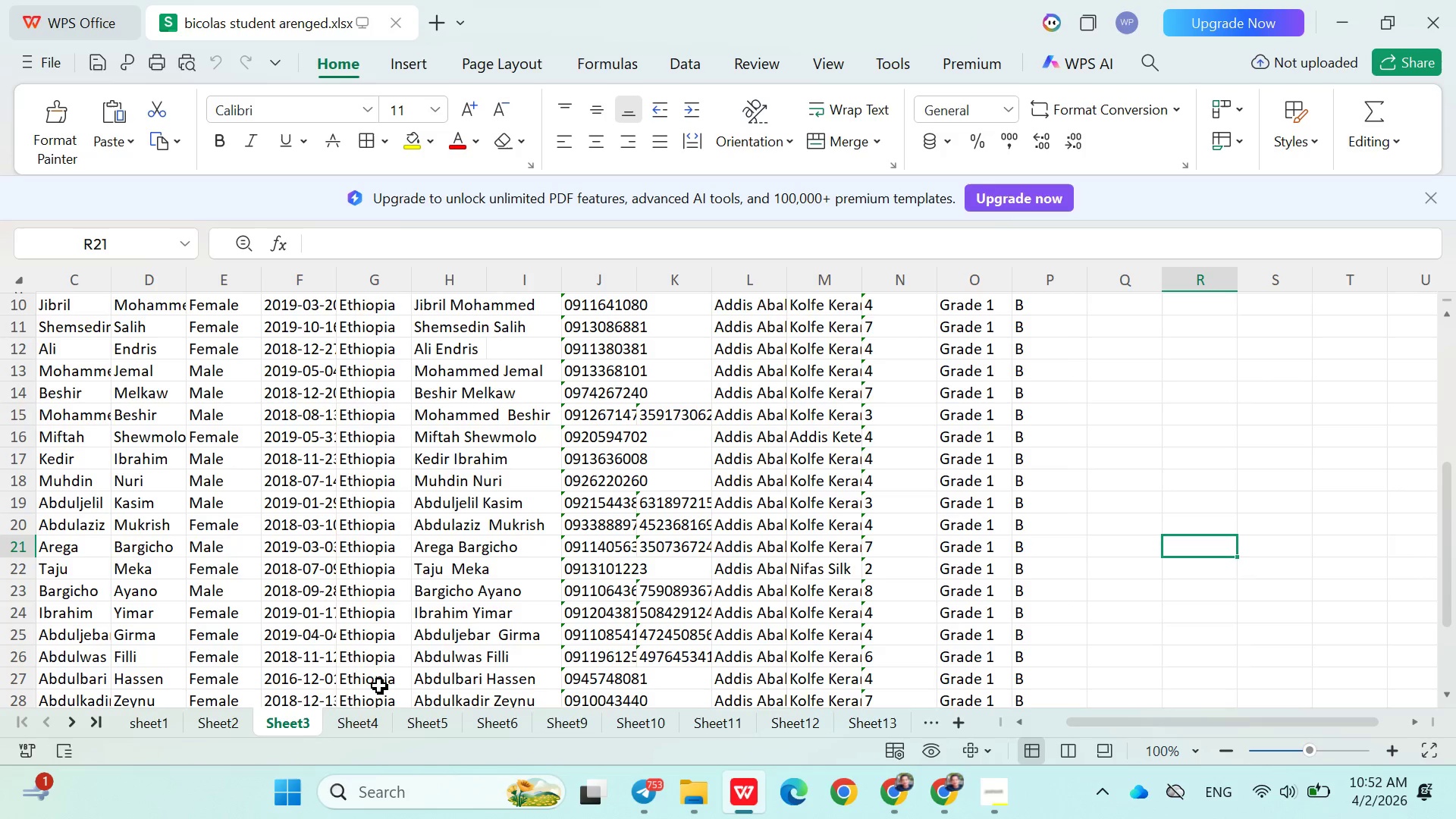 
left_click([362, 732])
 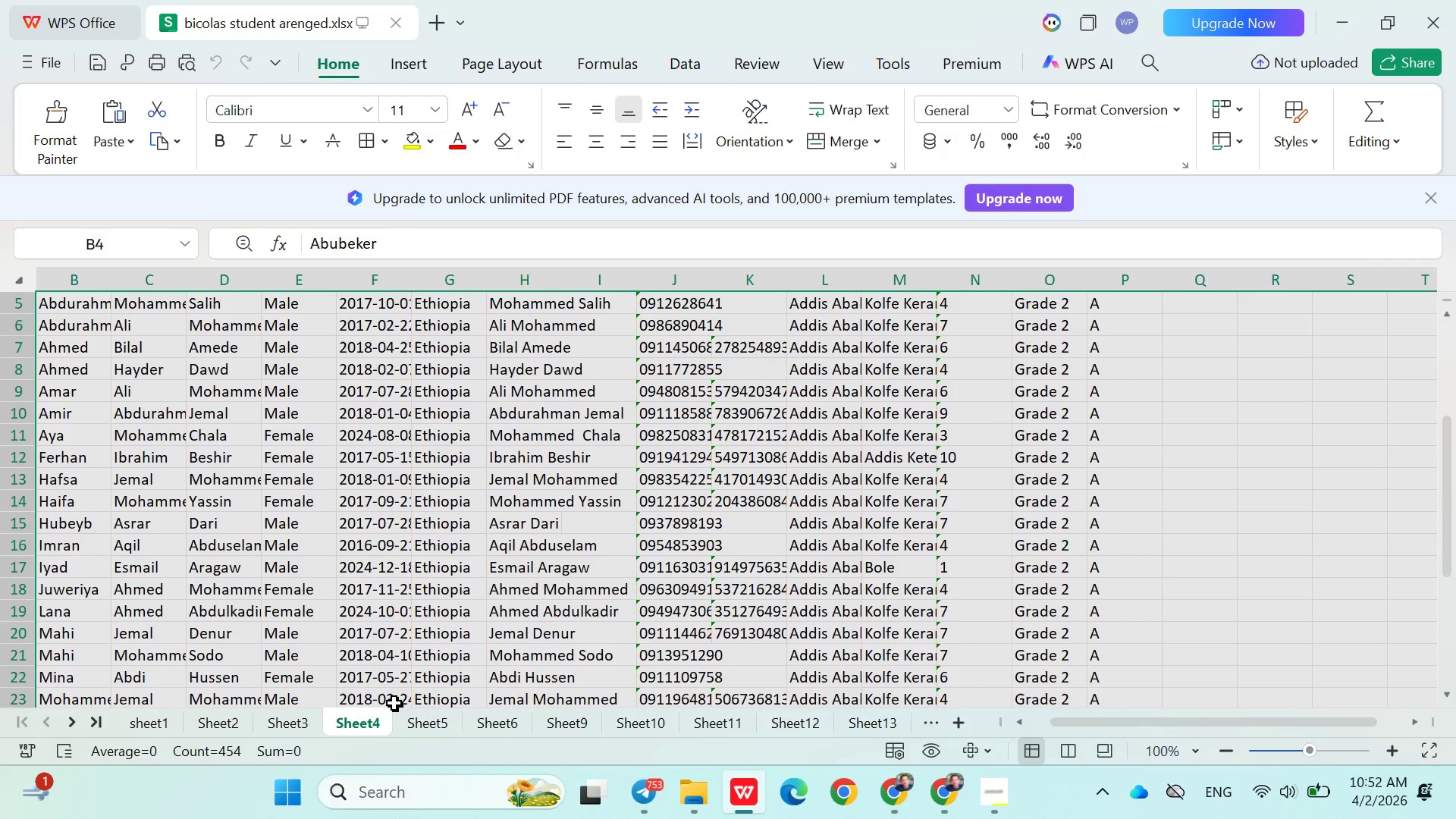 
left_click([424, 737])
 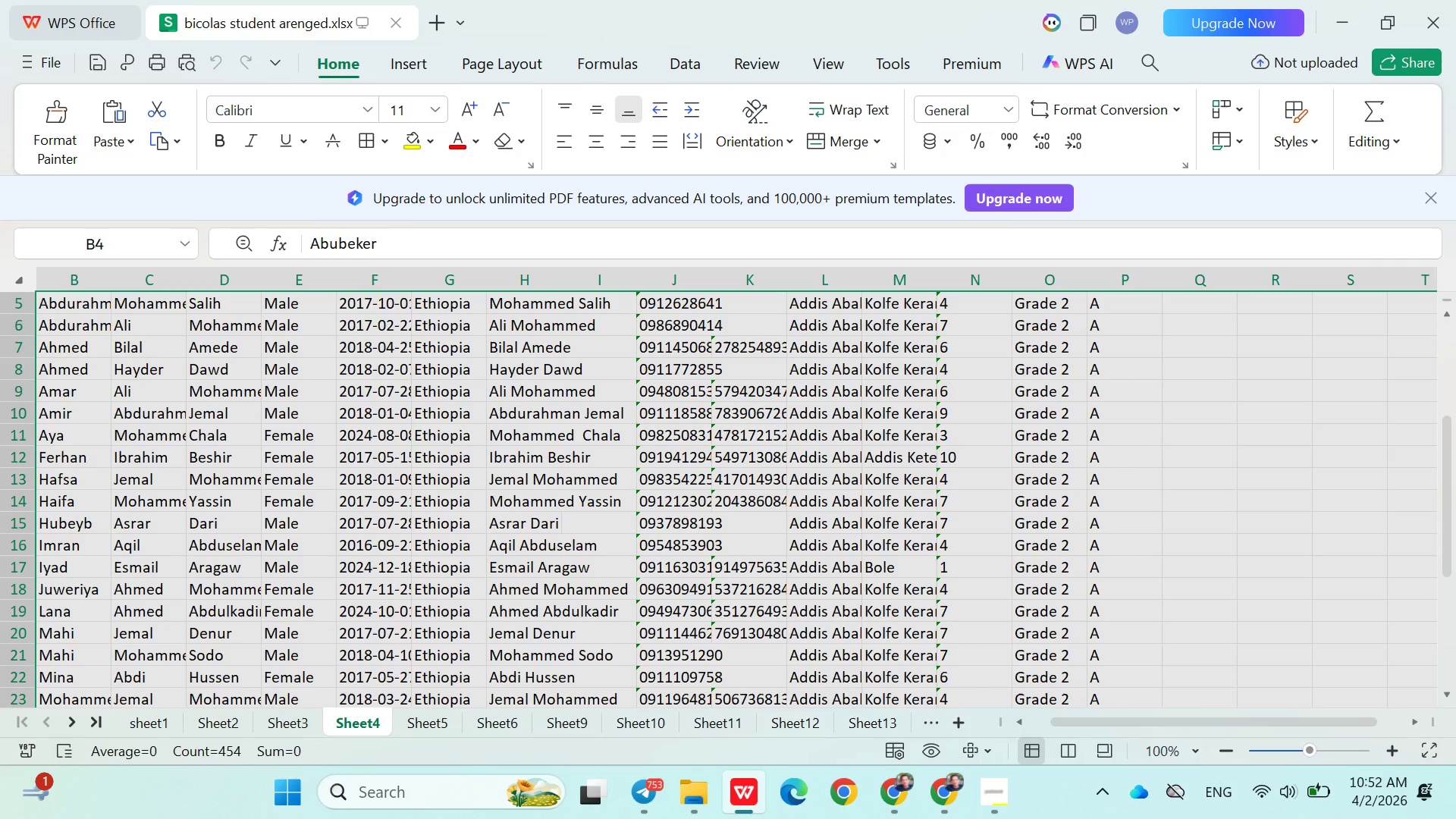 
left_click([424, 737])
 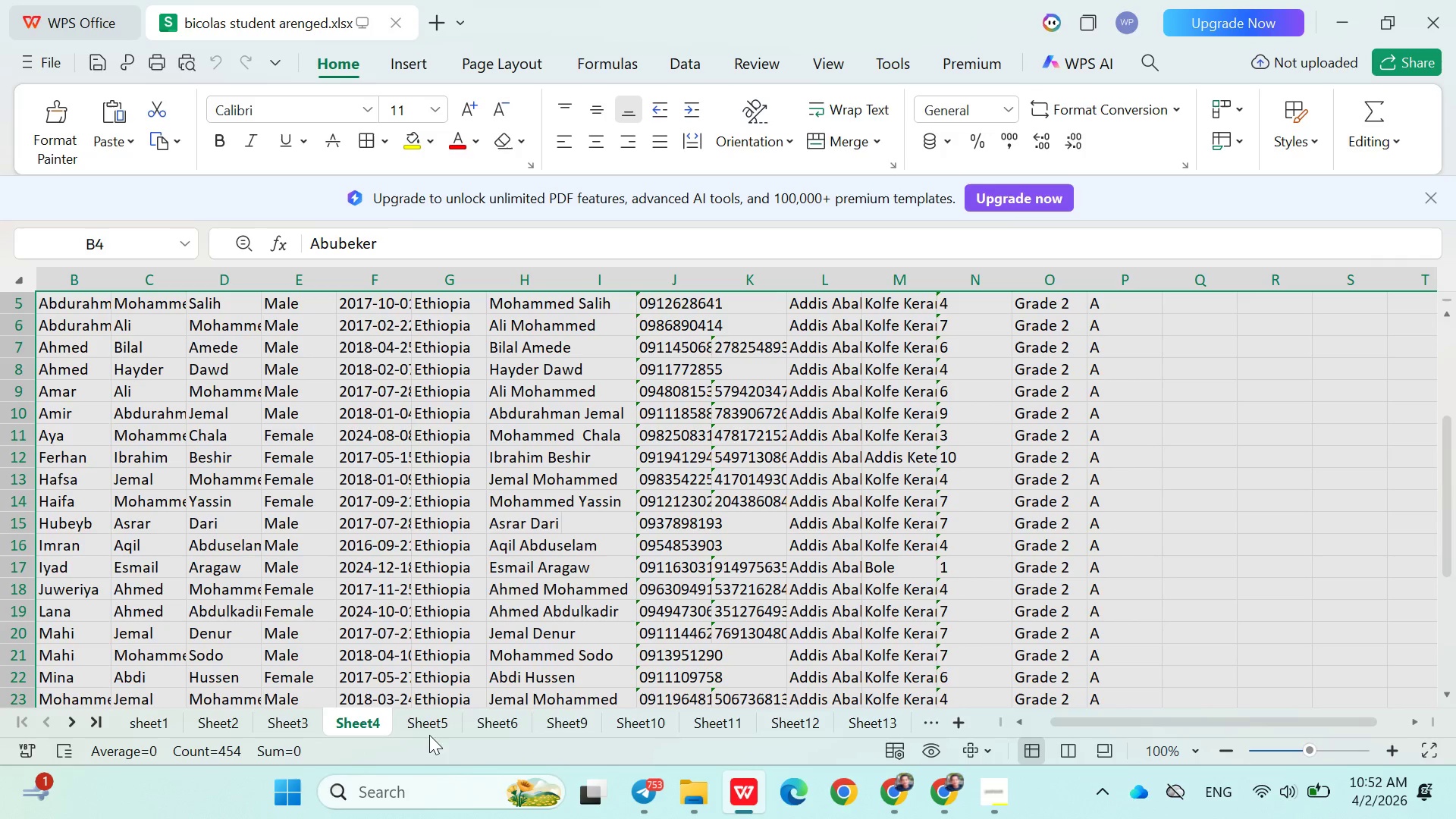 
left_click([424, 737])
 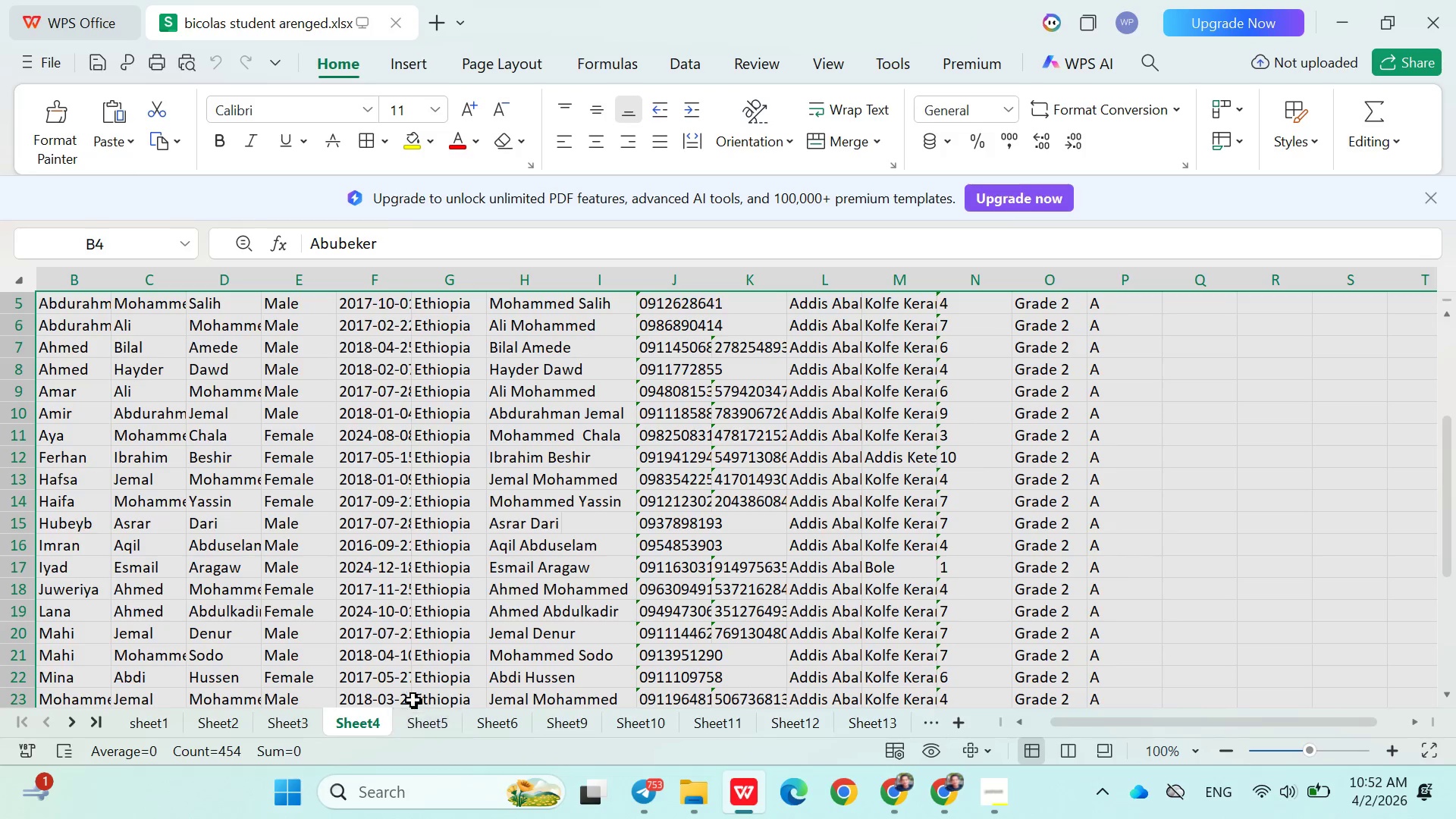 
left_click([425, 669])
 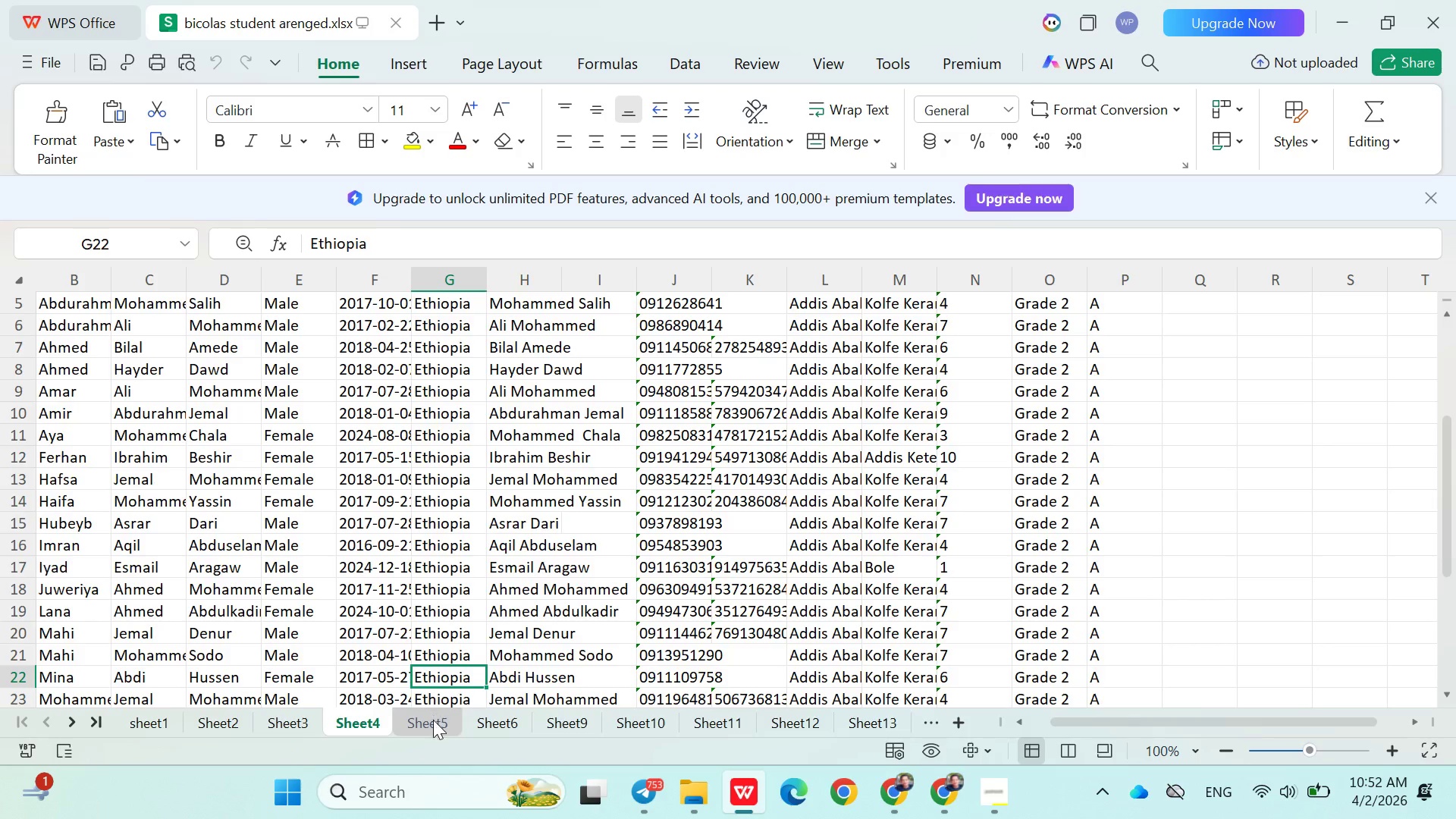 
left_click([433, 723])
 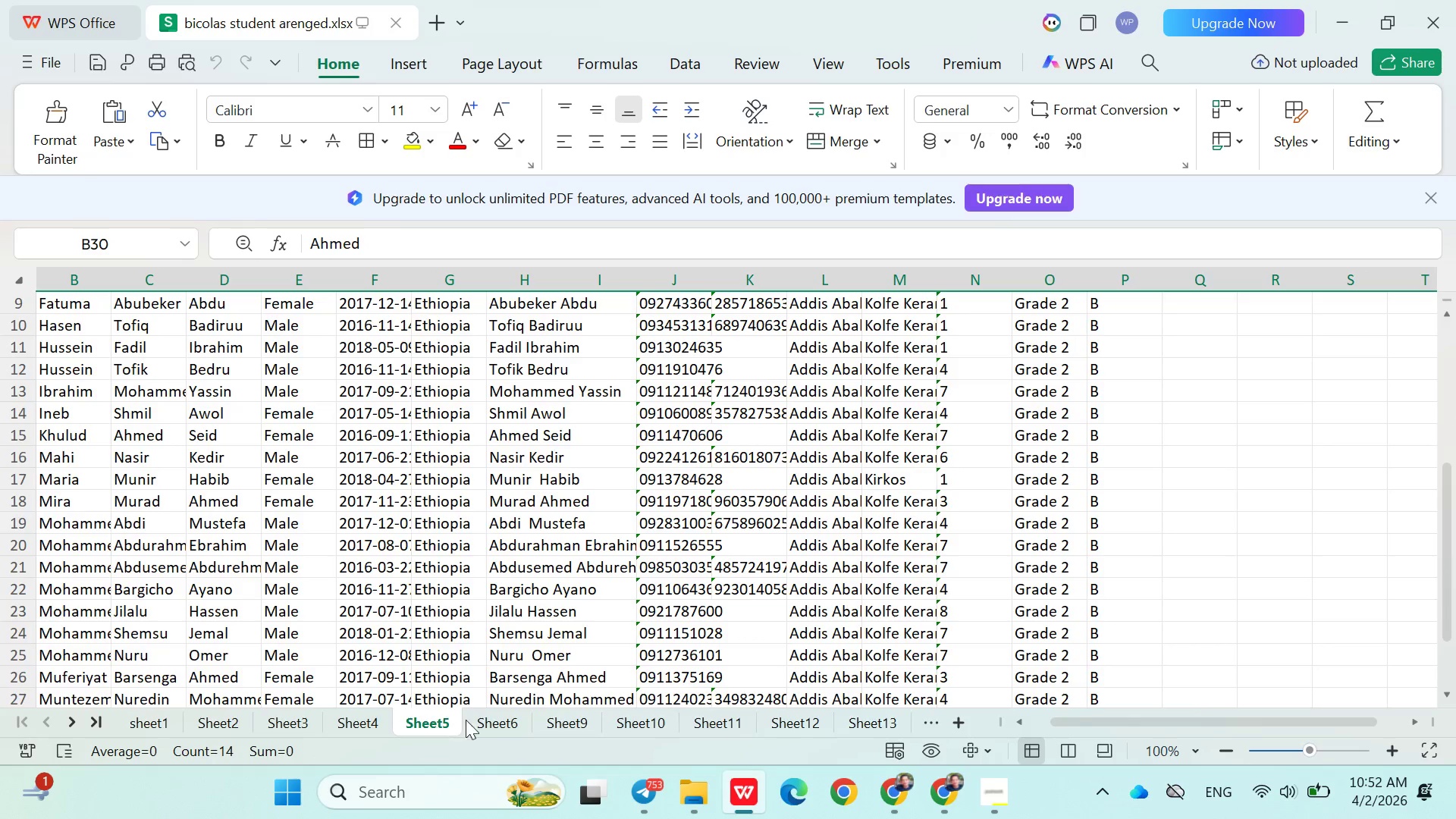 
left_click([482, 717])
 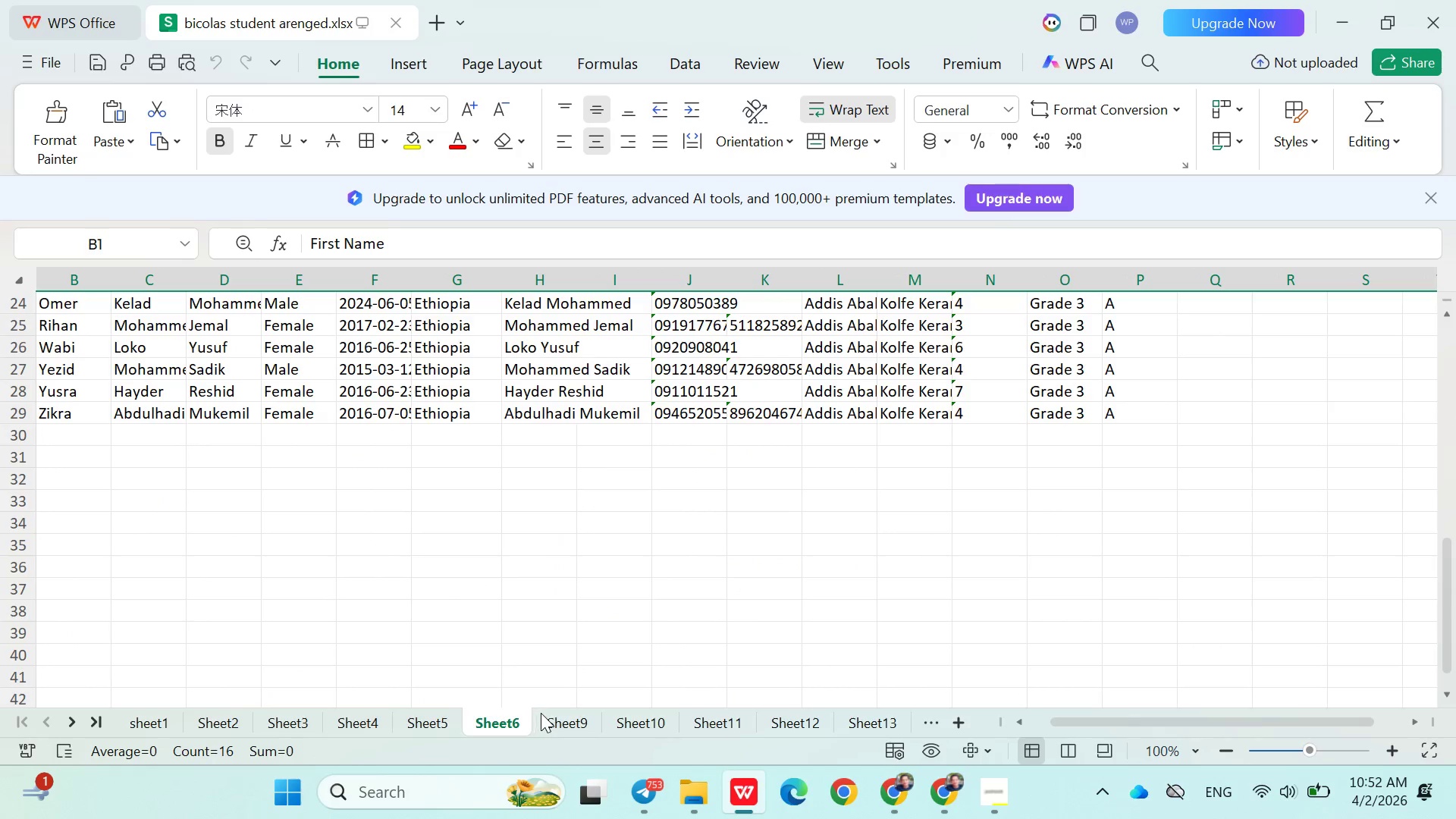 
left_click([548, 717])
 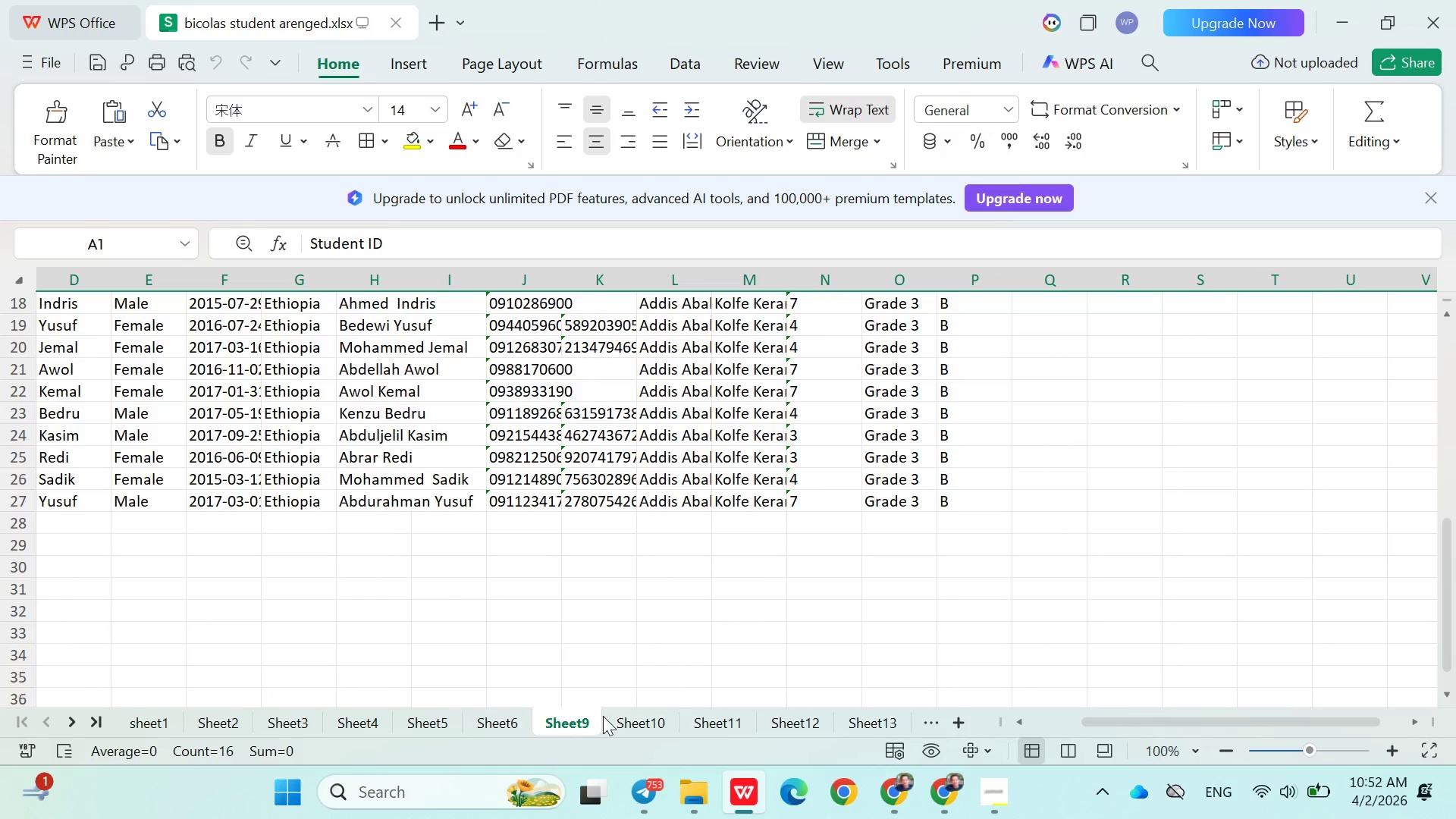 
left_click([603, 716])
 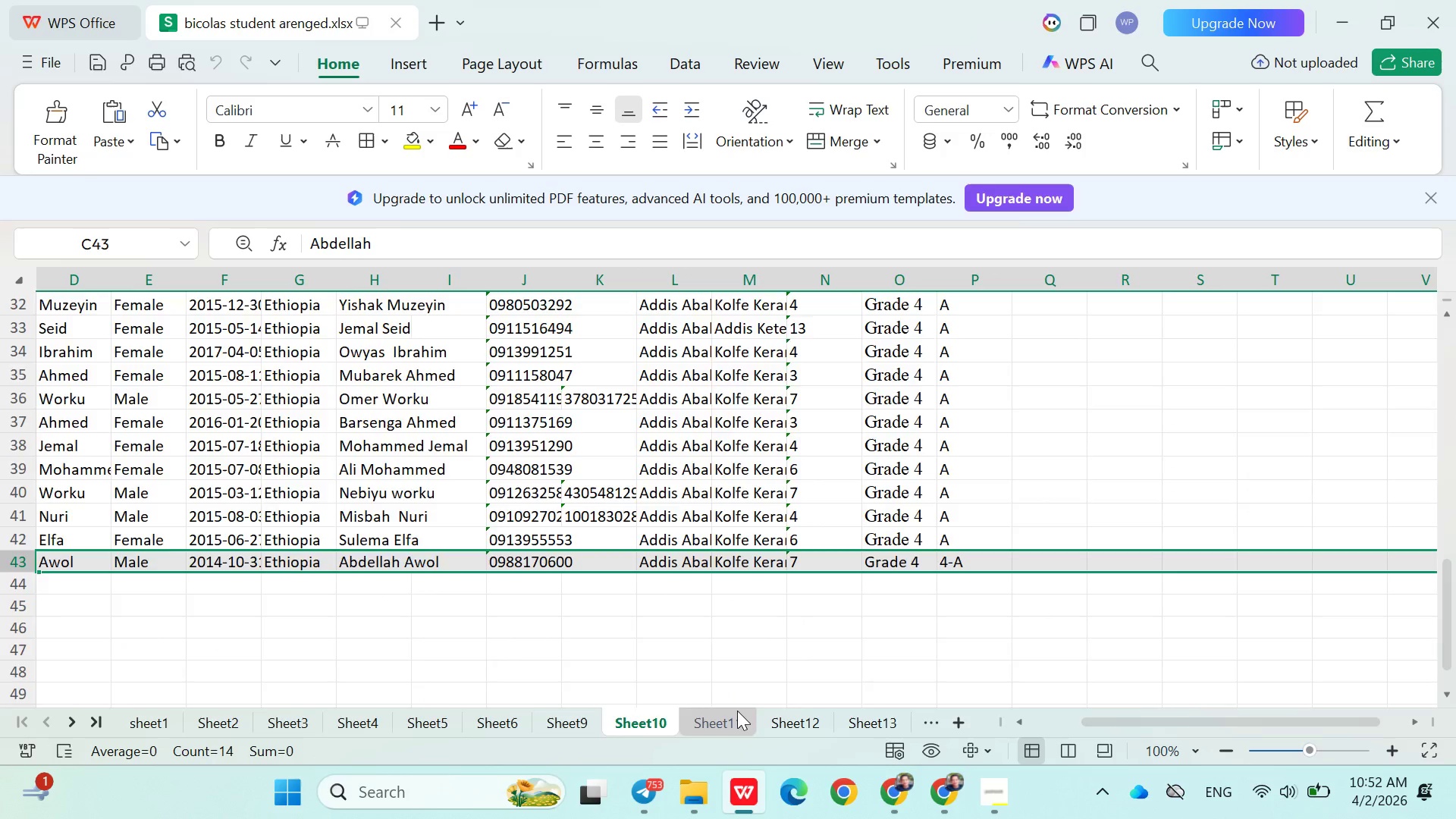 
left_click([737, 711])
 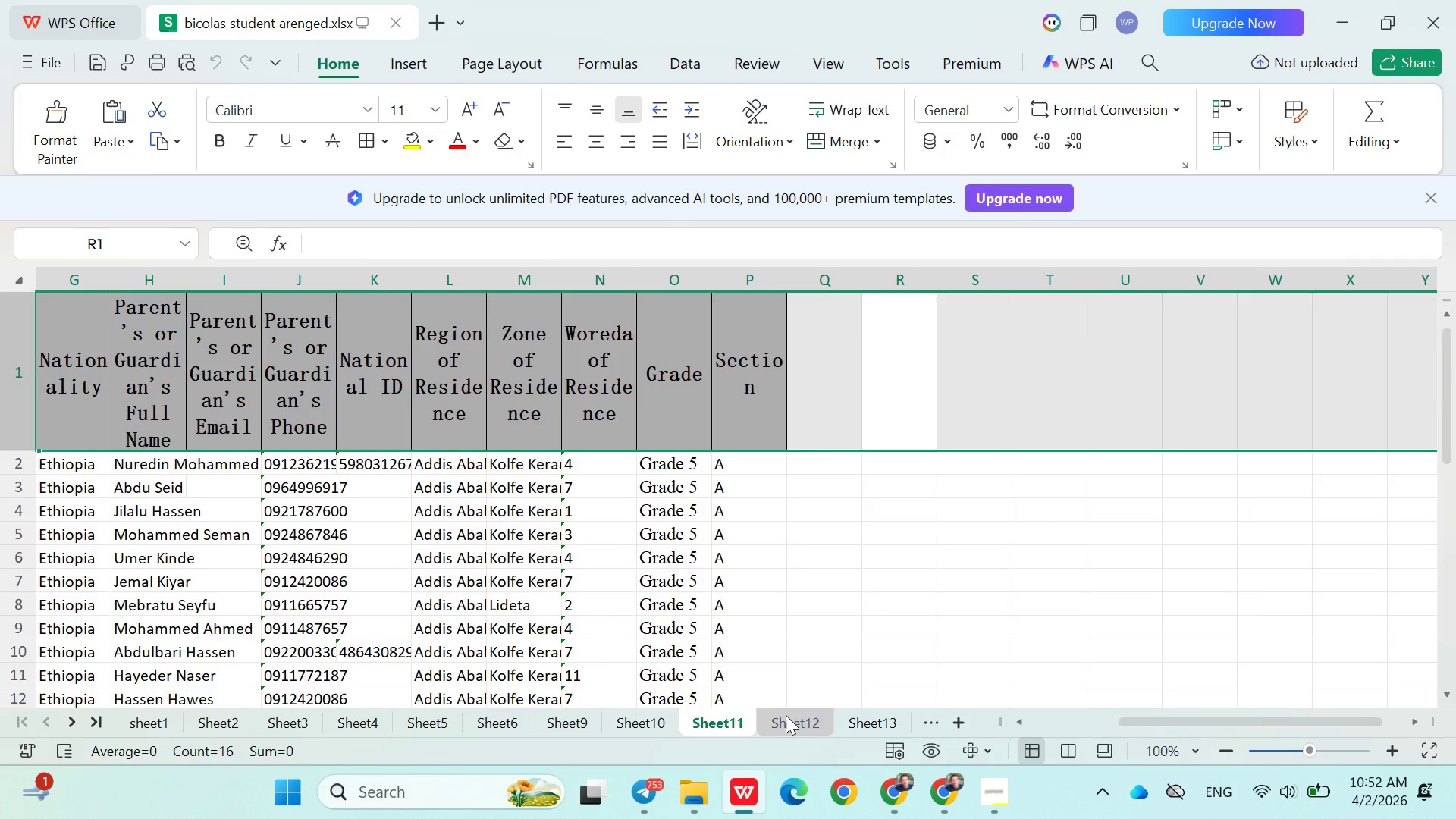 
left_click([786, 715])
 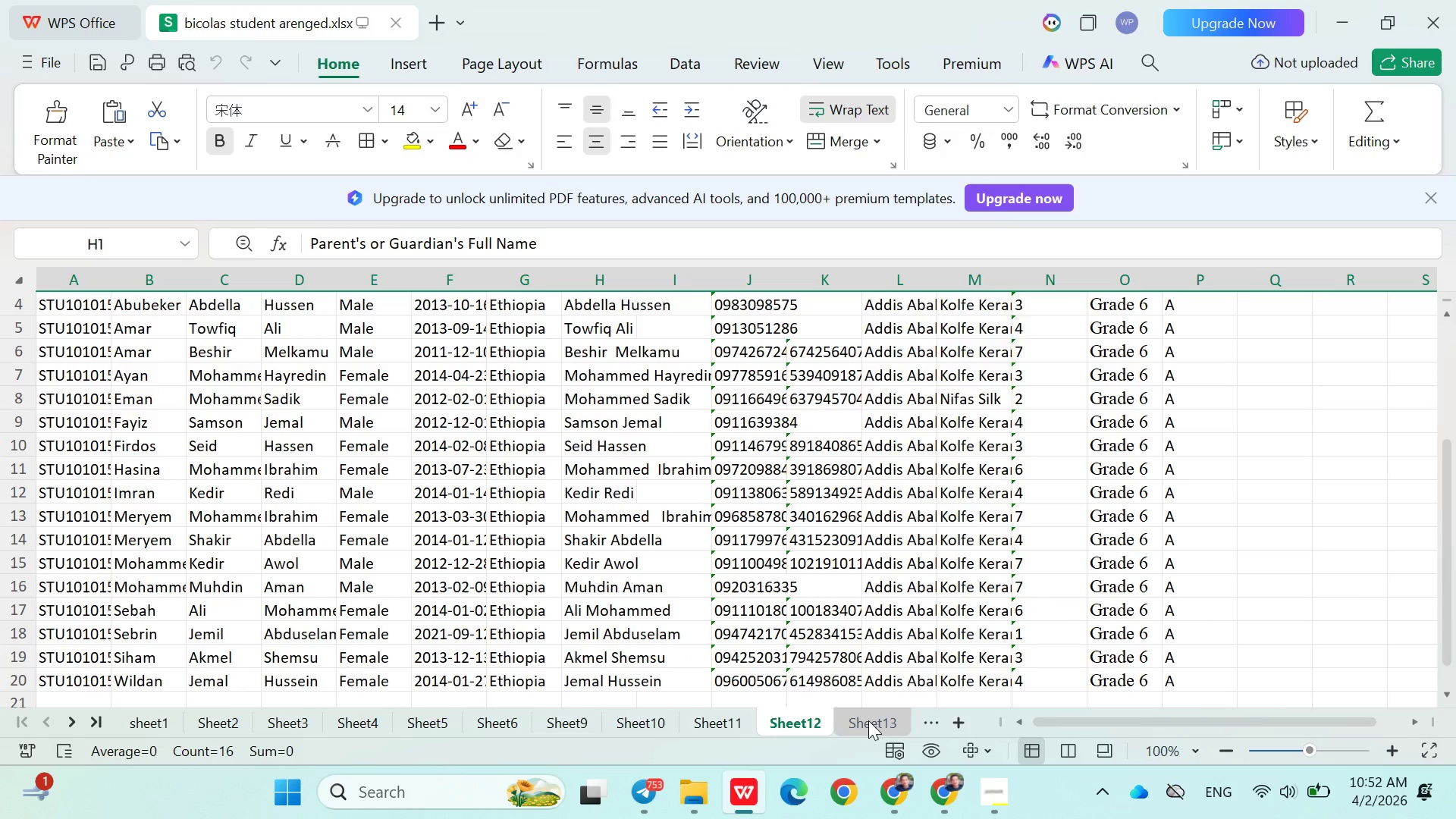 
left_click([146, 730])
 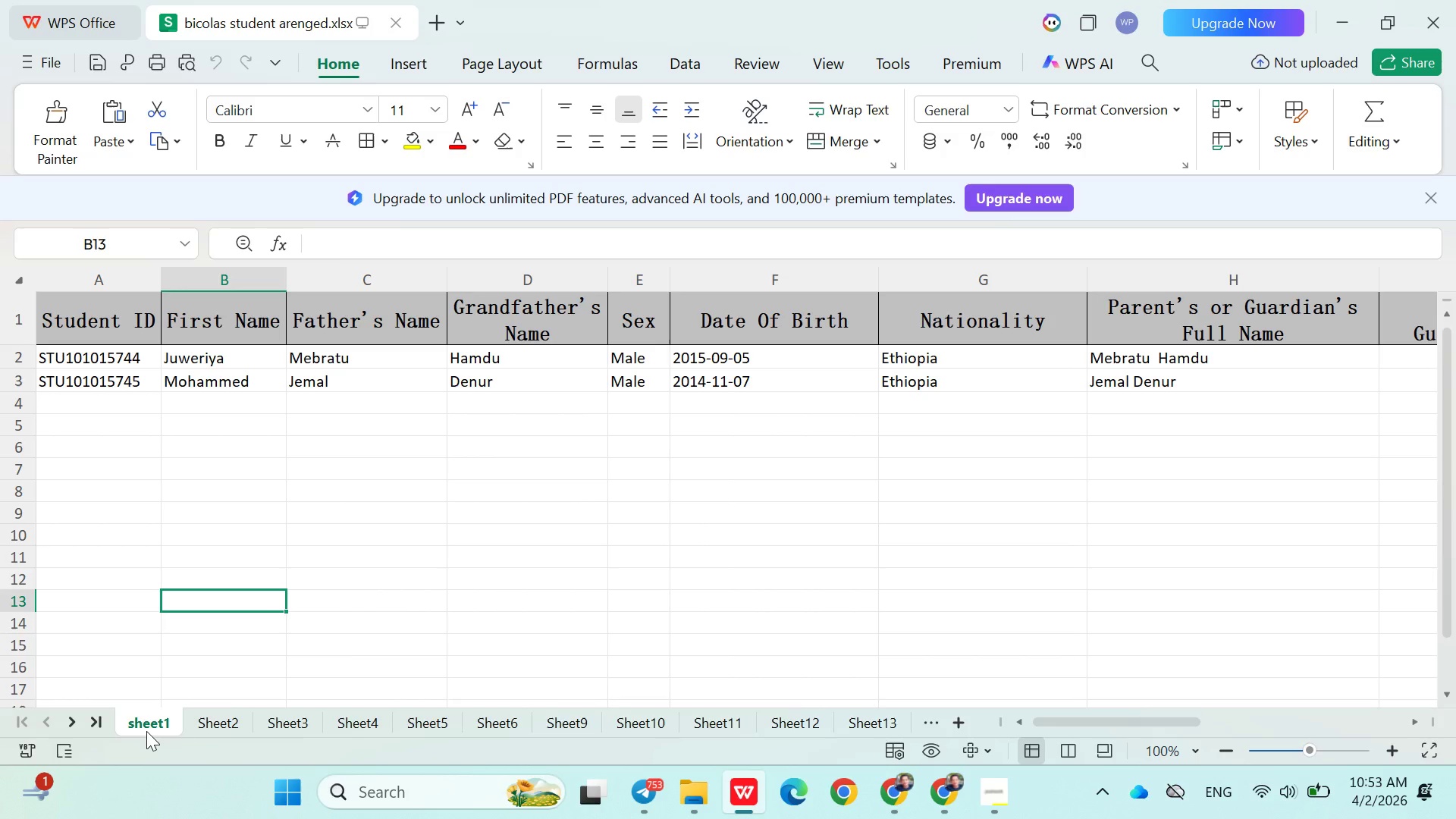 
left_click_drag(start_coordinate=[429, 520], to_coordinate=[162, 524])
 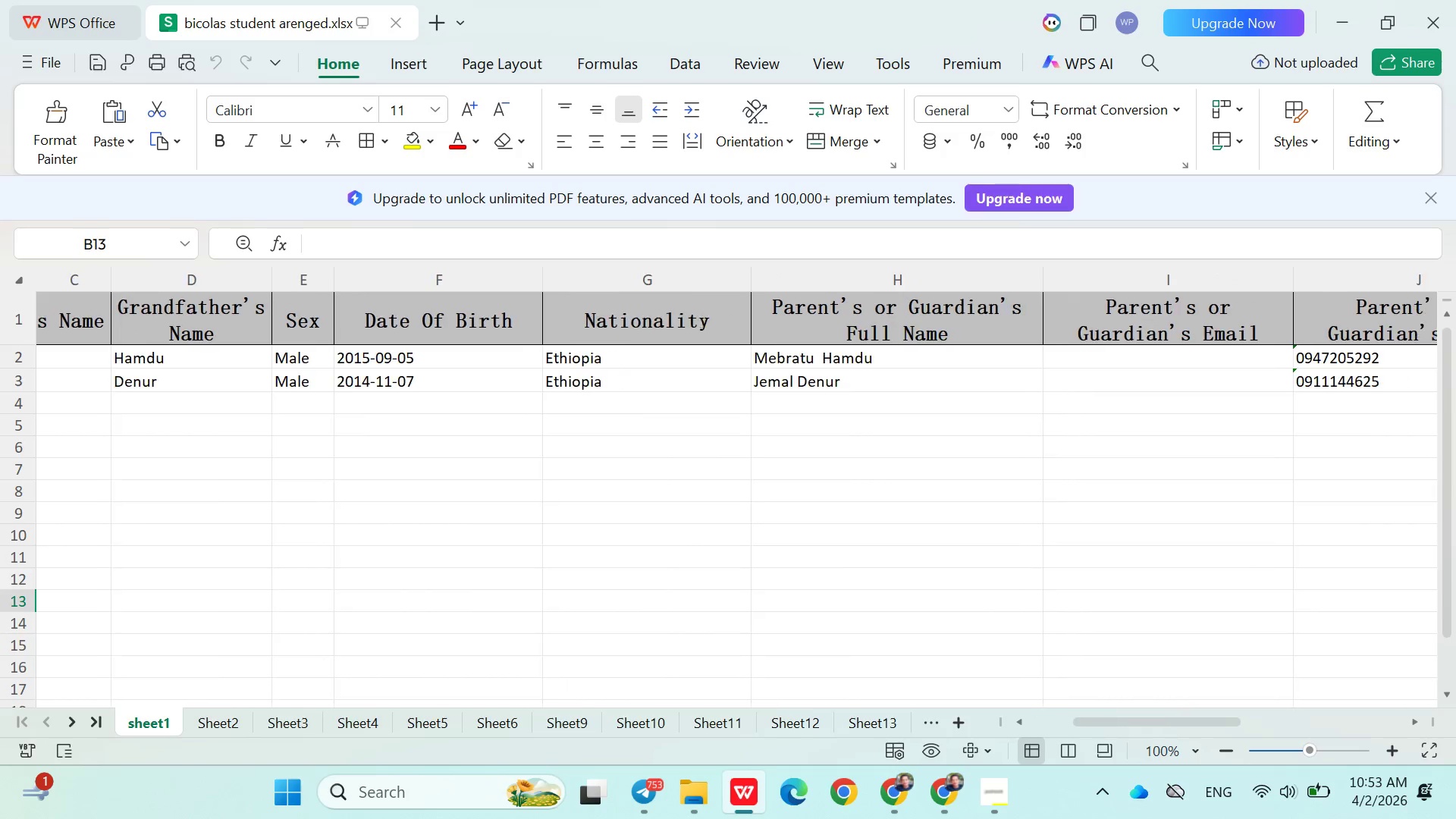 
left_click_drag(start_coordinate=[416, 564], to_coordinate=[152, 566])
 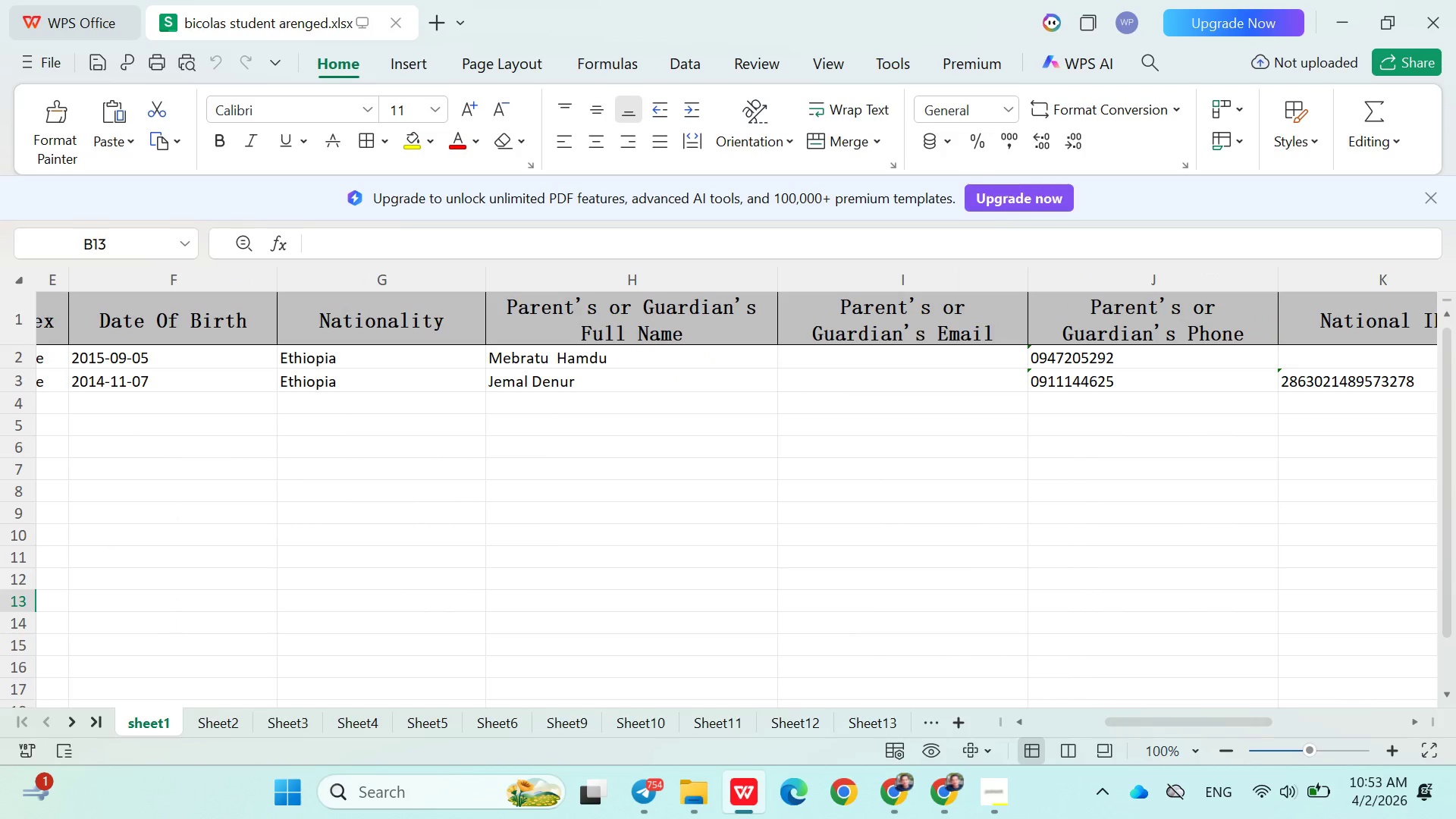 
left_click_drag(start_coordinate=[444, 601], to_coordinate=[162, 585])
 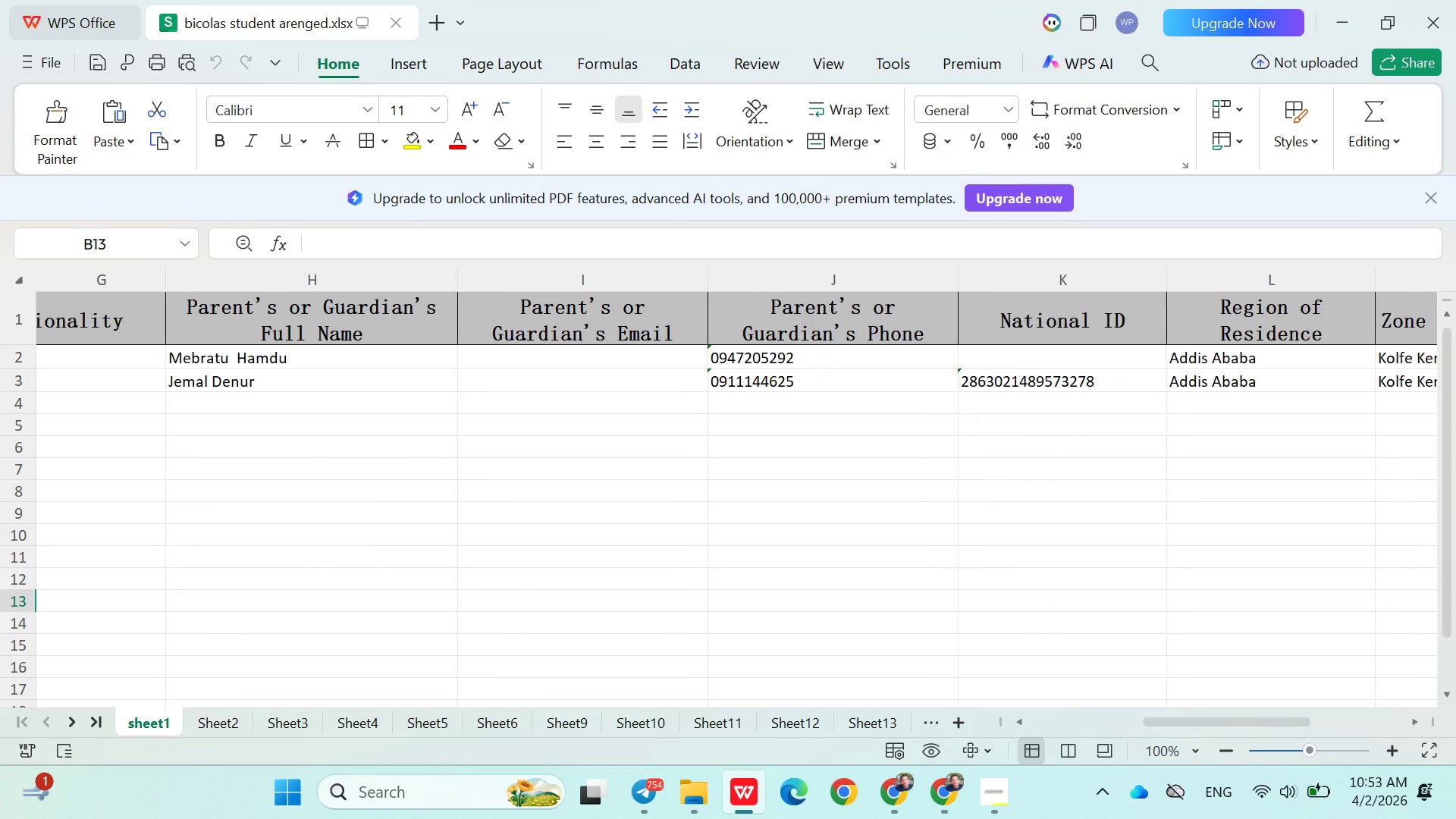 
left_click_drag(start_coordinate=[464, 622], to_coordinate=[207, 598])
 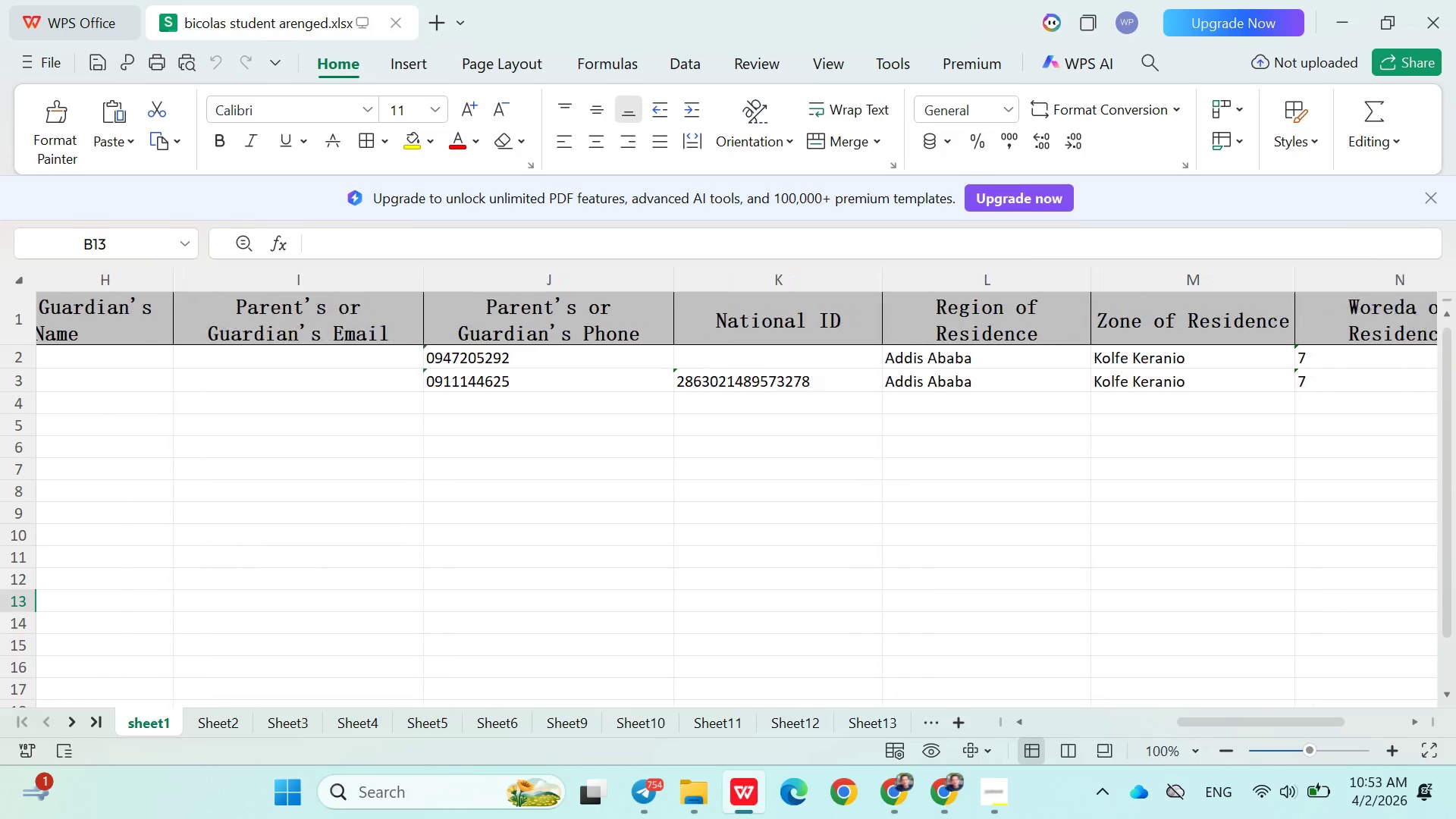 
left_click_drag(start_coordinate=[469, 640], to_coordinate=[225, 607])
 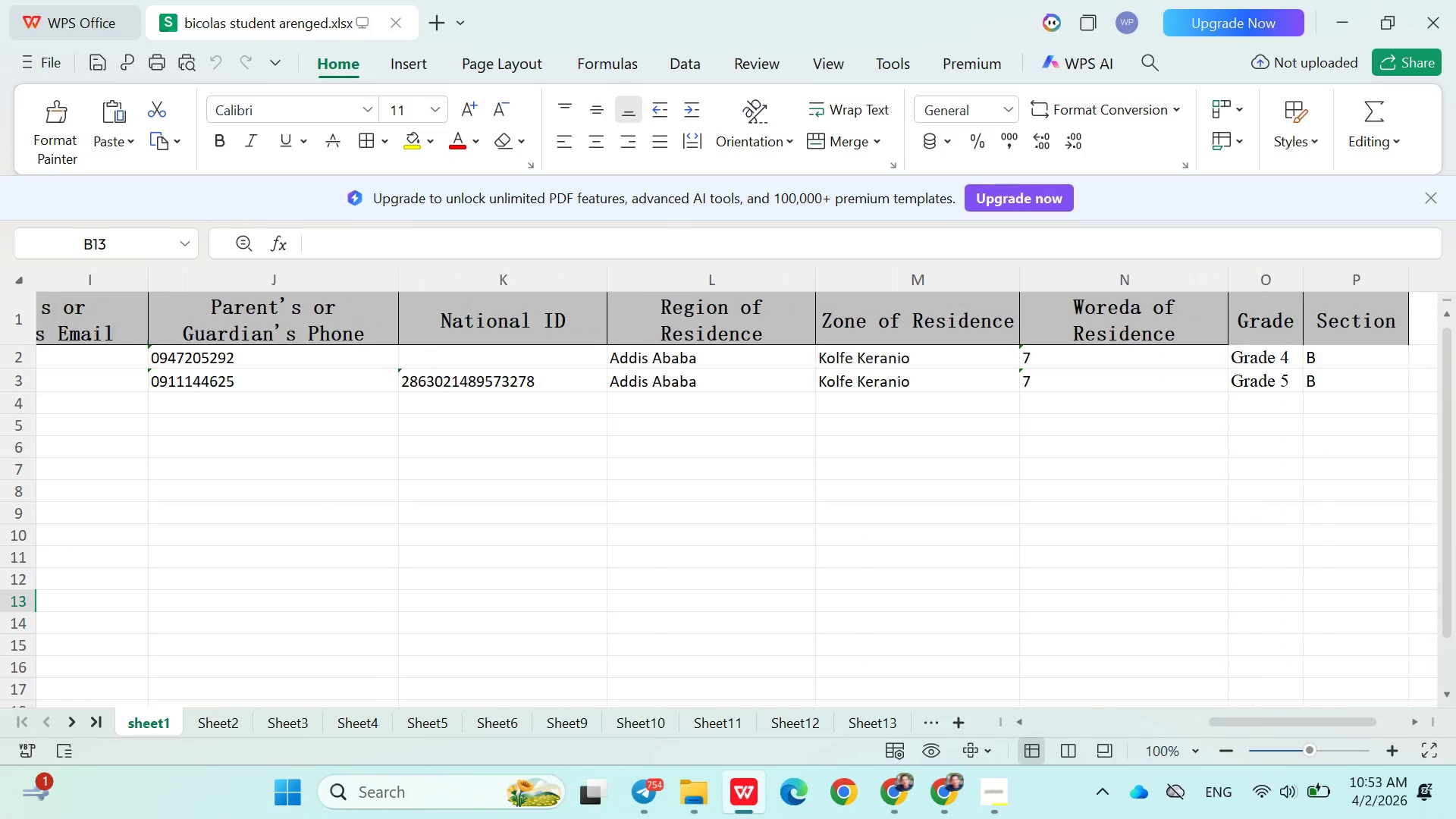 
left_click_drag(start_coordinate=[482, 629], to_coordinate=[314, 611])
 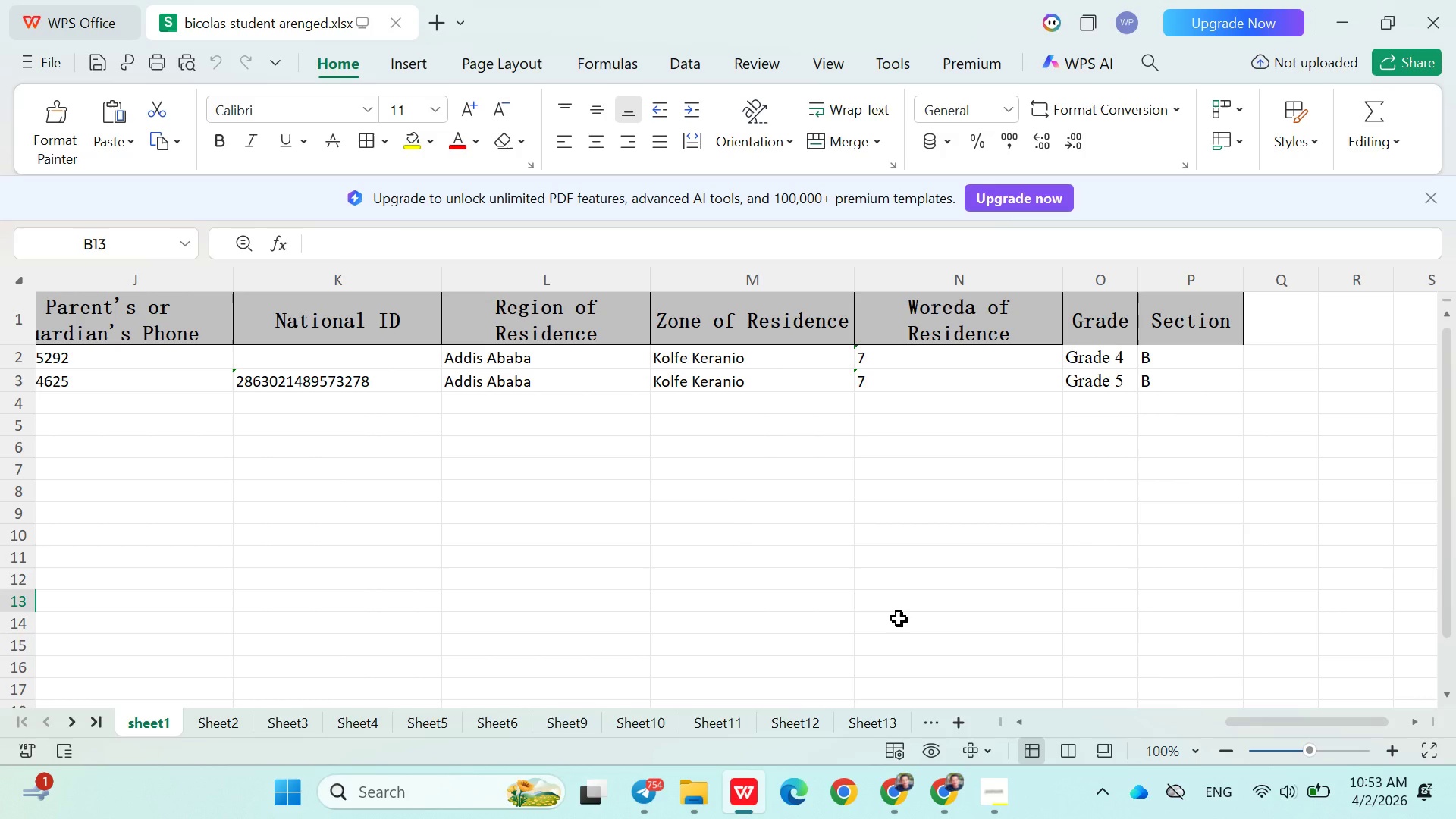 
wait(30.95)
 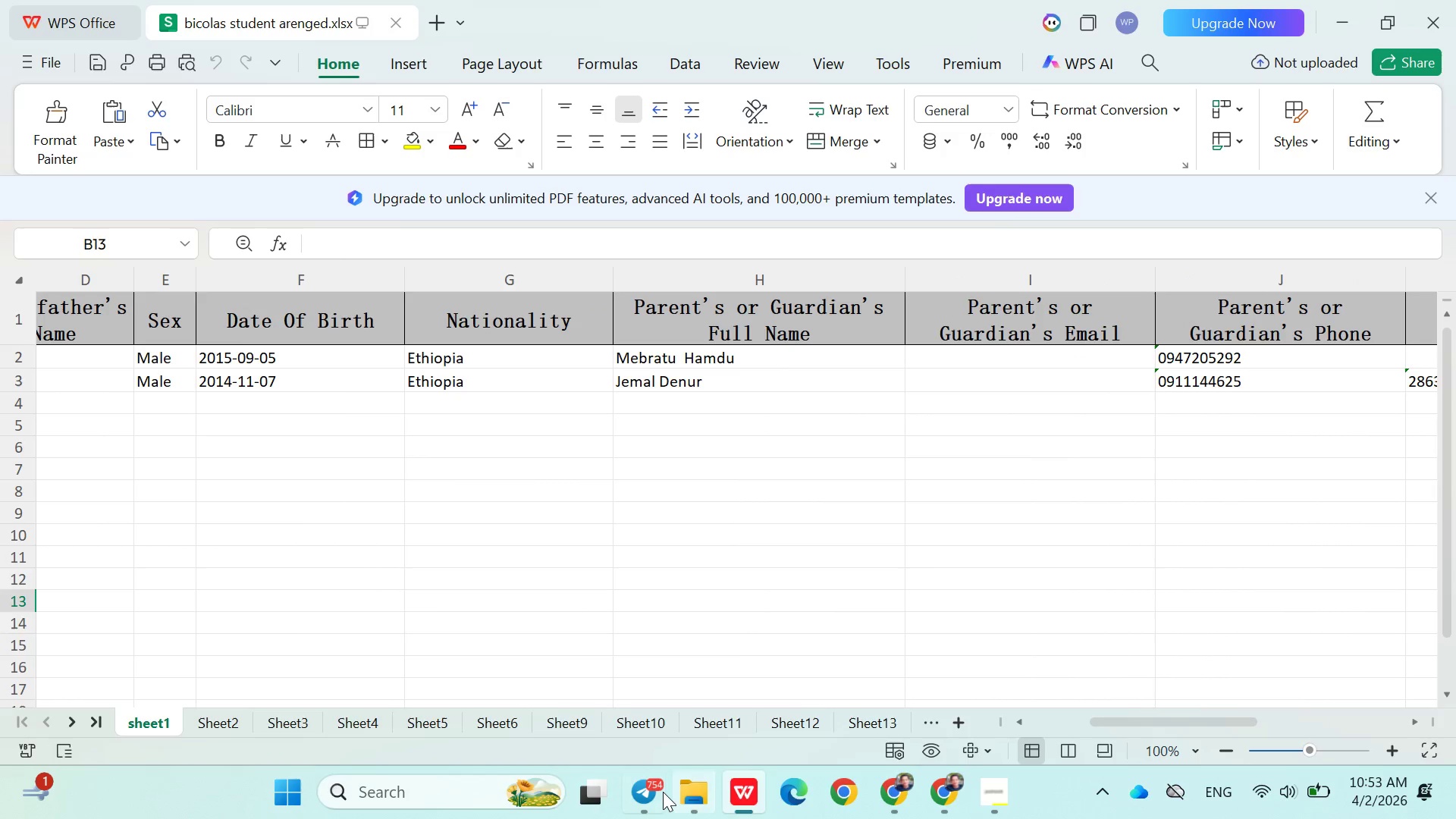 
left_click([663, 792])
 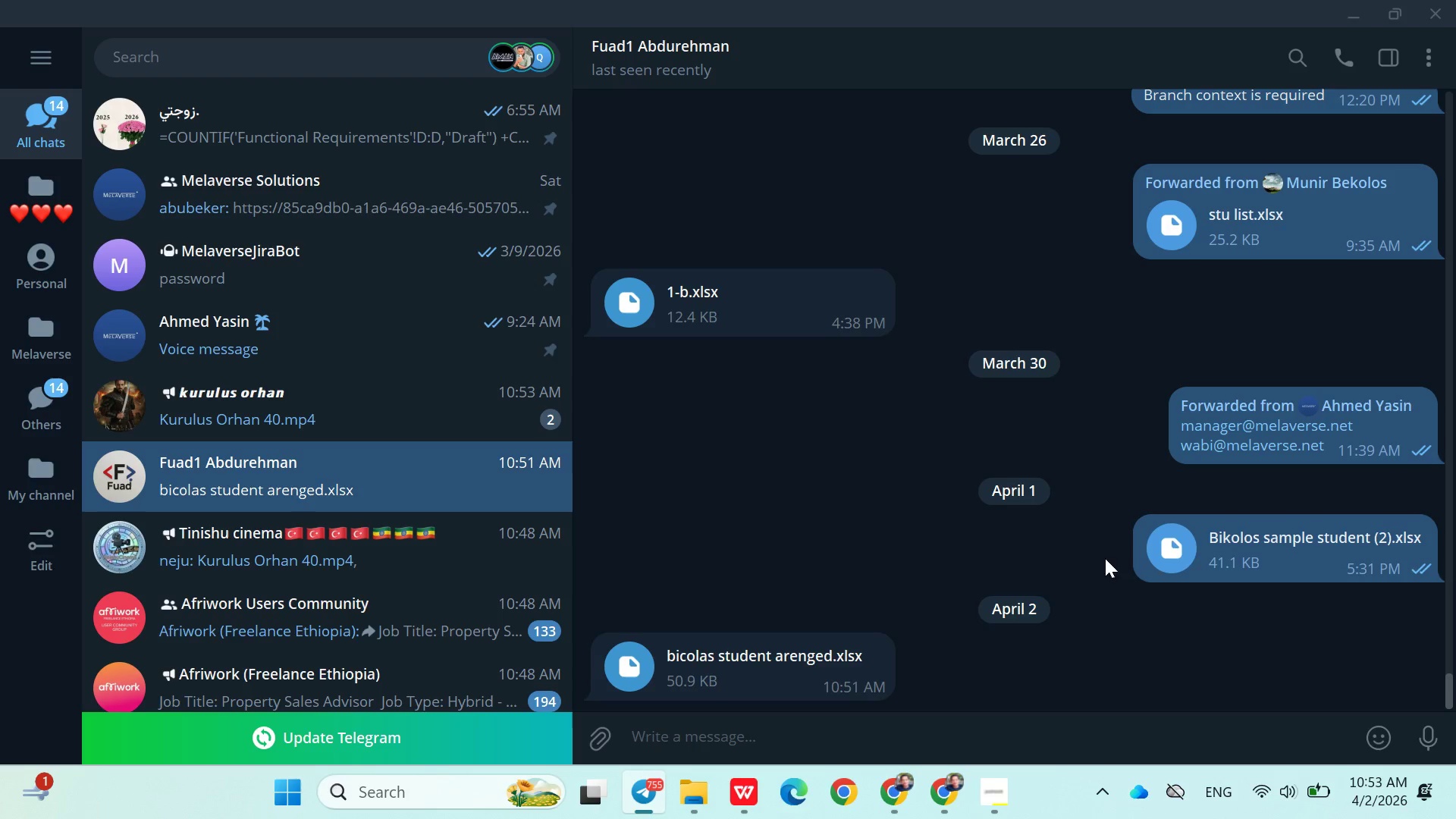 
scroll: coordinate [700, 750], scroll_direction: up, amount: 29.0
 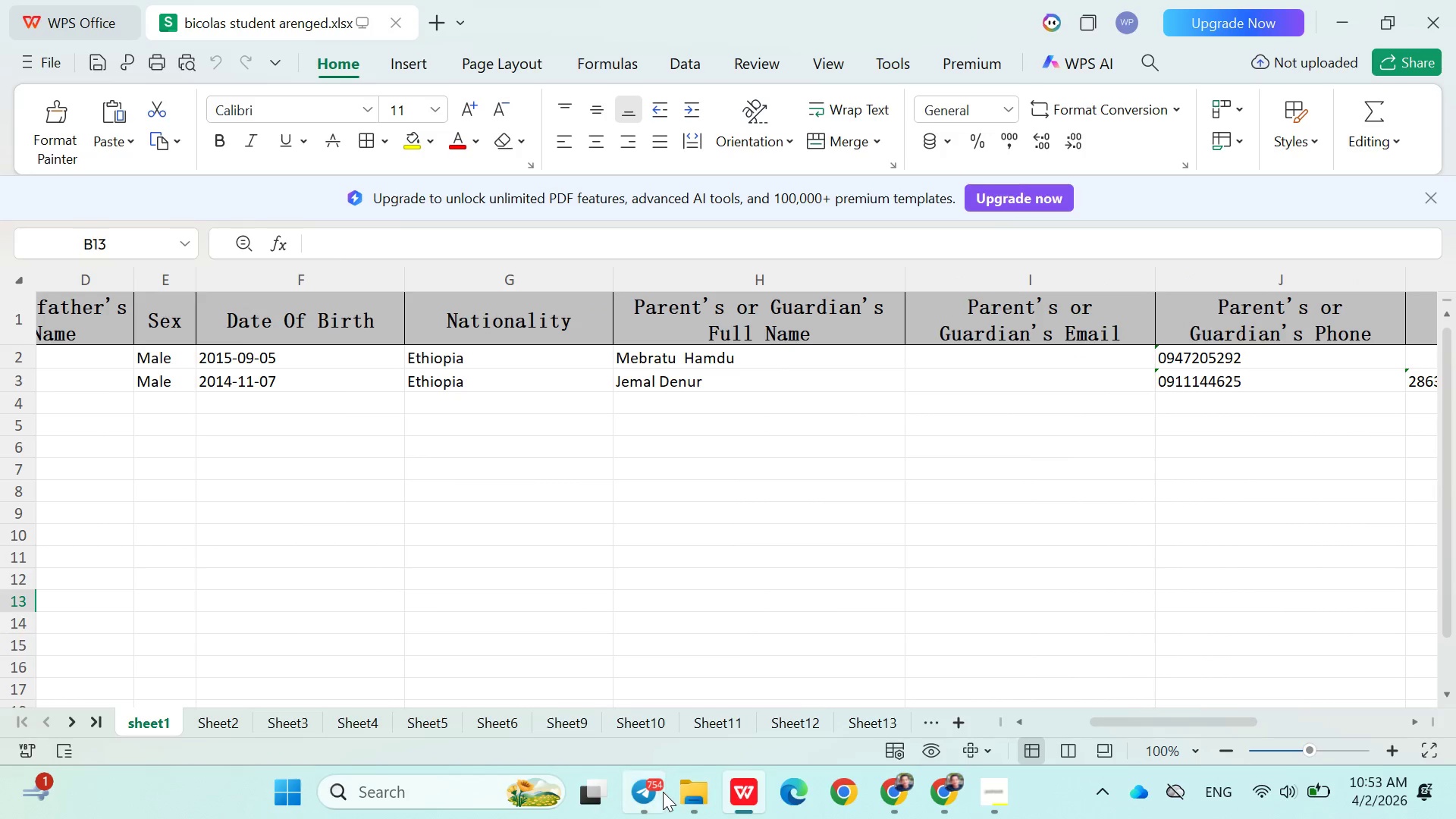 
left_click([1181, 550])
 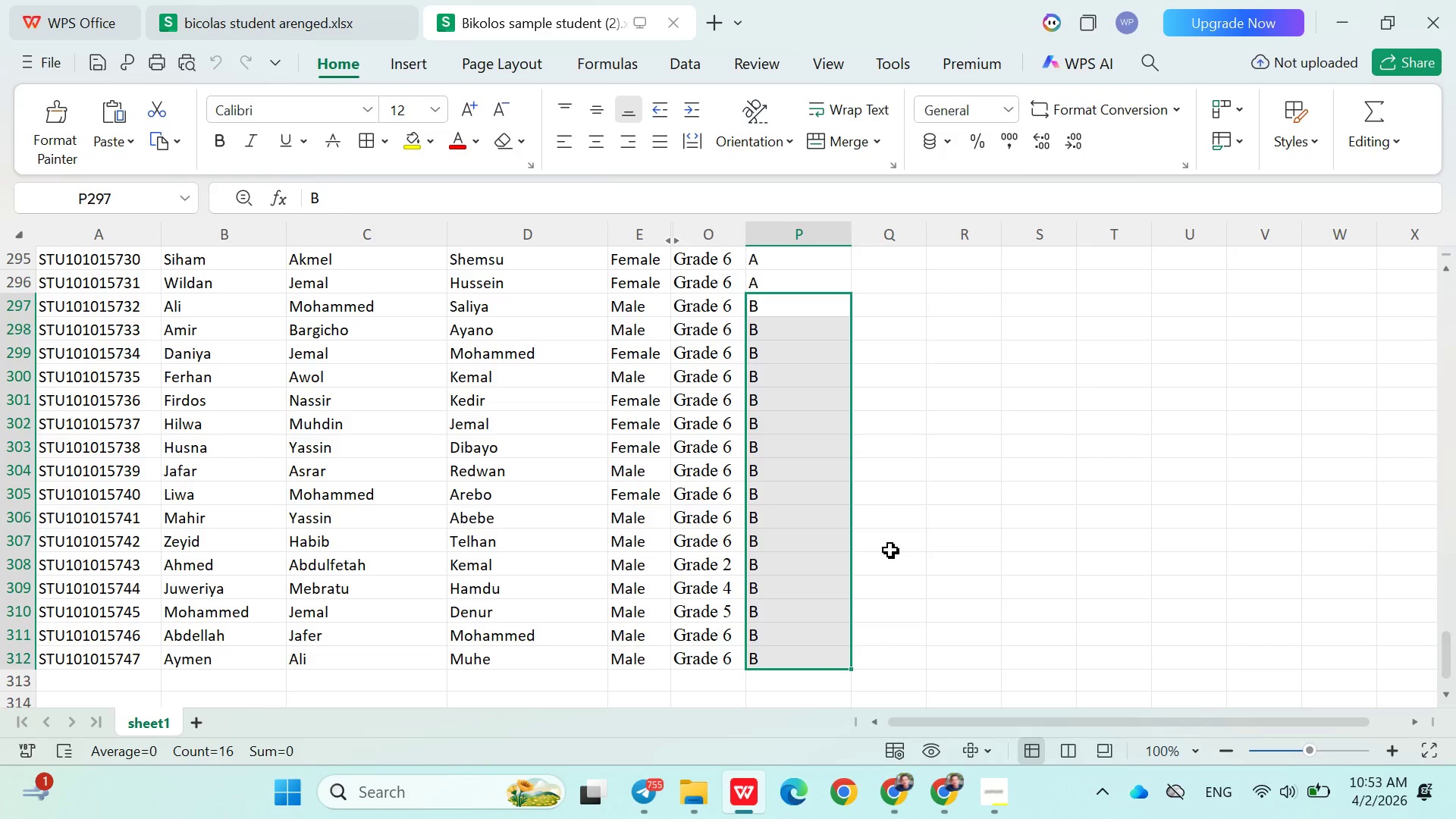 
left_click([807, 523])
 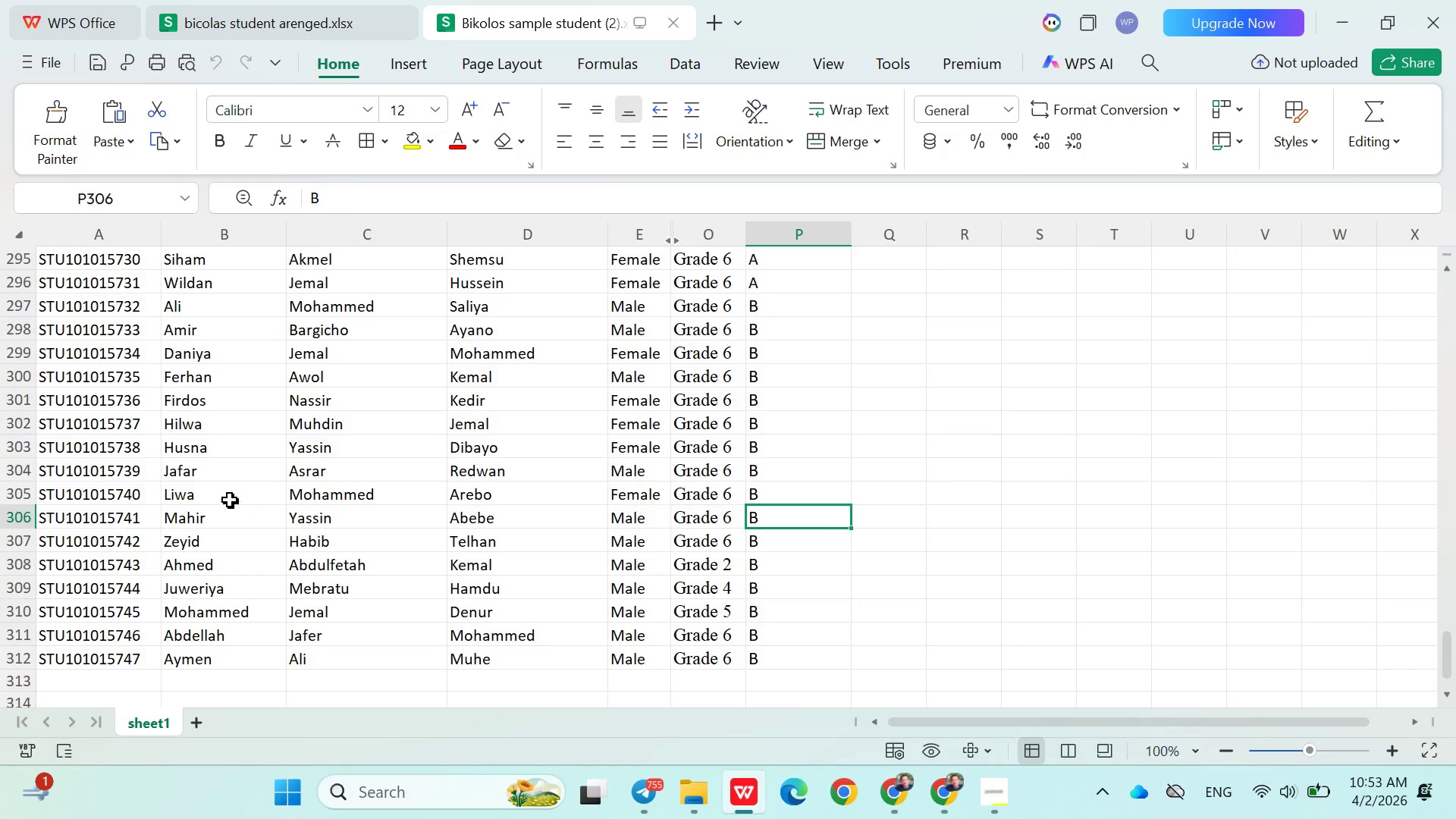 
scroll: coordinate [847, 451], scroll_direction: up, amount: 44.0
 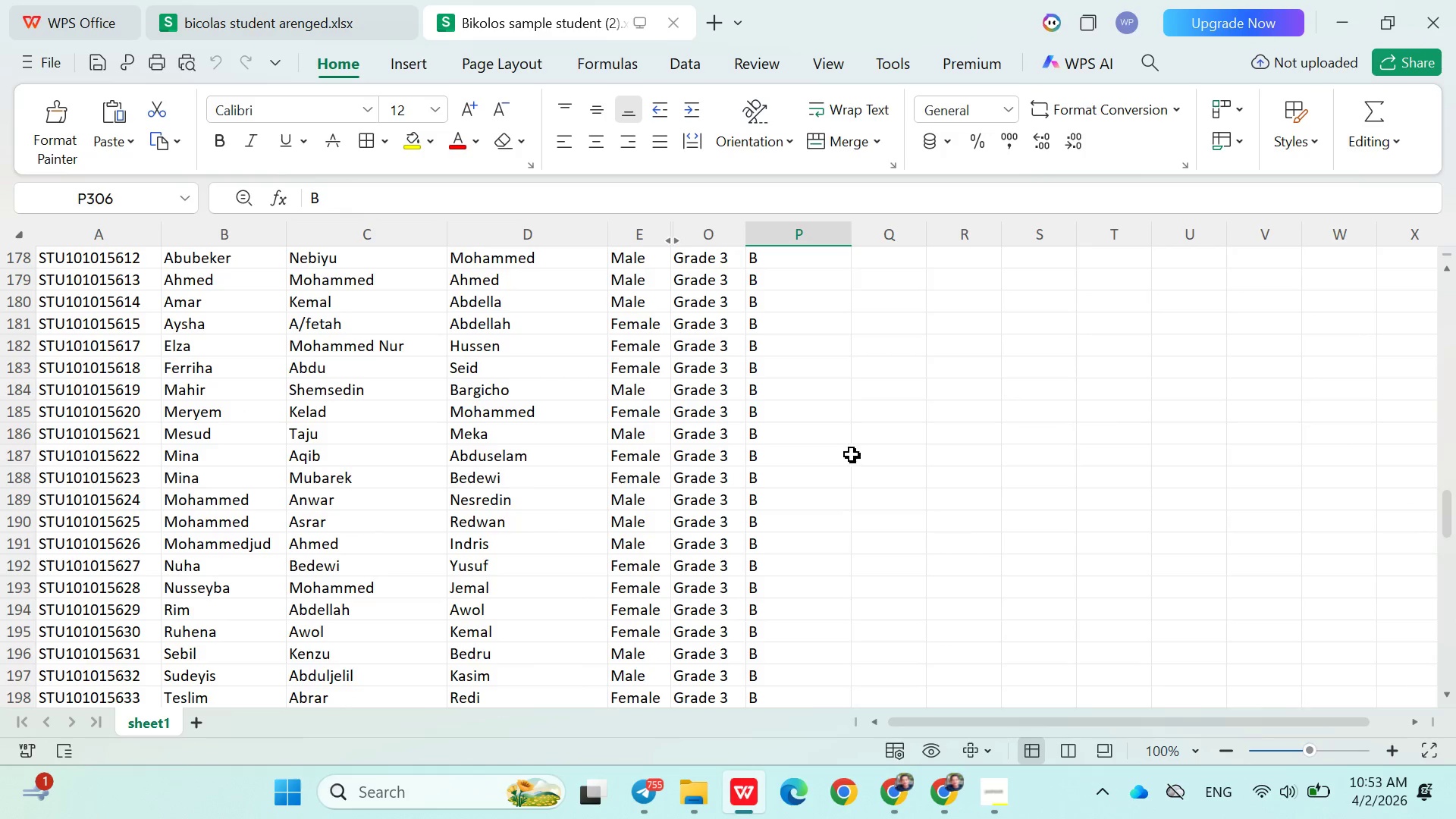 
scroll: coordinate [817, 591], scroll_direction: down, amount: 44.0
 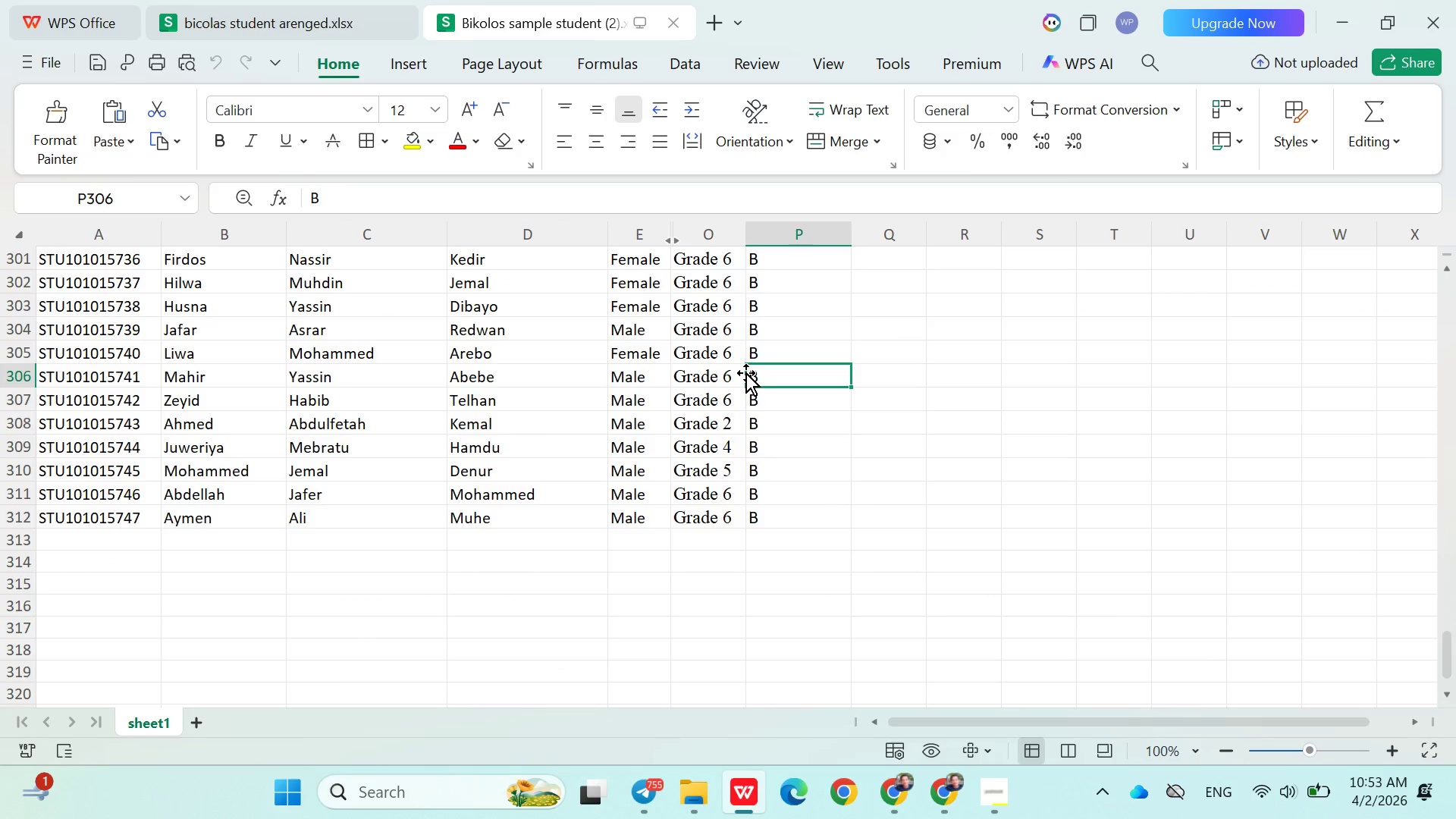 
left_click([761, 447])
 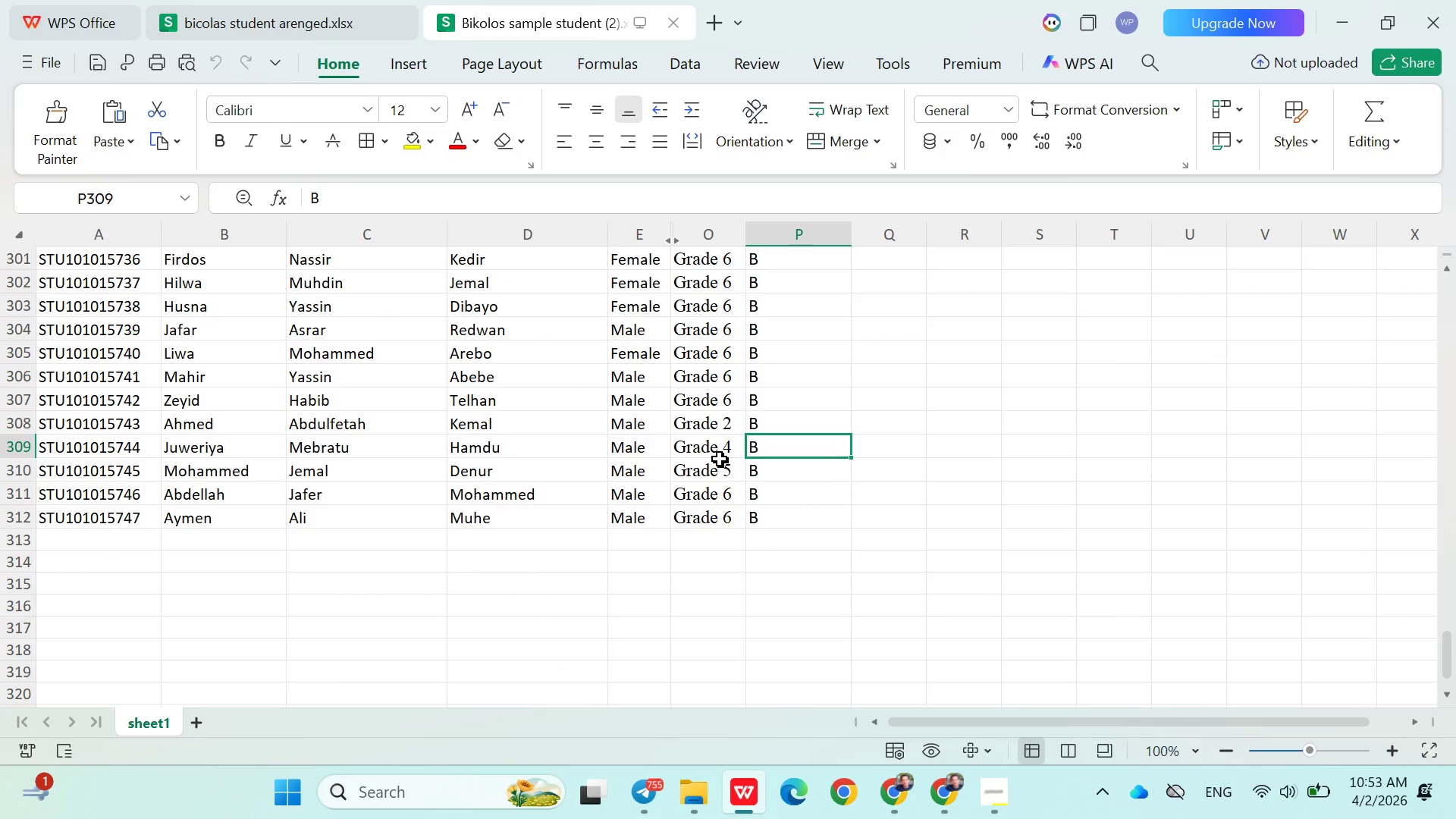 
left_click([720, 459])
 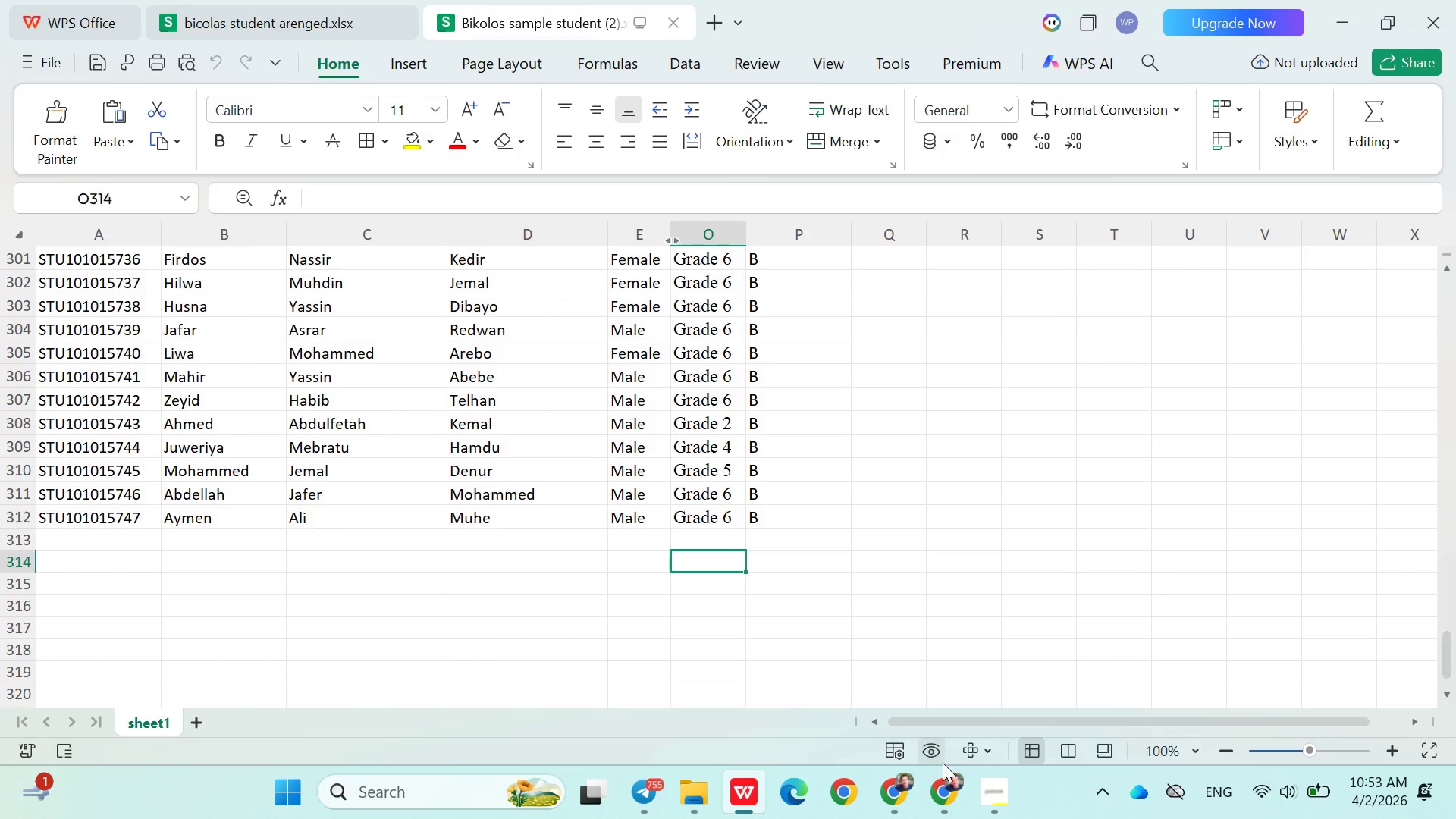 
left_click([983, 766])